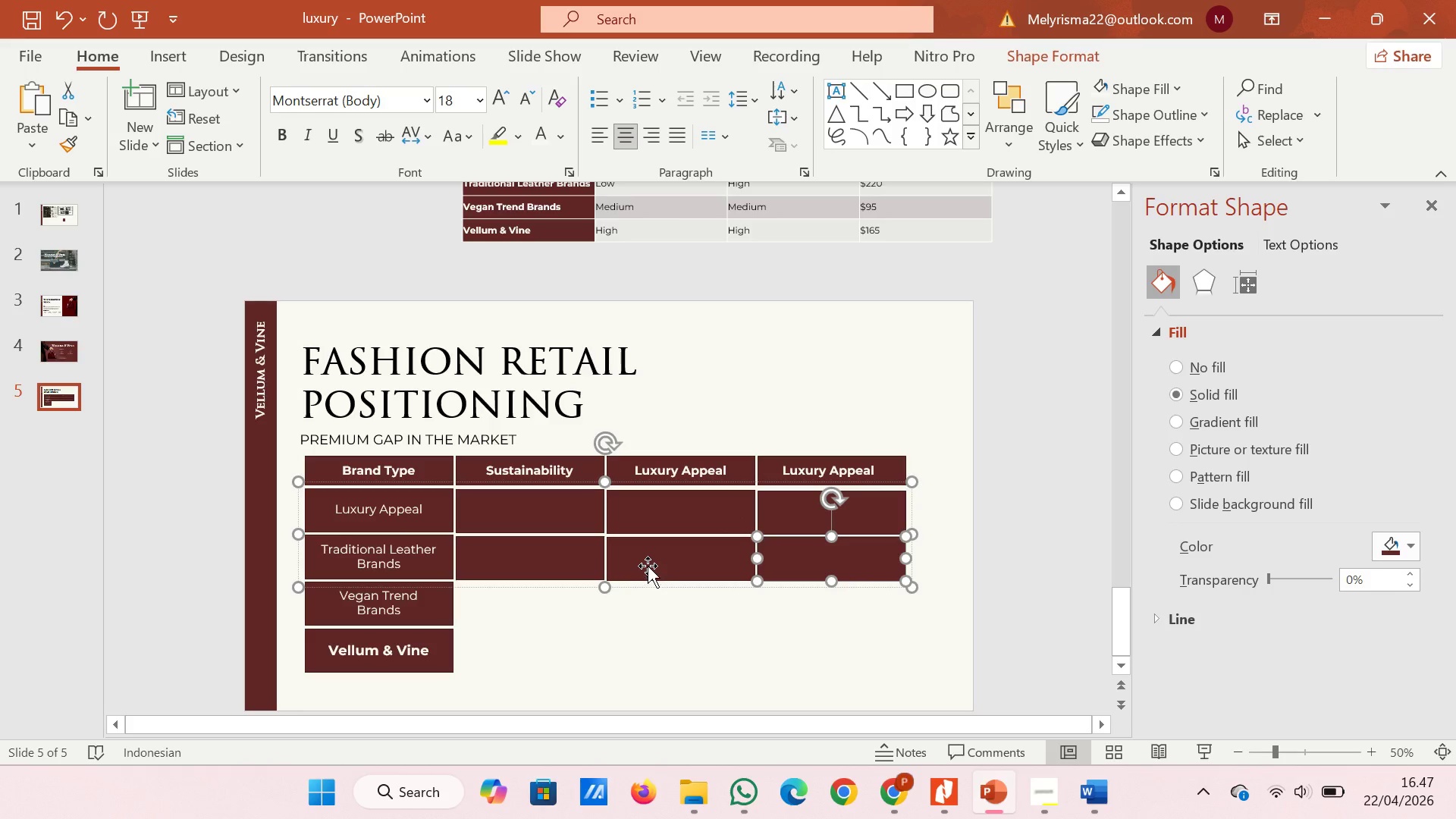 
left_click([657, 512])
 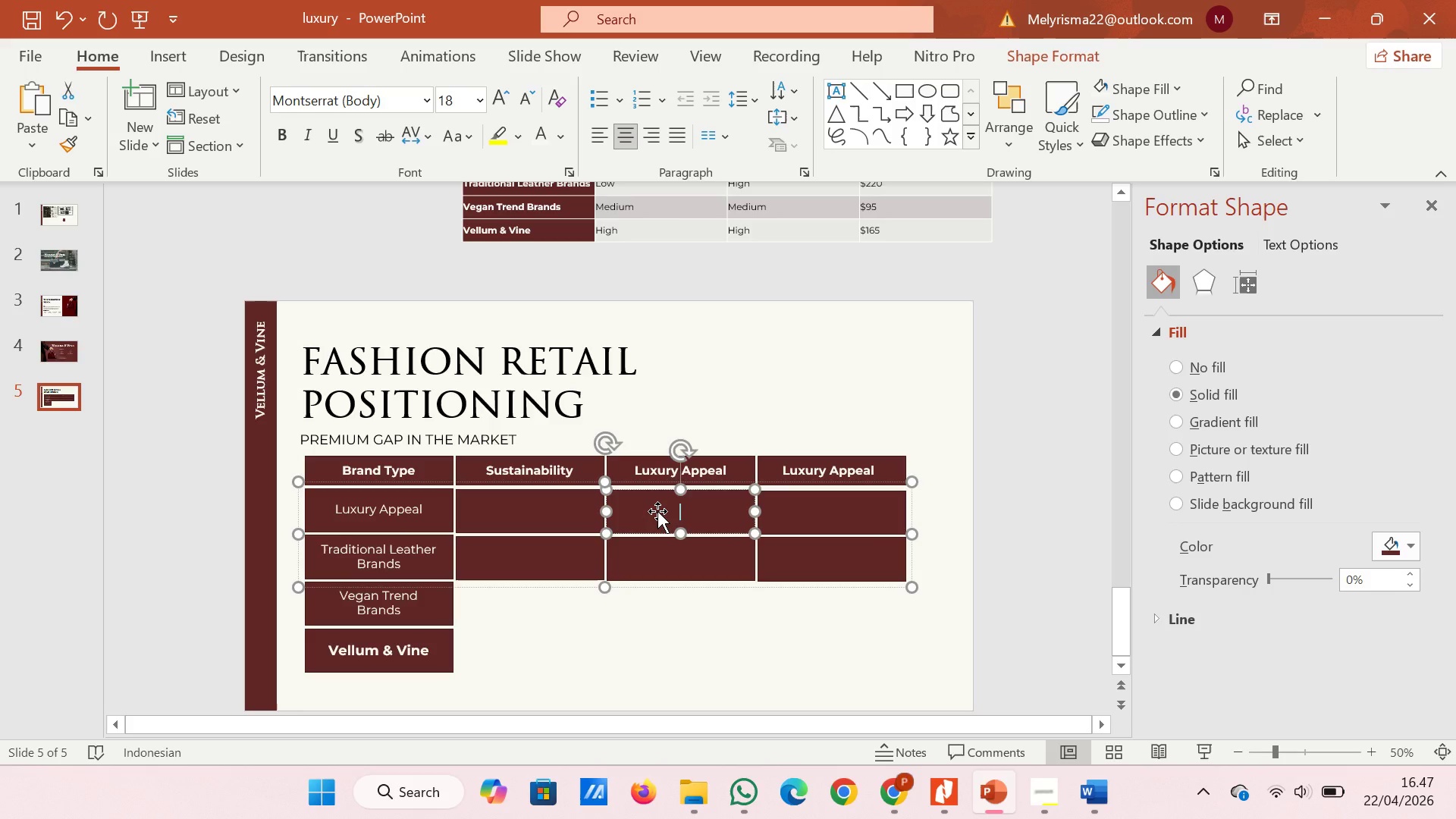 
left_click_drag(start_coordinate=[657, 511], to_coordinate=[657, 506])
 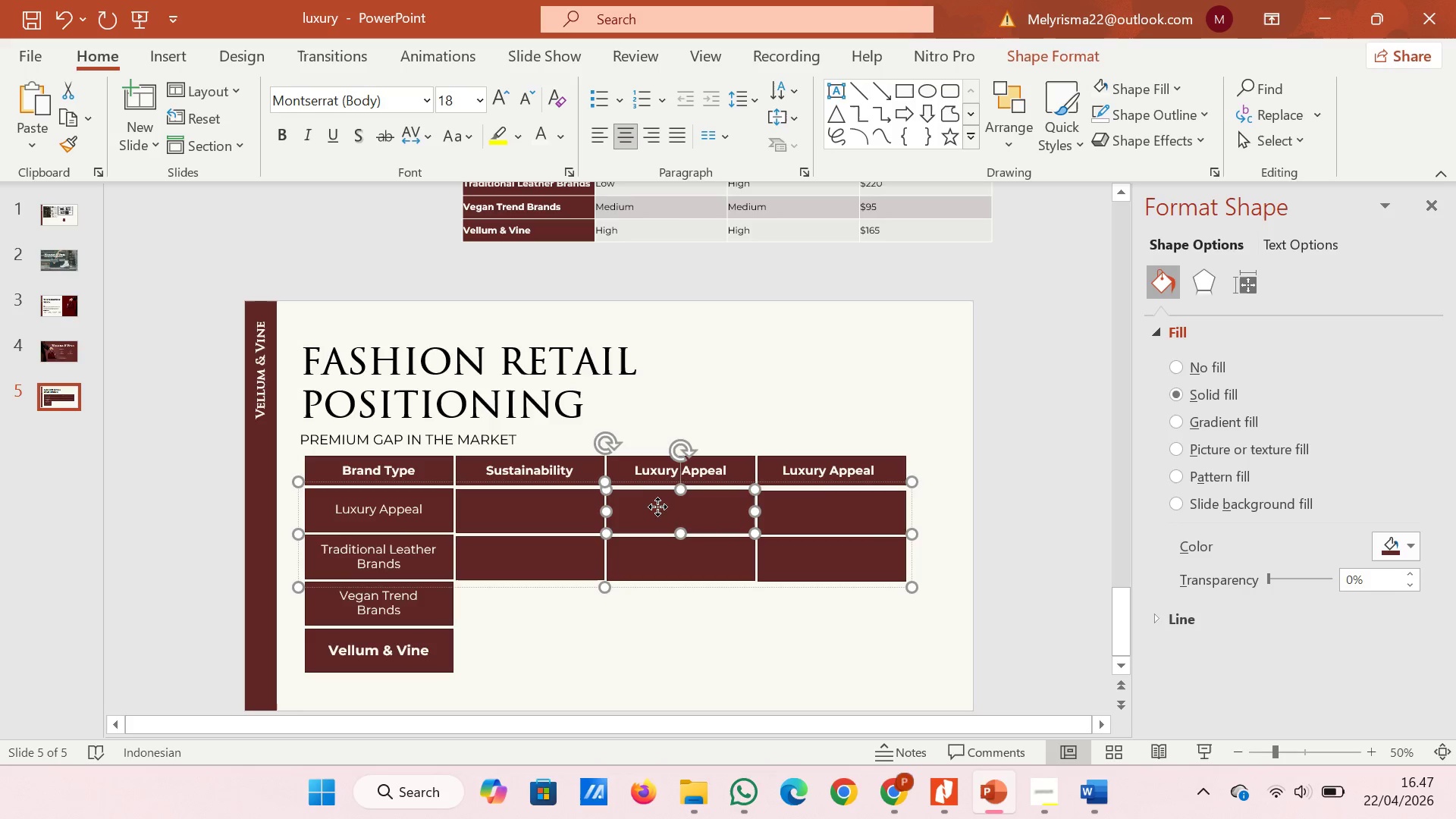 
left_click([657, 507])
 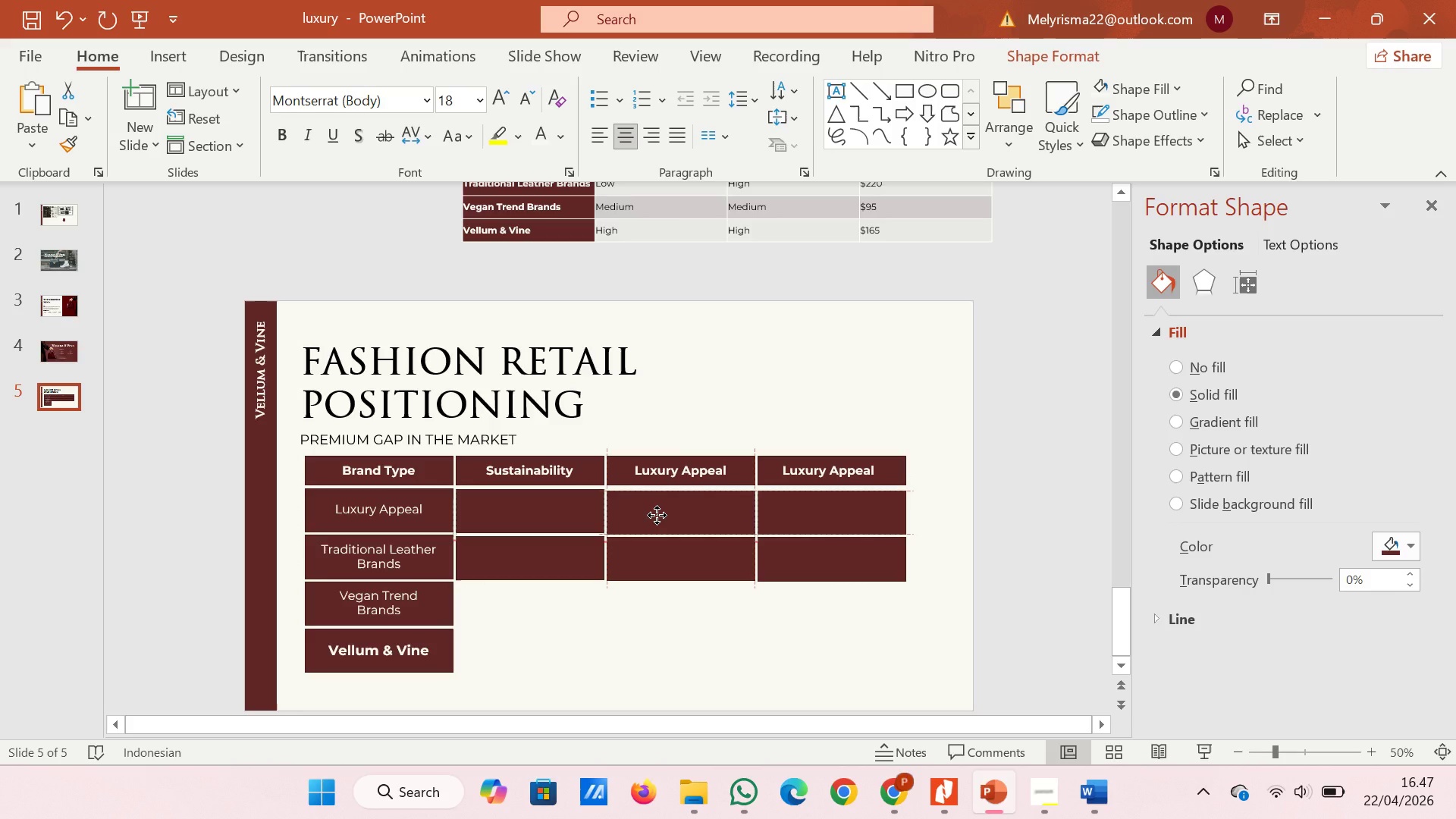 
hold_key(key=ControlLeft, duration=0.67)
scroll: coordinate [657, 515], scroll_direction: up, amount: 4.0
 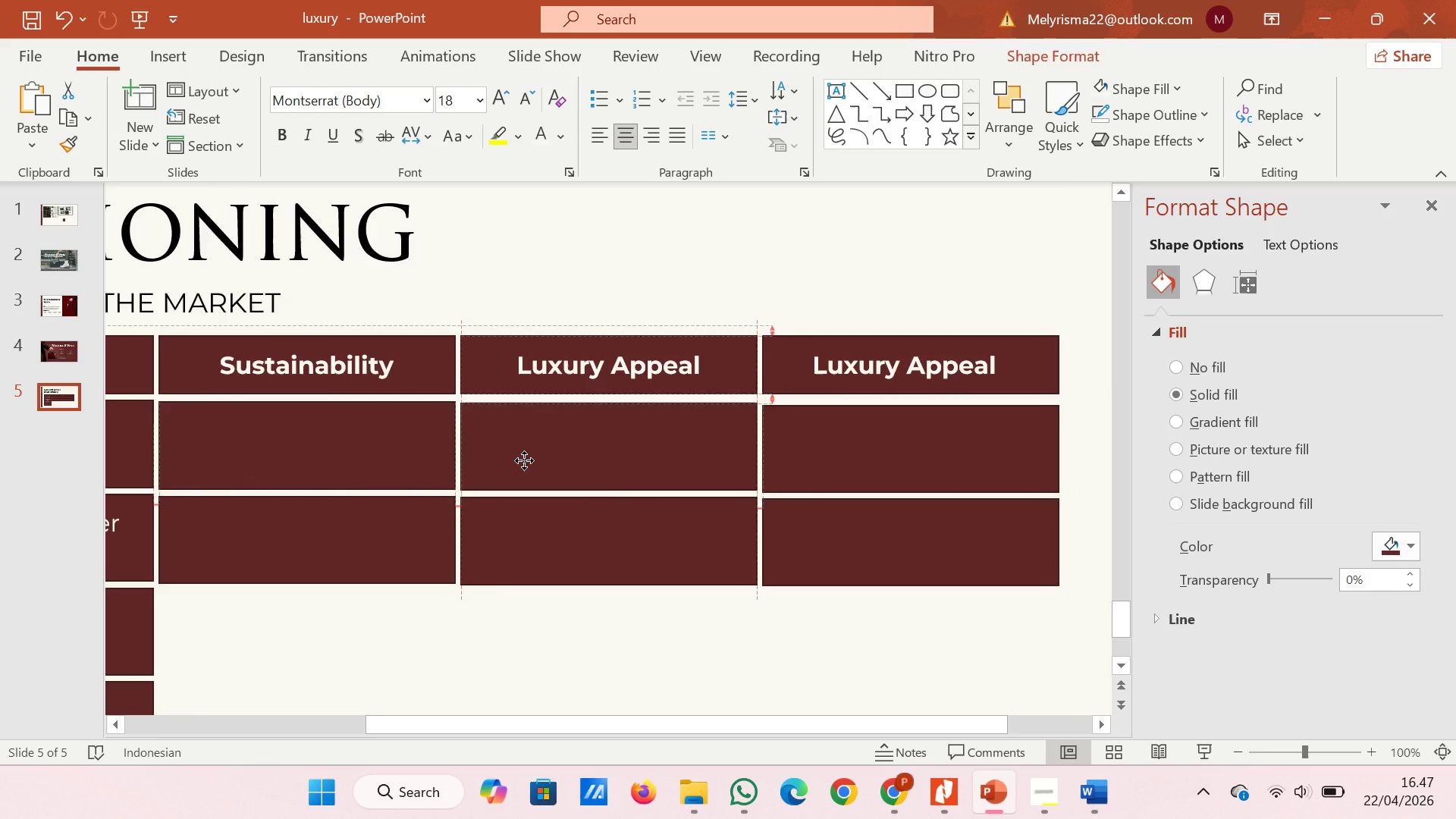 
wait(7.11)
 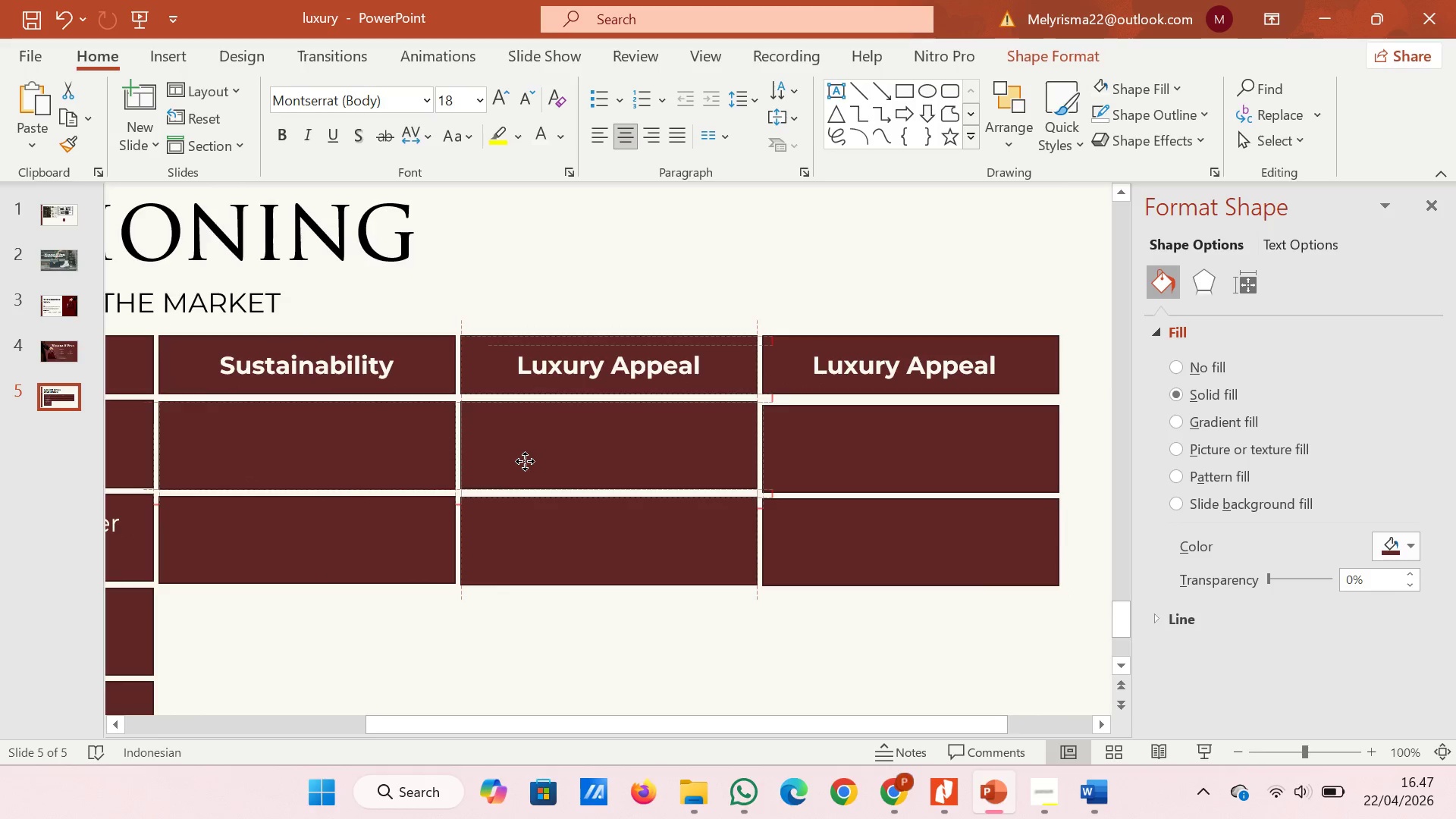 
left_click([821, 469])
 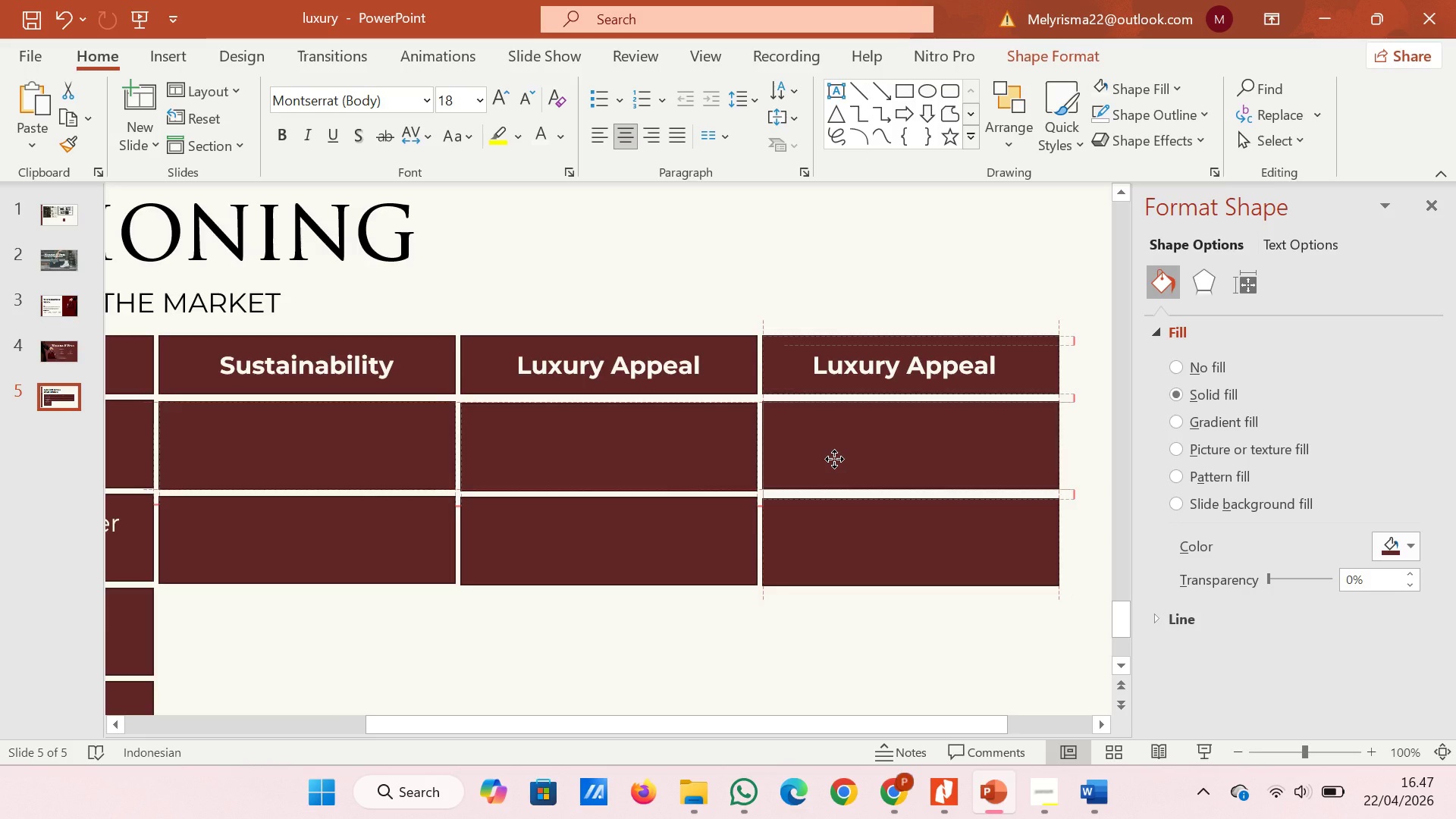 
hold_key(key=ControlLeft, duration=1.28)
scroll: coordinate [833, 460], scroll_direction: down, amount: 2.0
 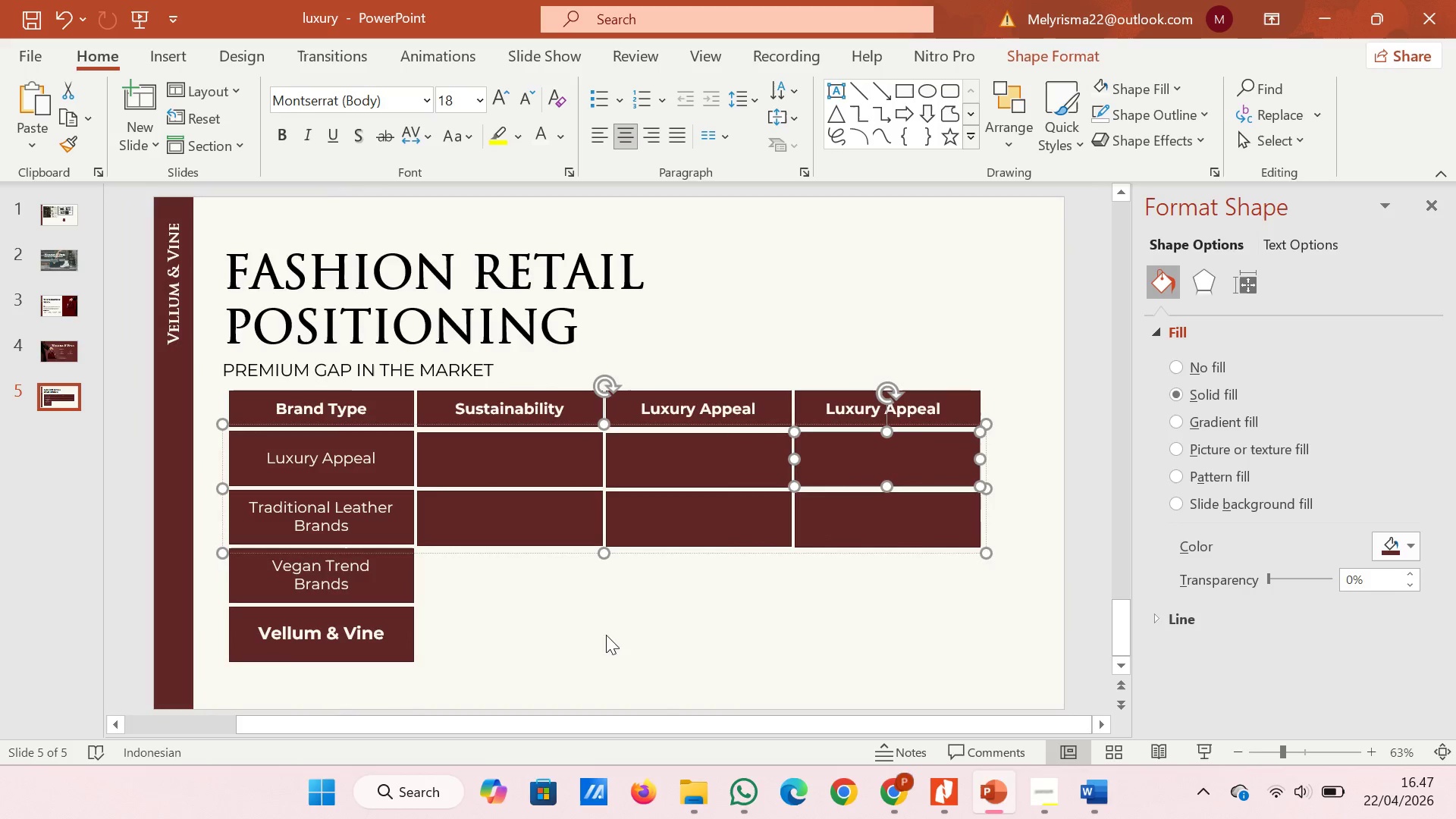 
left_click([422, 659])
 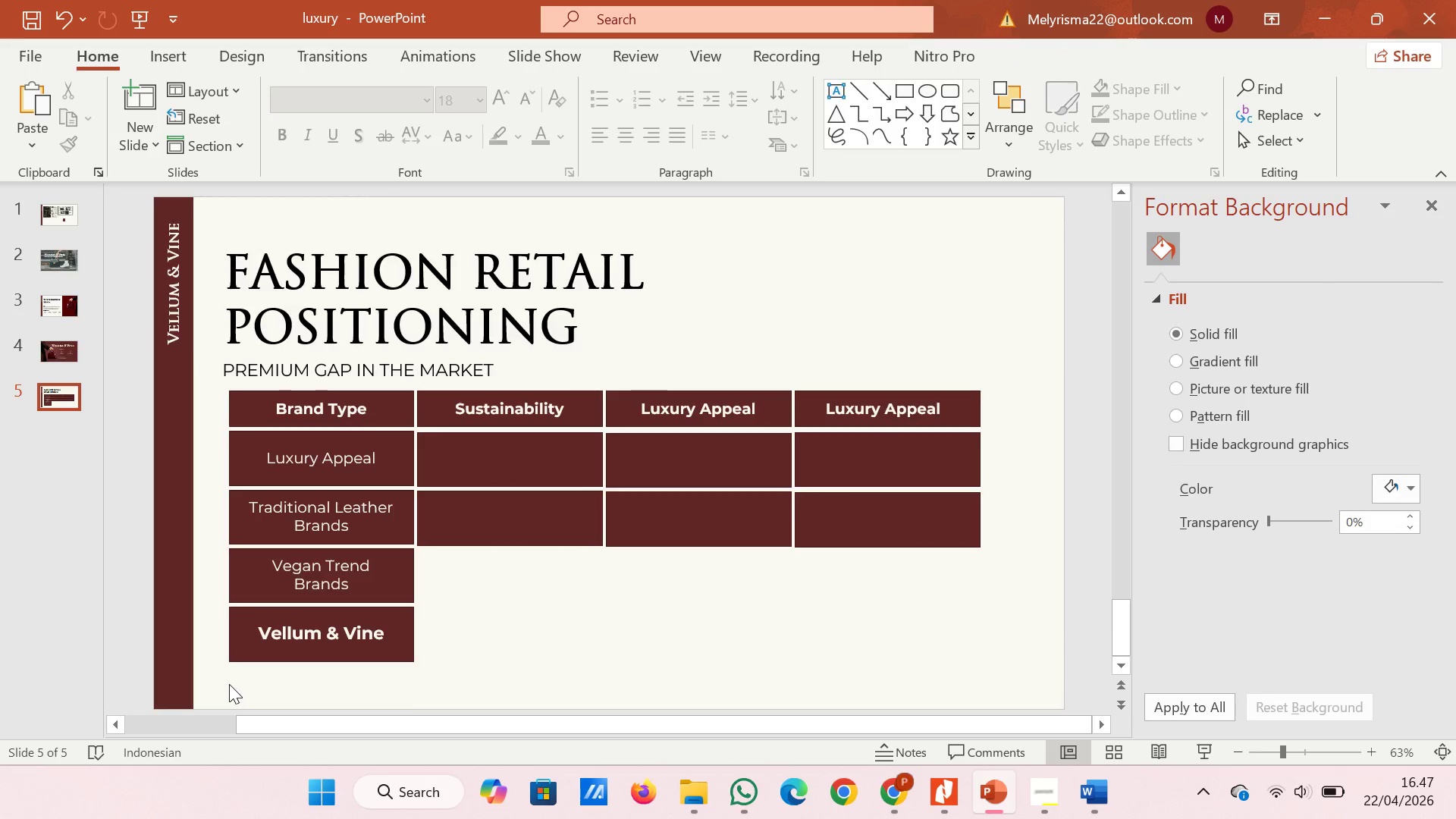 
left_click_drag(start_coordinate=[225, 673], to_coordinate=[996, 374])
 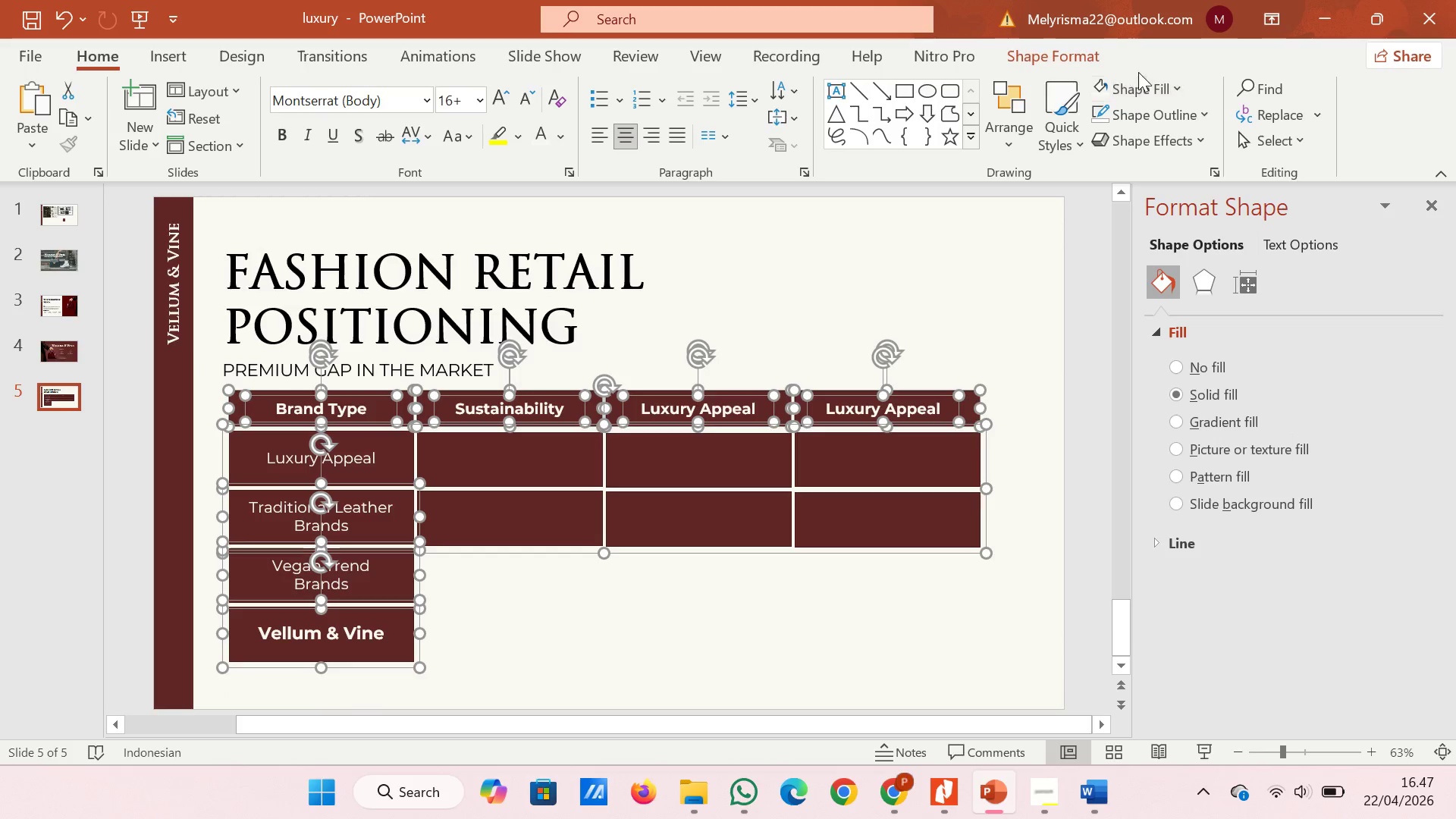 
left_click([1095, 63])
 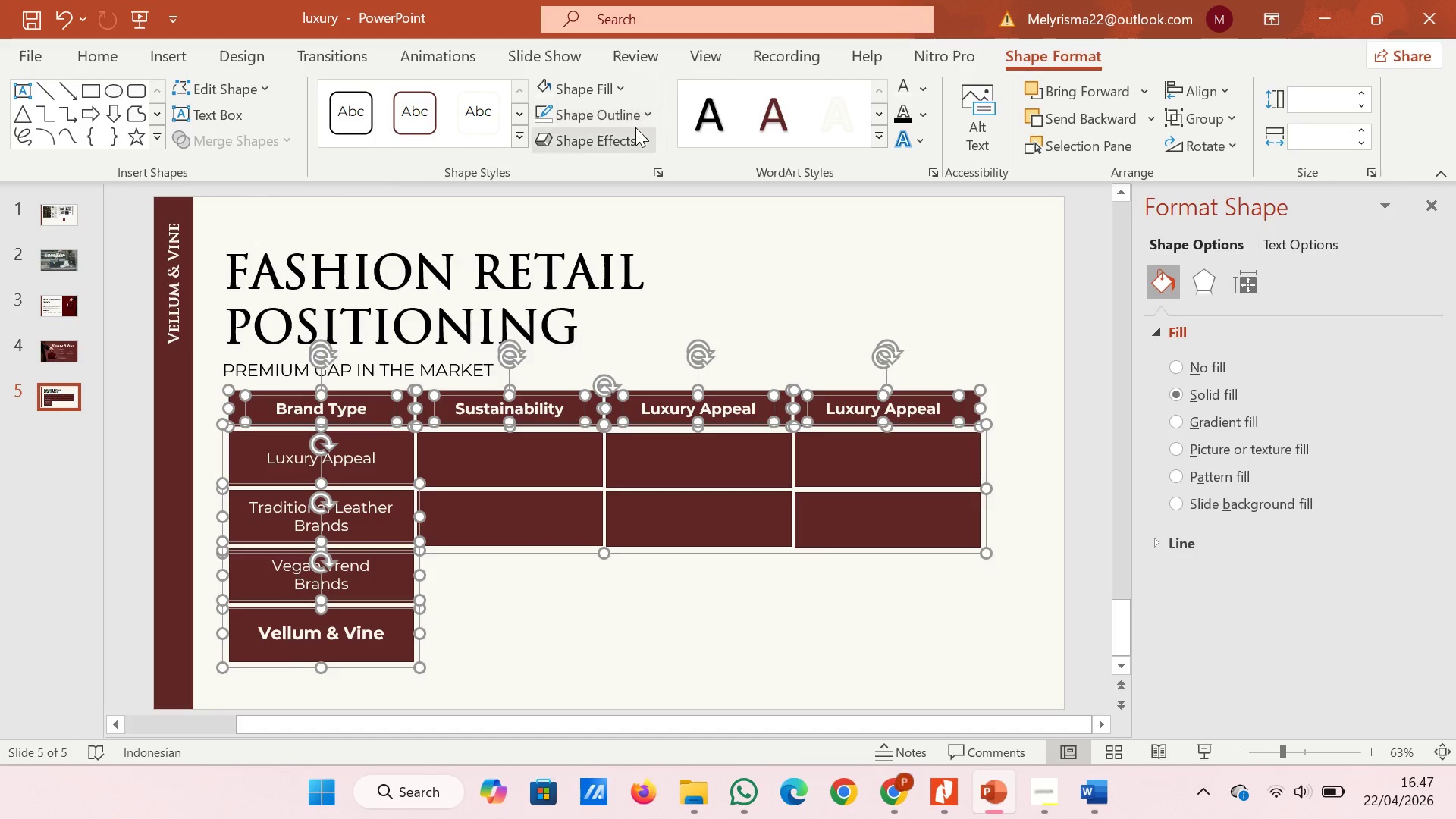 
left_click([635, 127])
 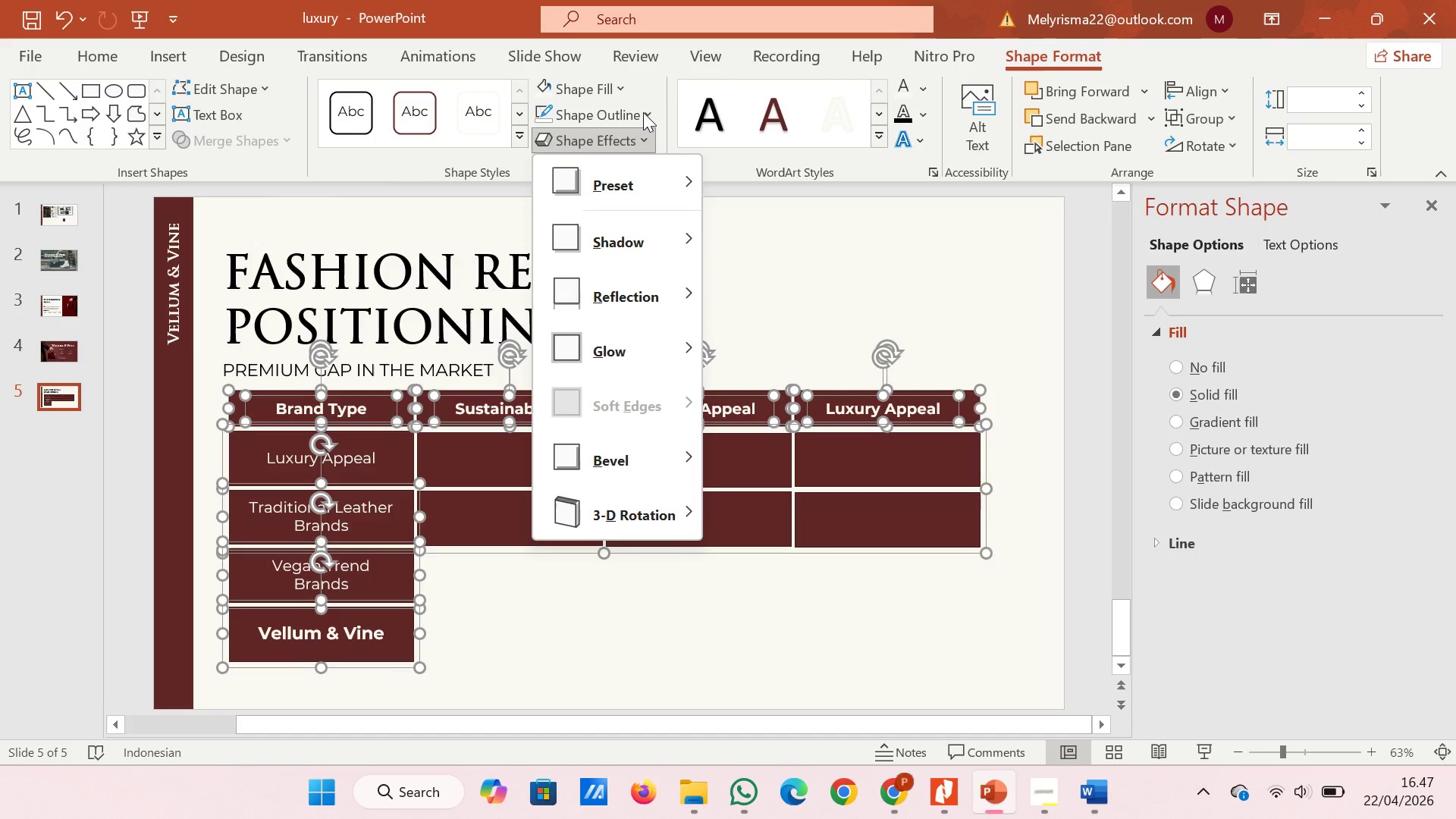 
left_click([643, 112])
 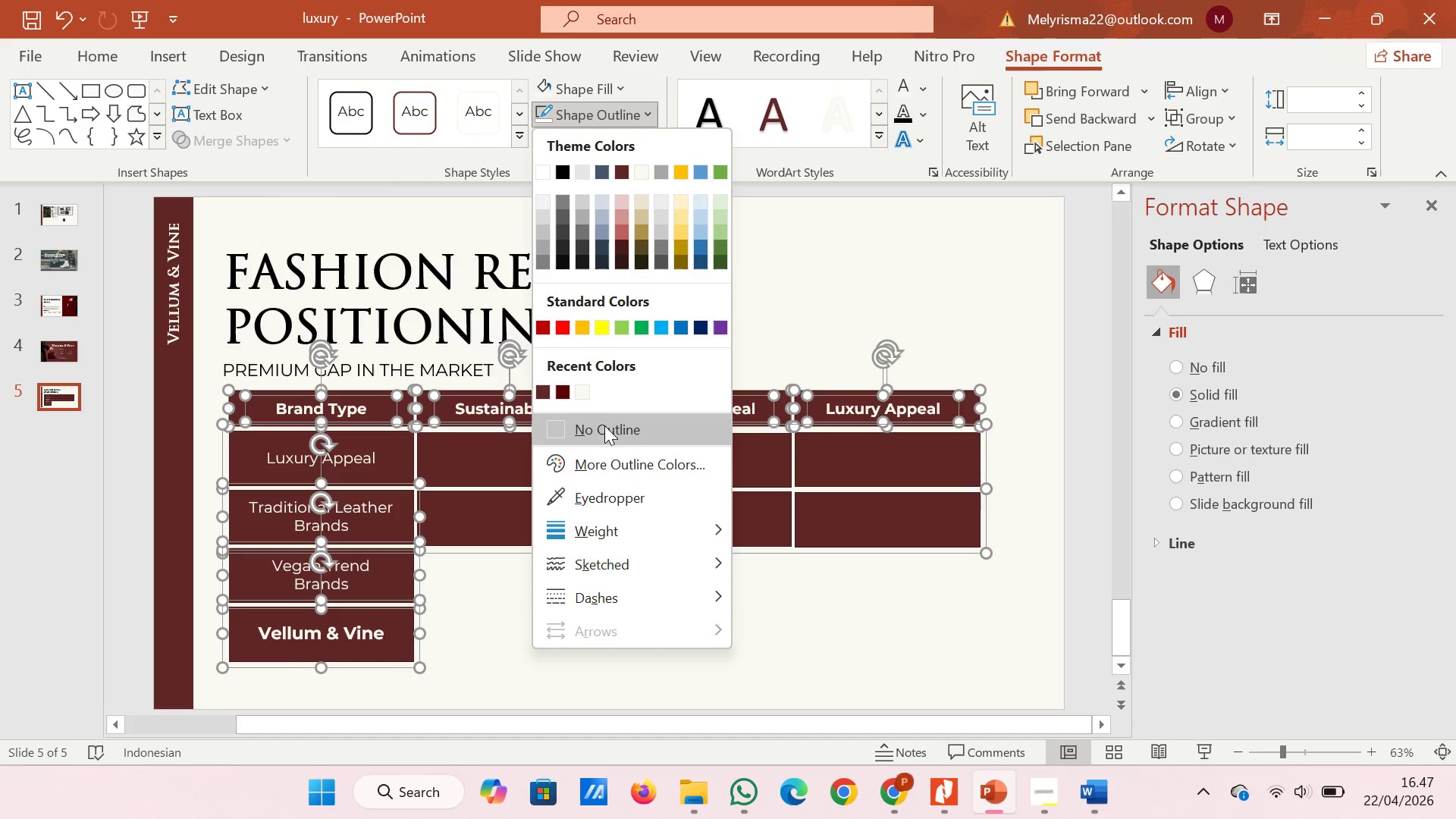 
left_click([598, 430])
 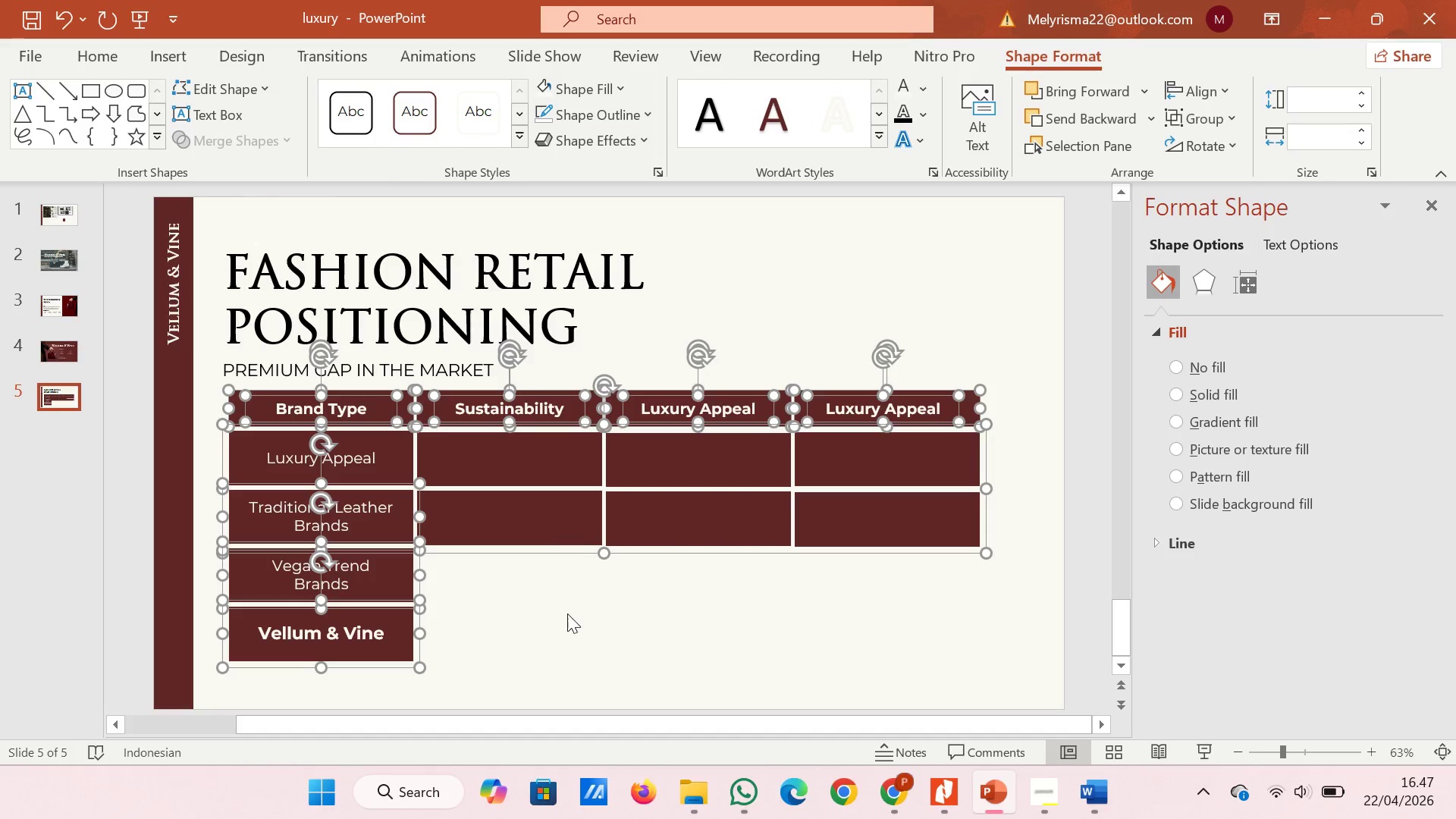 
left_click([567, 613])
 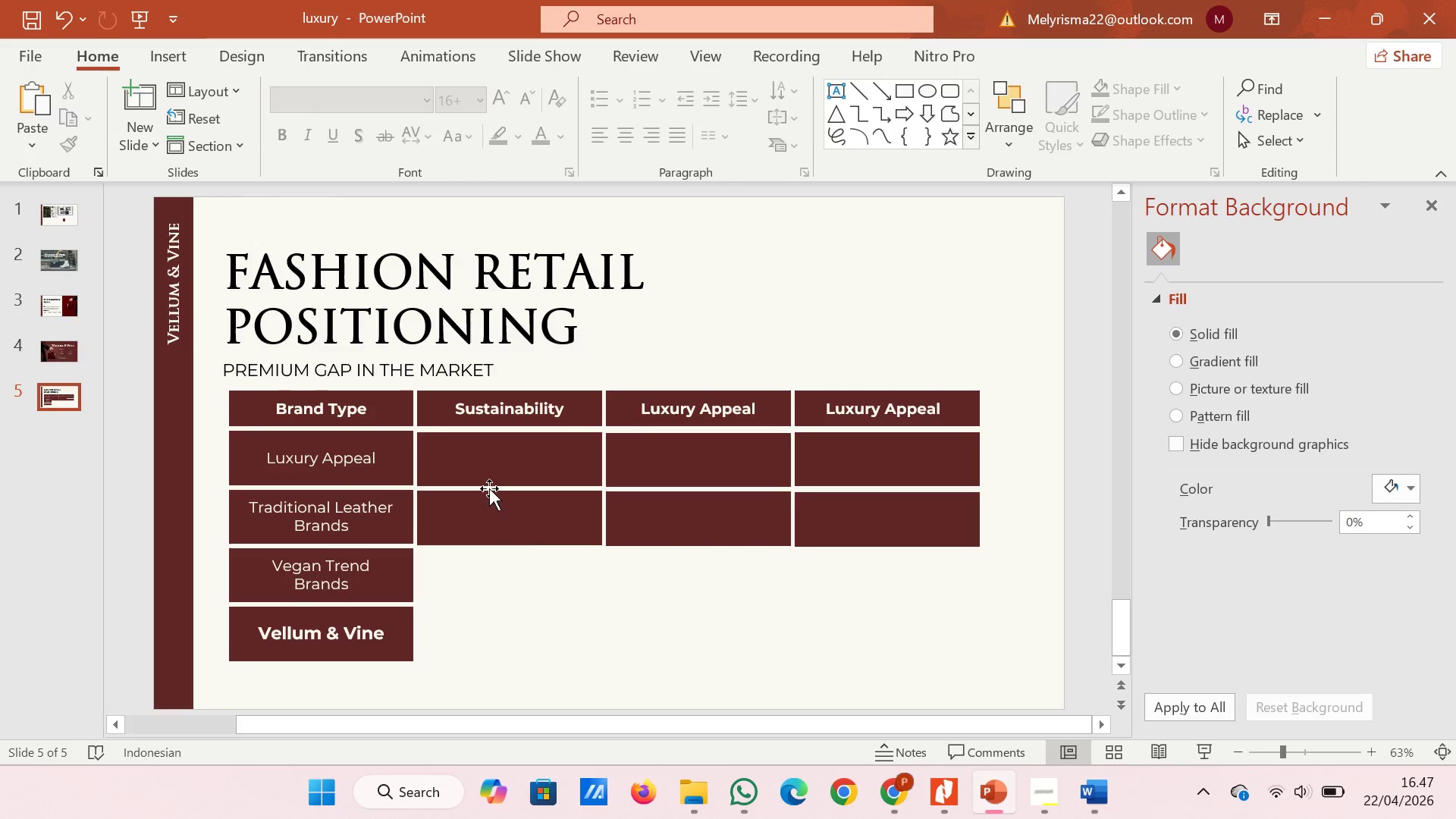 
left_click_drag(start_coordinate=[494, 463], to_coordinate=[541, 463])
 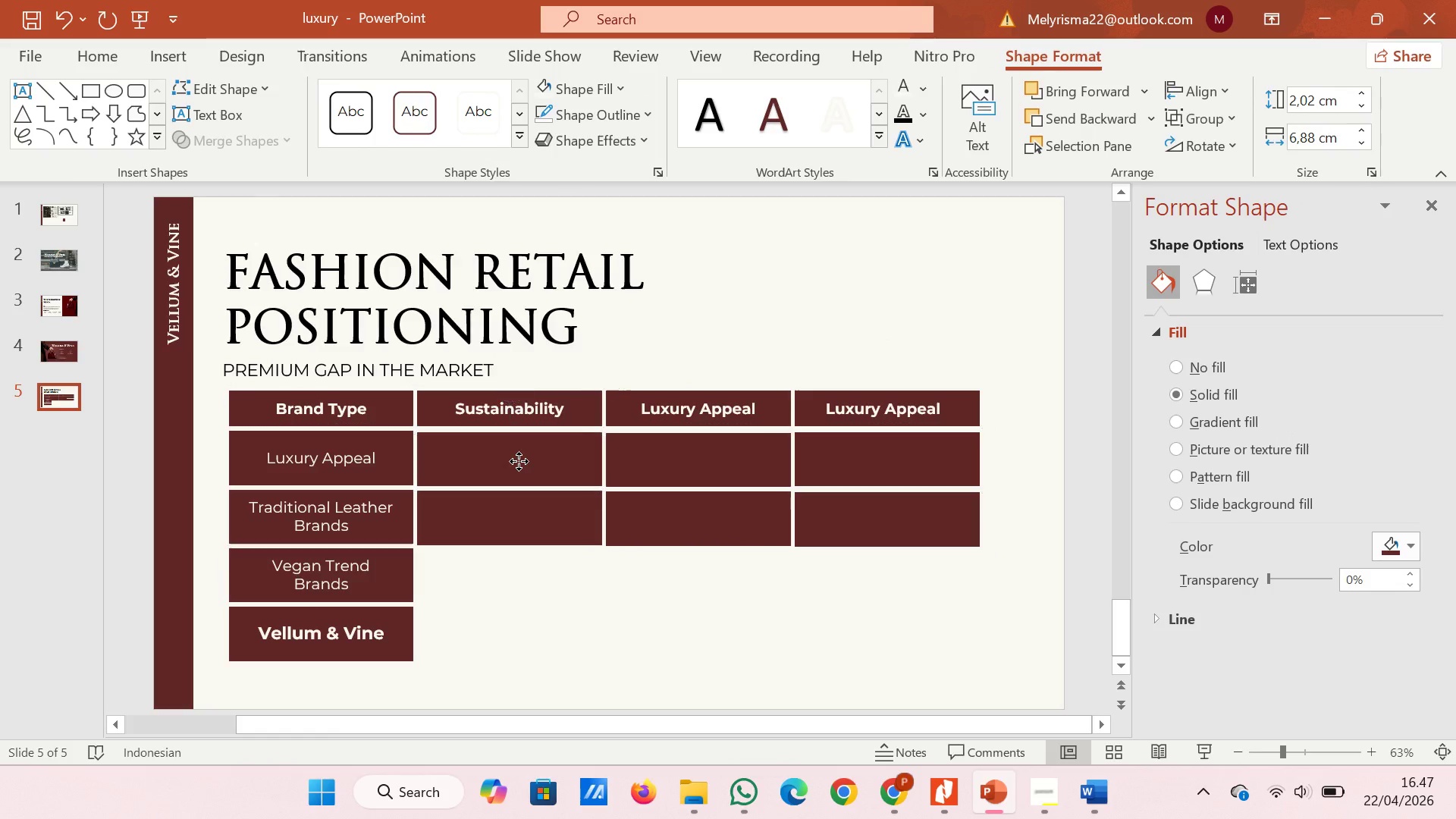 
left_click([541, 463])
 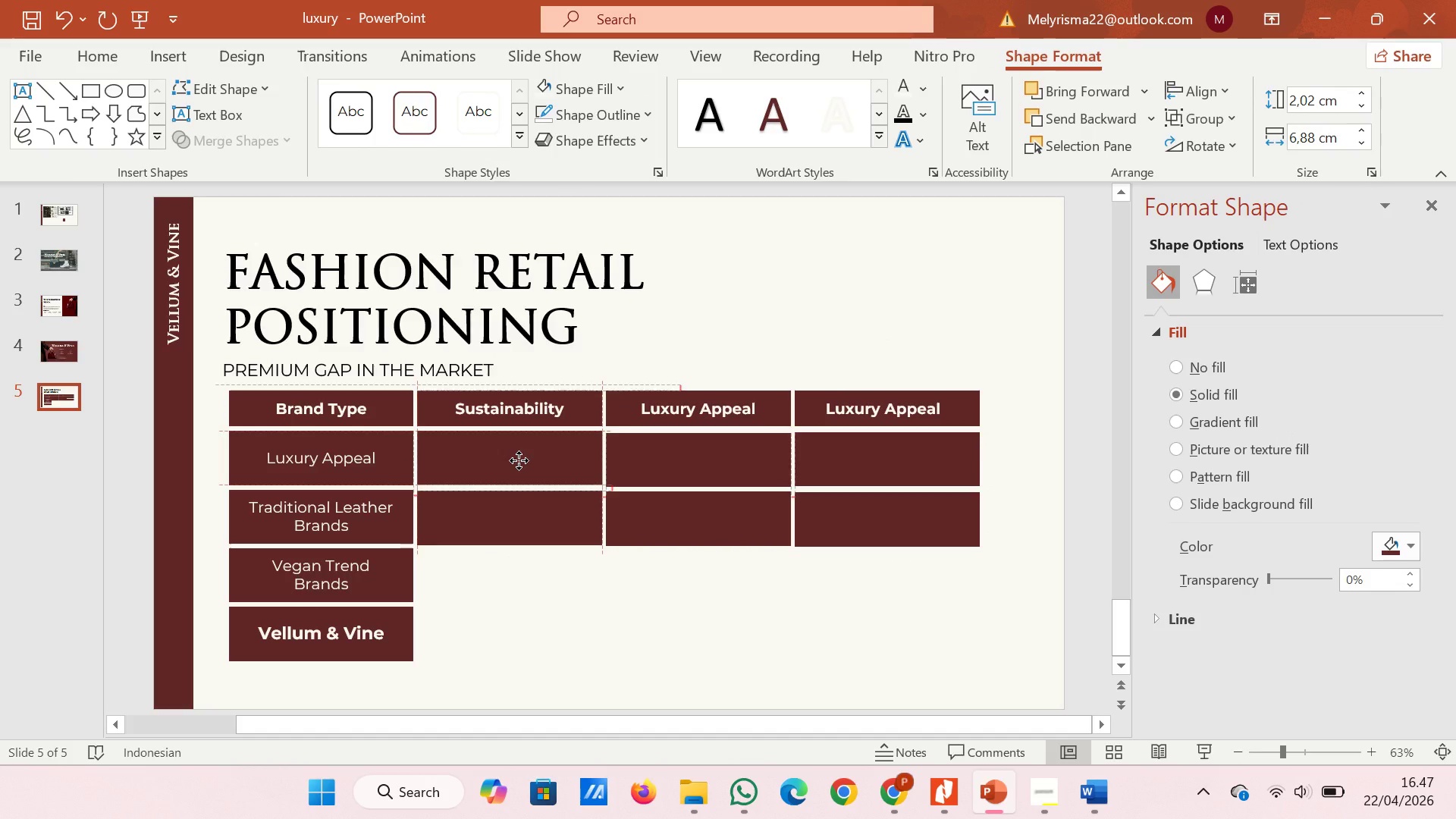 
hold_key(key=ControlLeft, duration=0.66)
scroll: coordinate [562, 453], scroll_direction: up, amount: 5.0
 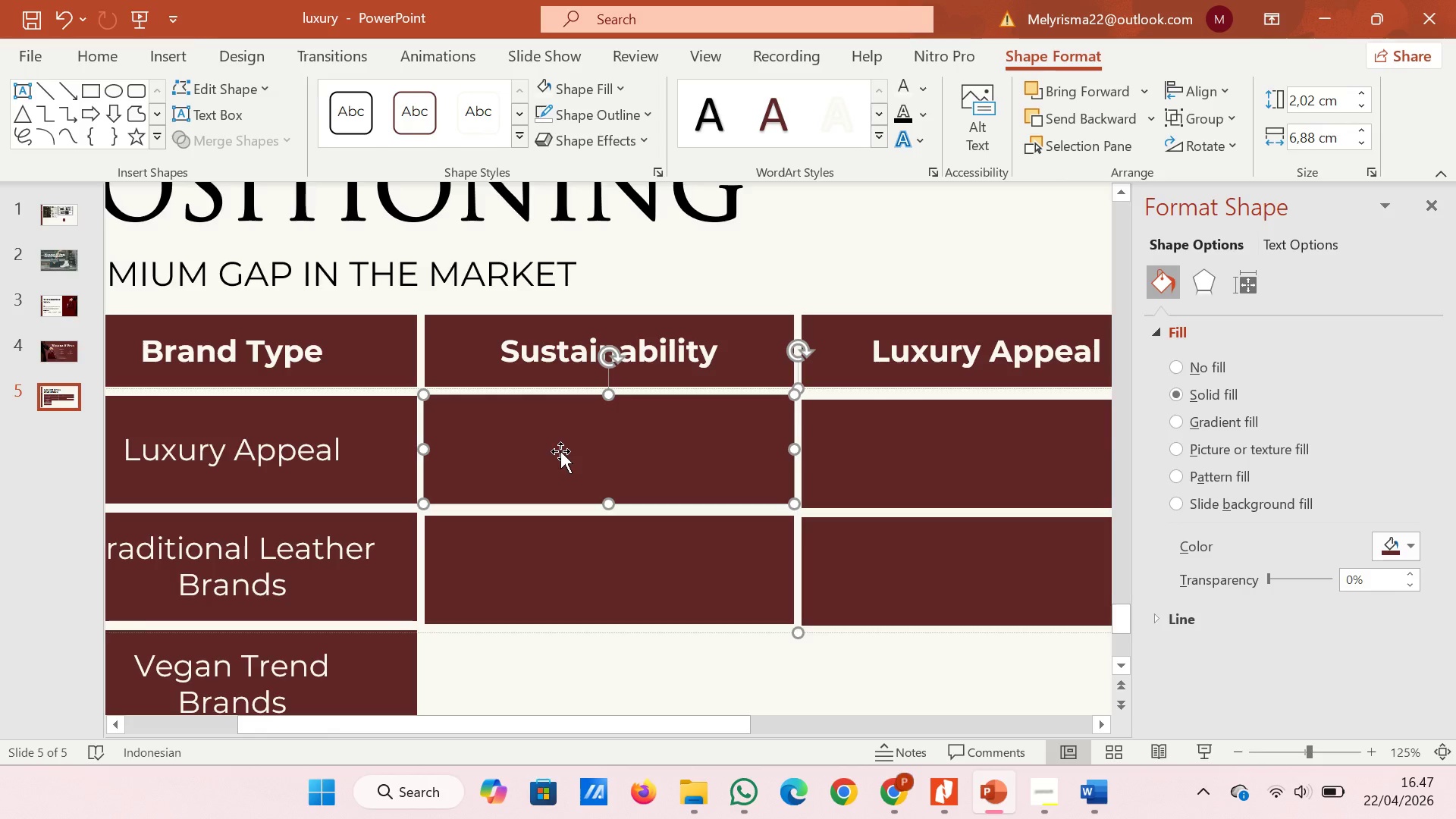 
left_click([845, 463])
 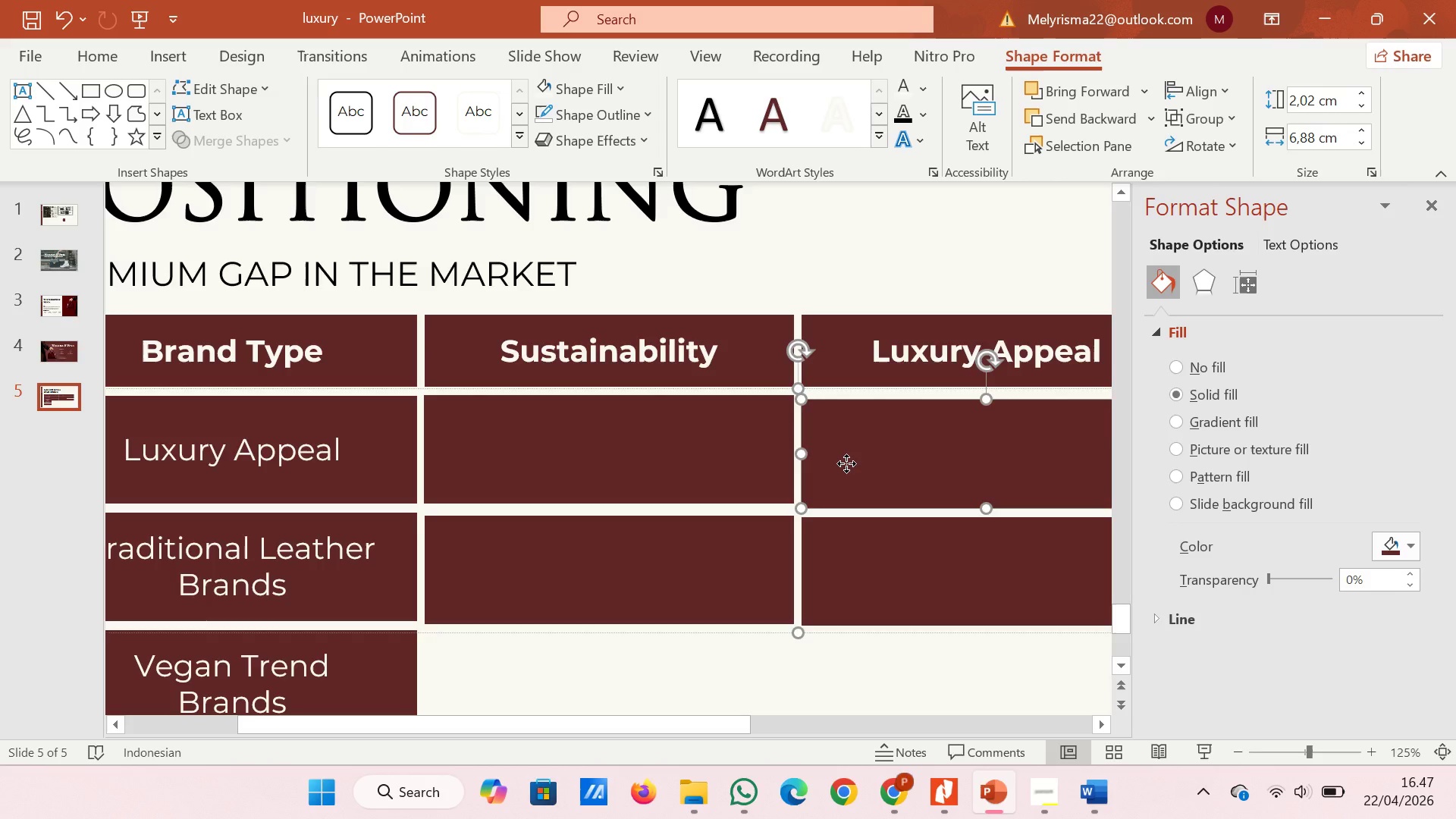 
left_click_drag(start_coordinate=[846, 463], to_coordinate=[846, 456])
 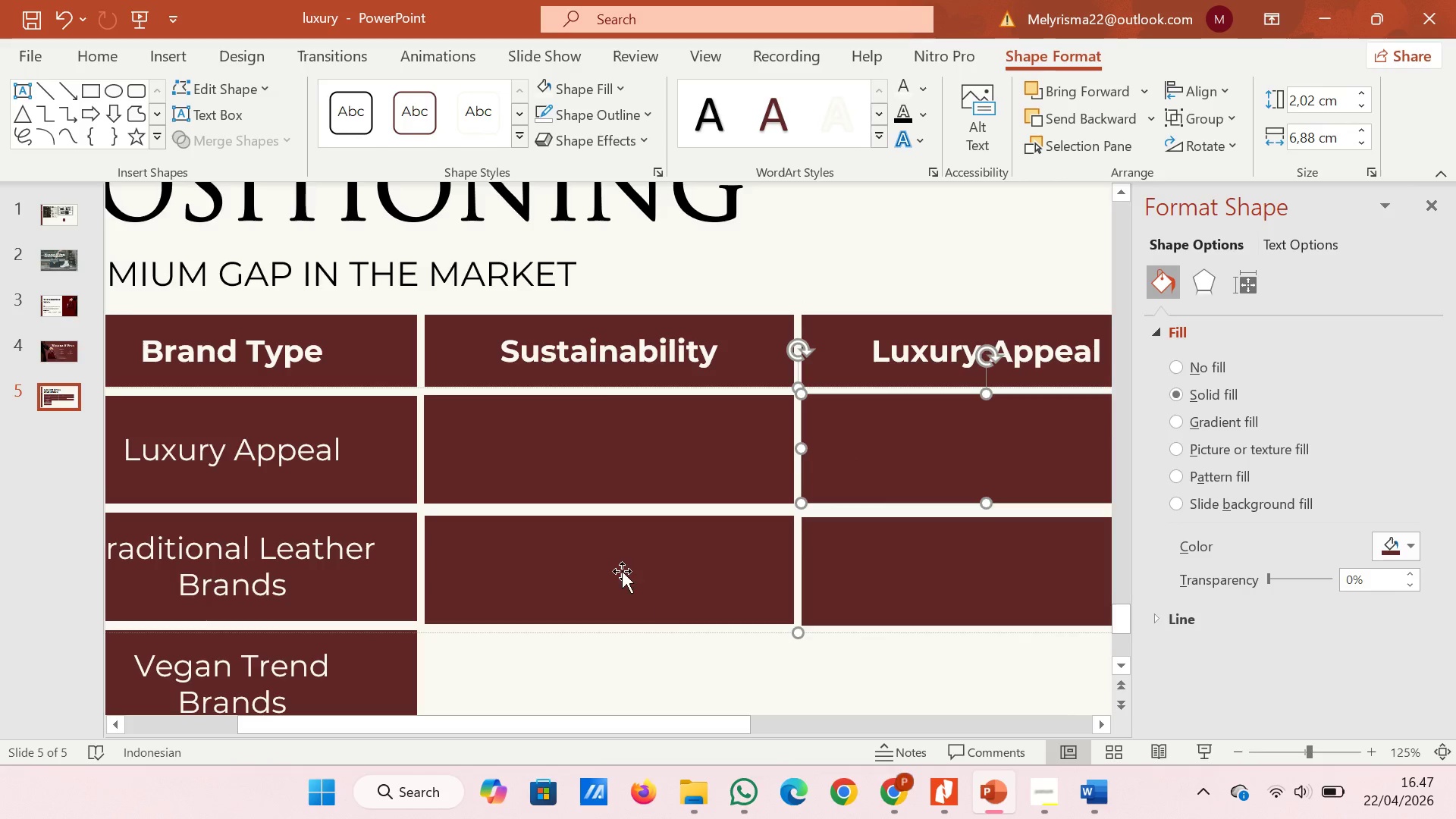 
left_click([621, 563])
 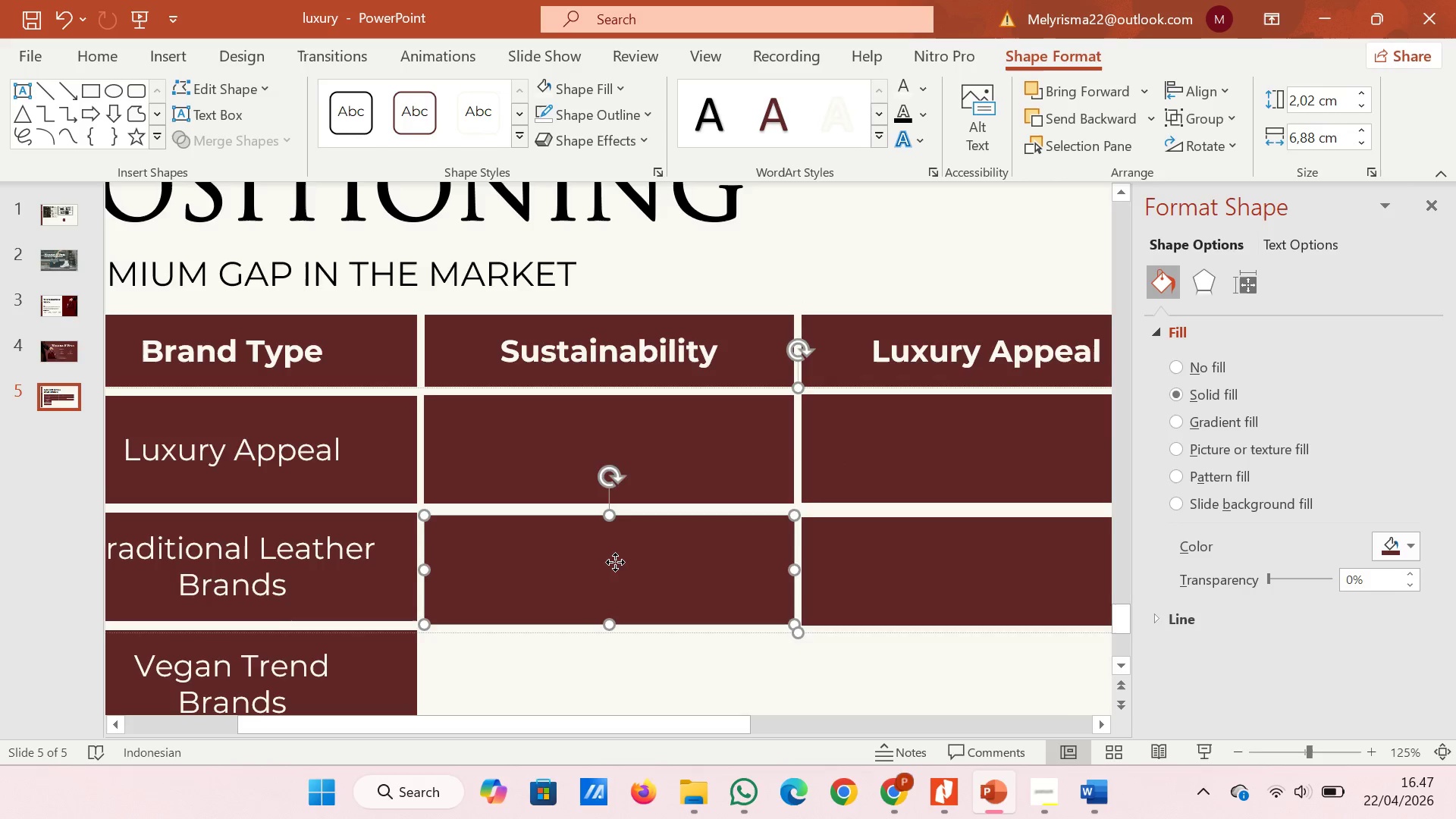 
left_click_drag(start_coordinate=[615, 562], to_coordinate=[617, 558])
 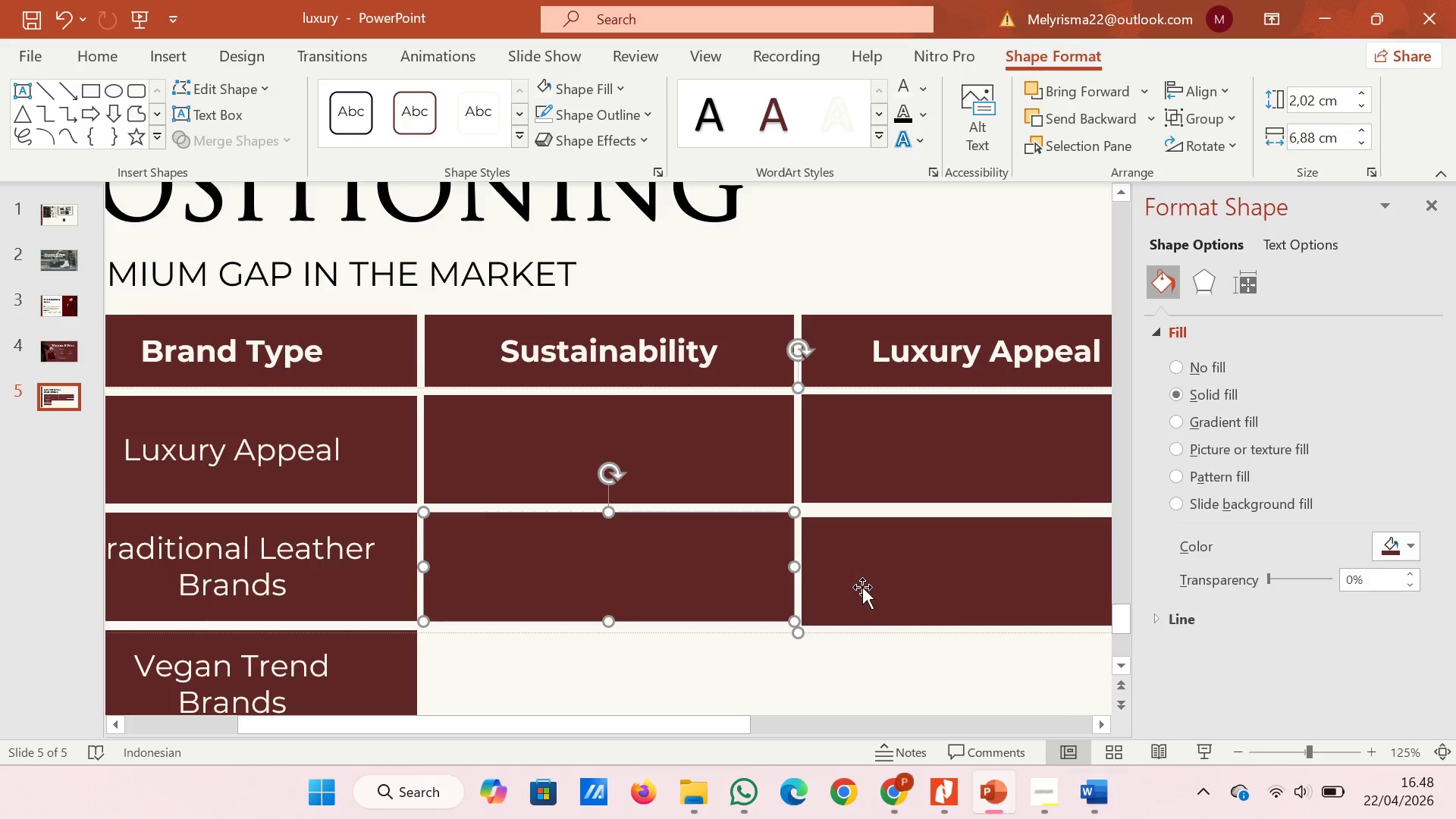 
left_click([864, 587])
 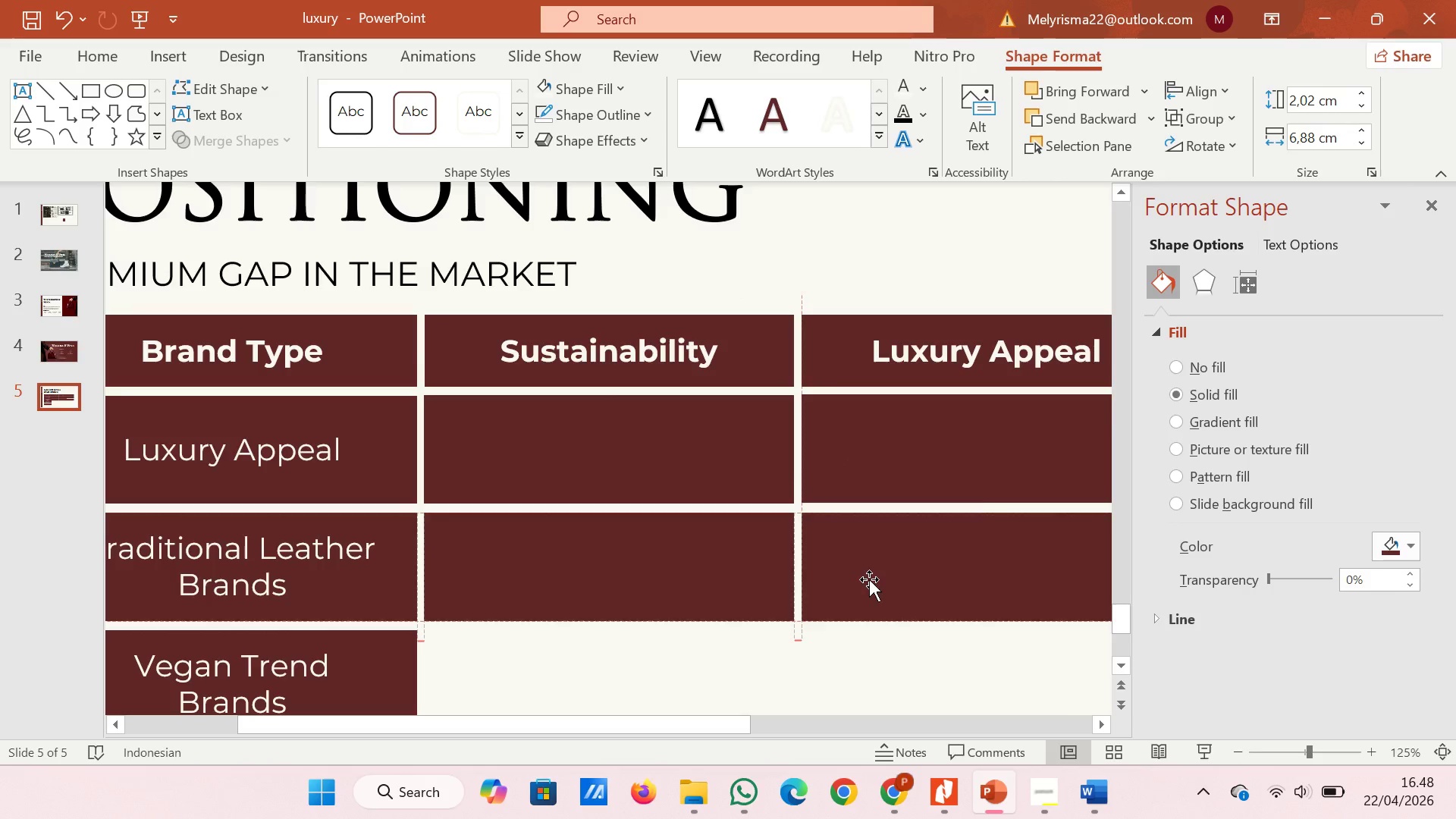 
left_click_drag(start_coordinate=[704, 721], to_coordinate=[1002, 727])
 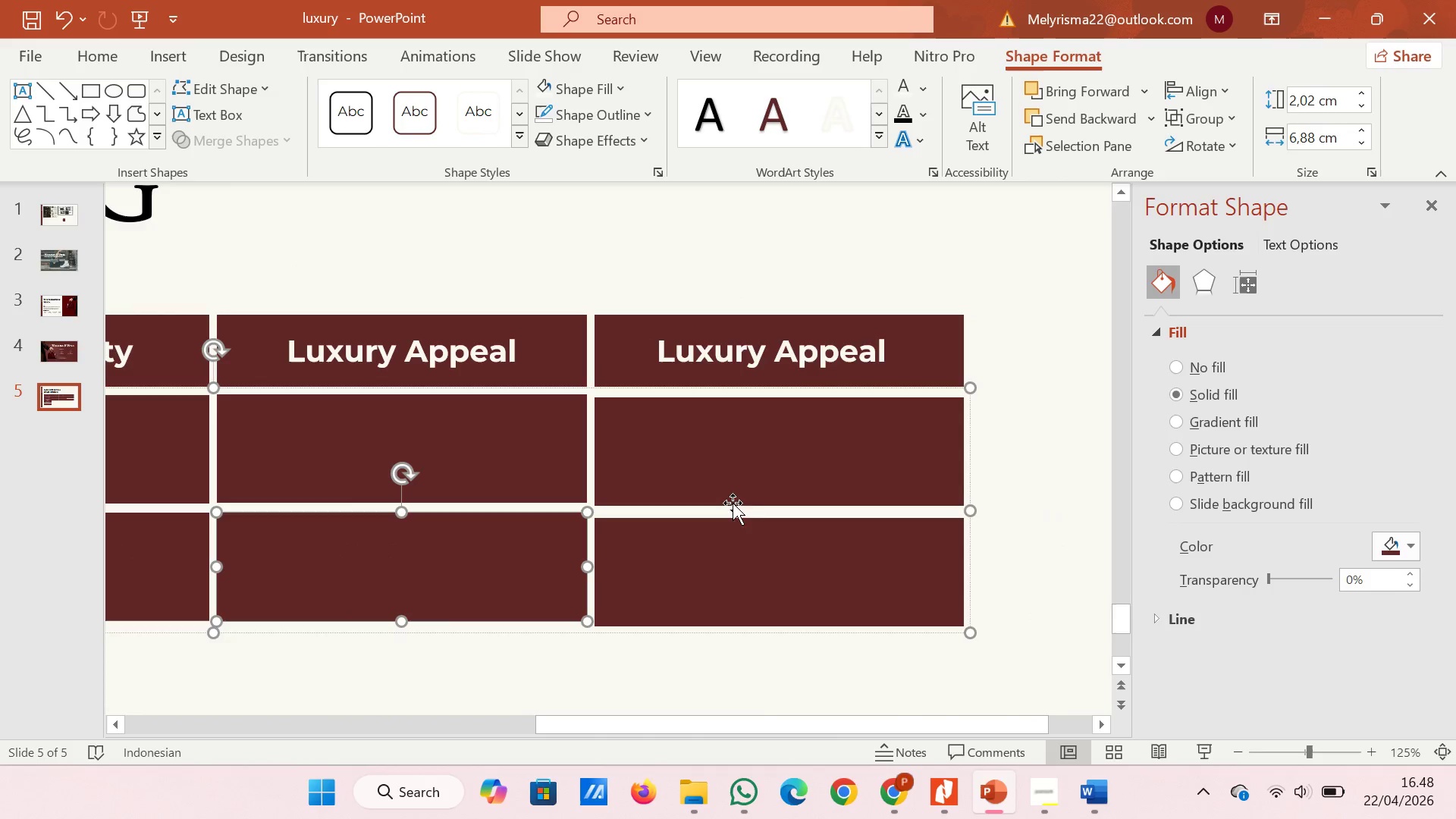 
left_click([739, 447])
 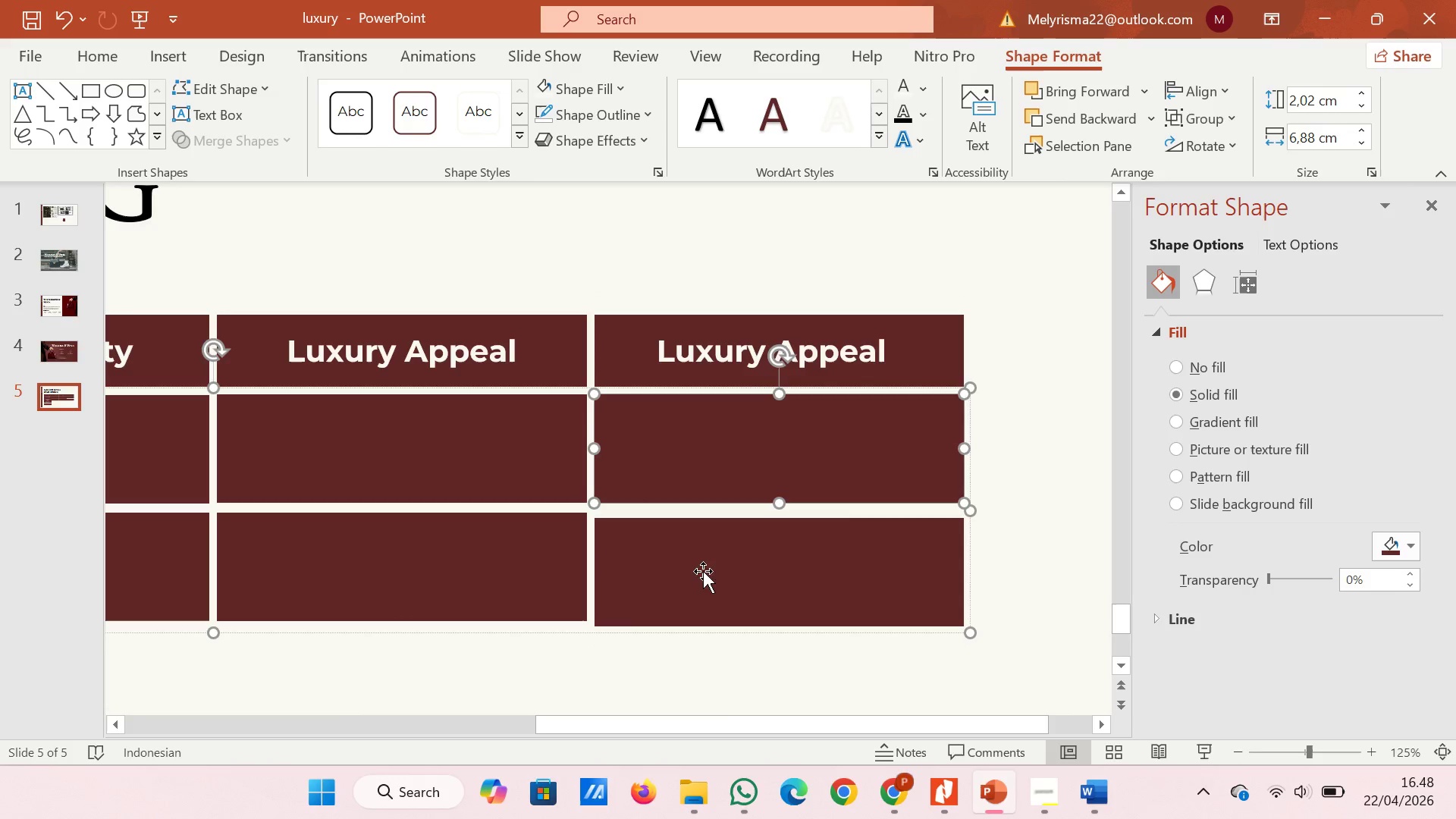 
left_click_drag(start_coordinate=[764, 574], to_coordinate=[764, 568])
 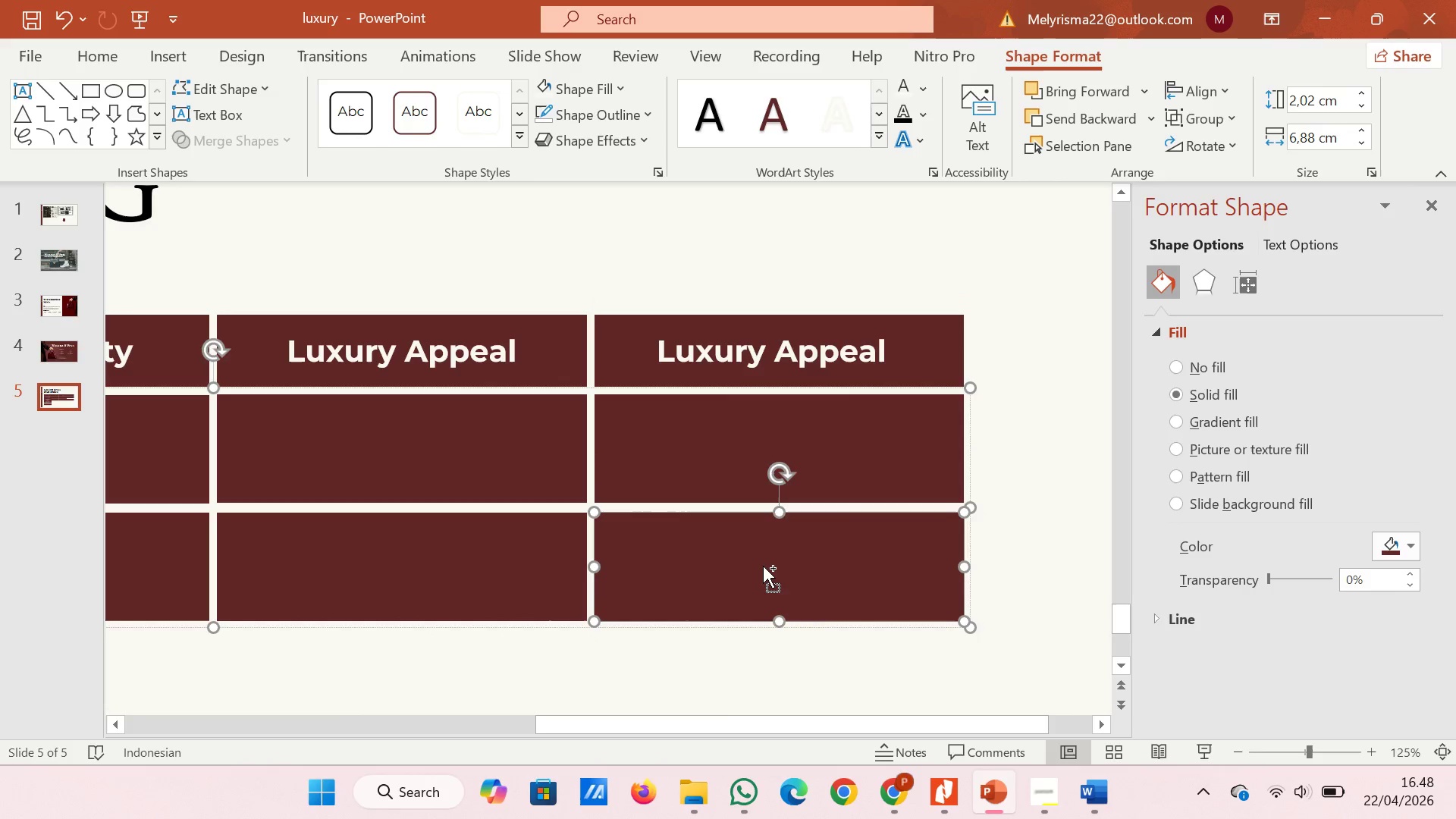 
hold_key(key=ControlLeft, duration=1.0)
scroll: coordinate [763, 565], scroll_direction: down, amount: 3.0
 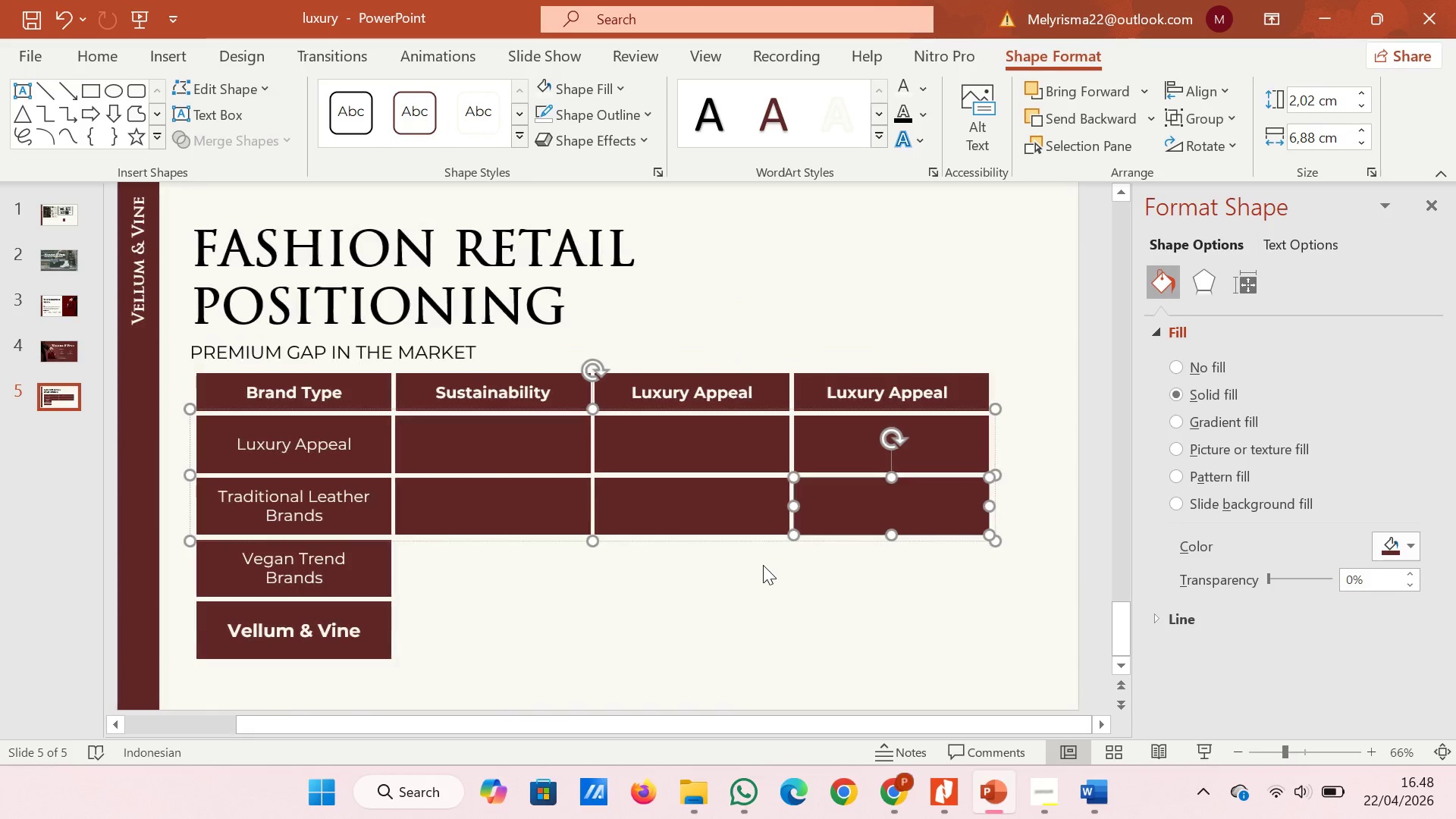 
key(Control+D)
 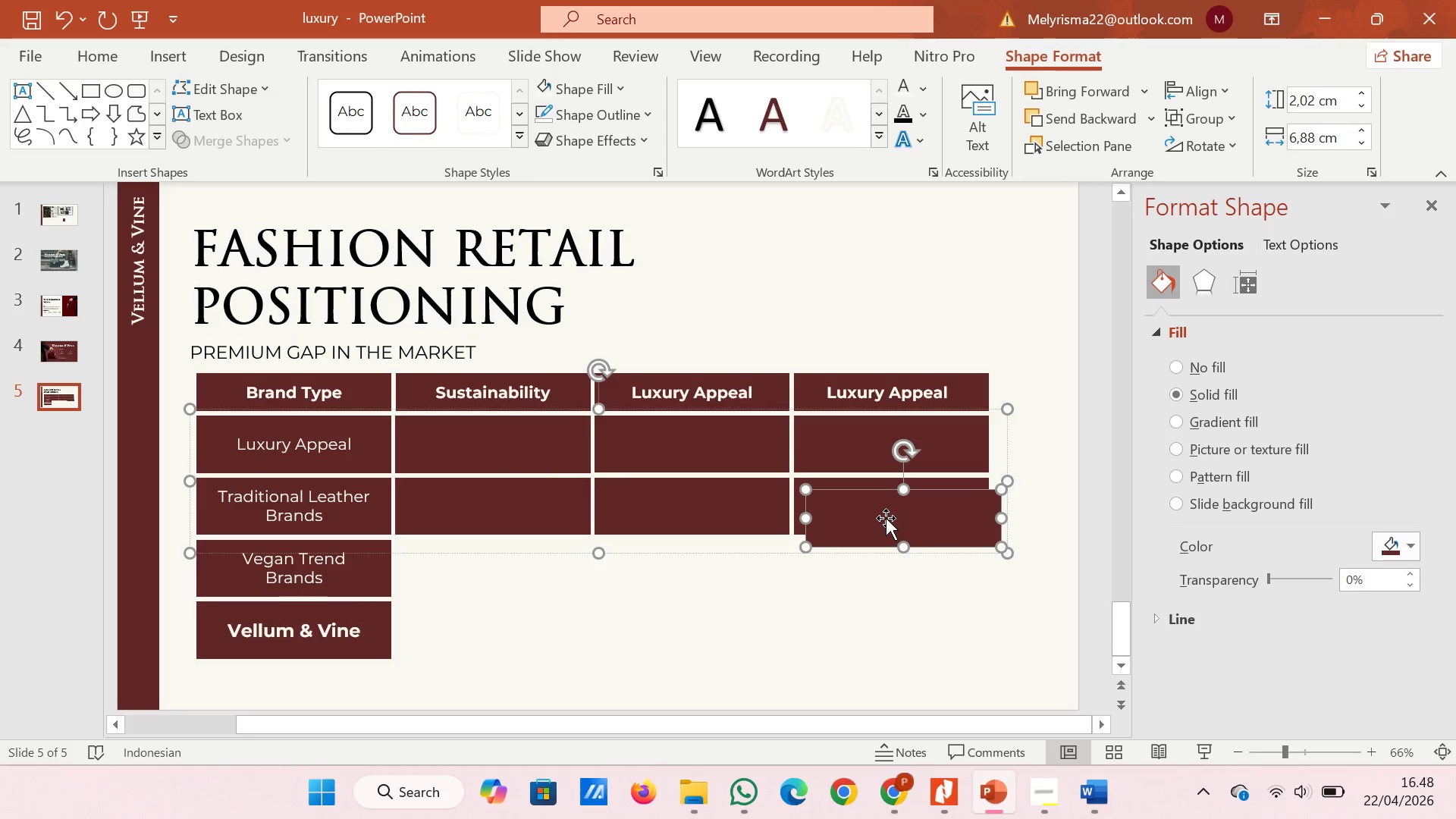 
left_click_drag(start_coordinate=[886, 520], to_coordinate=[474, 572])
 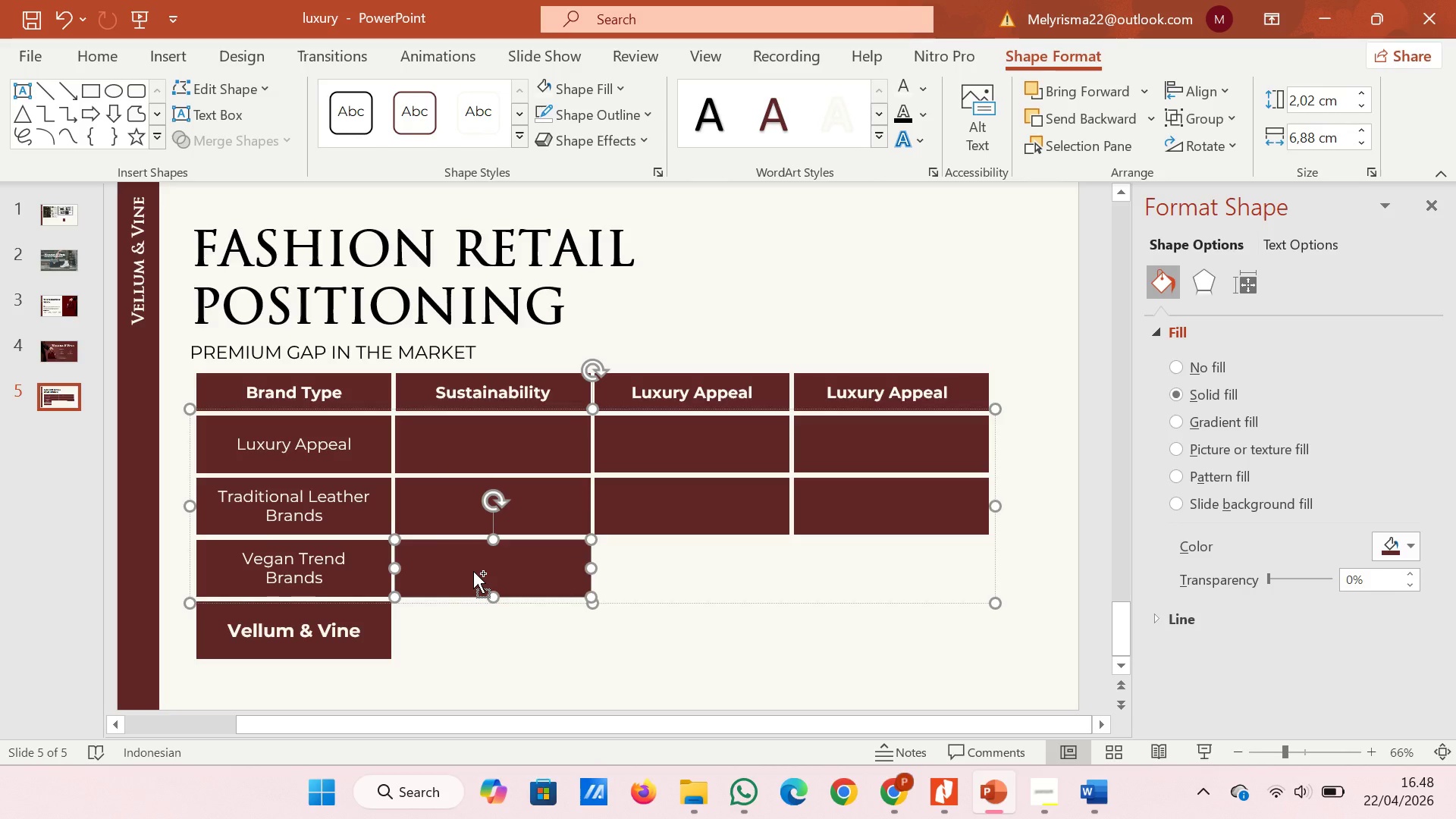 
key(Control+D)
 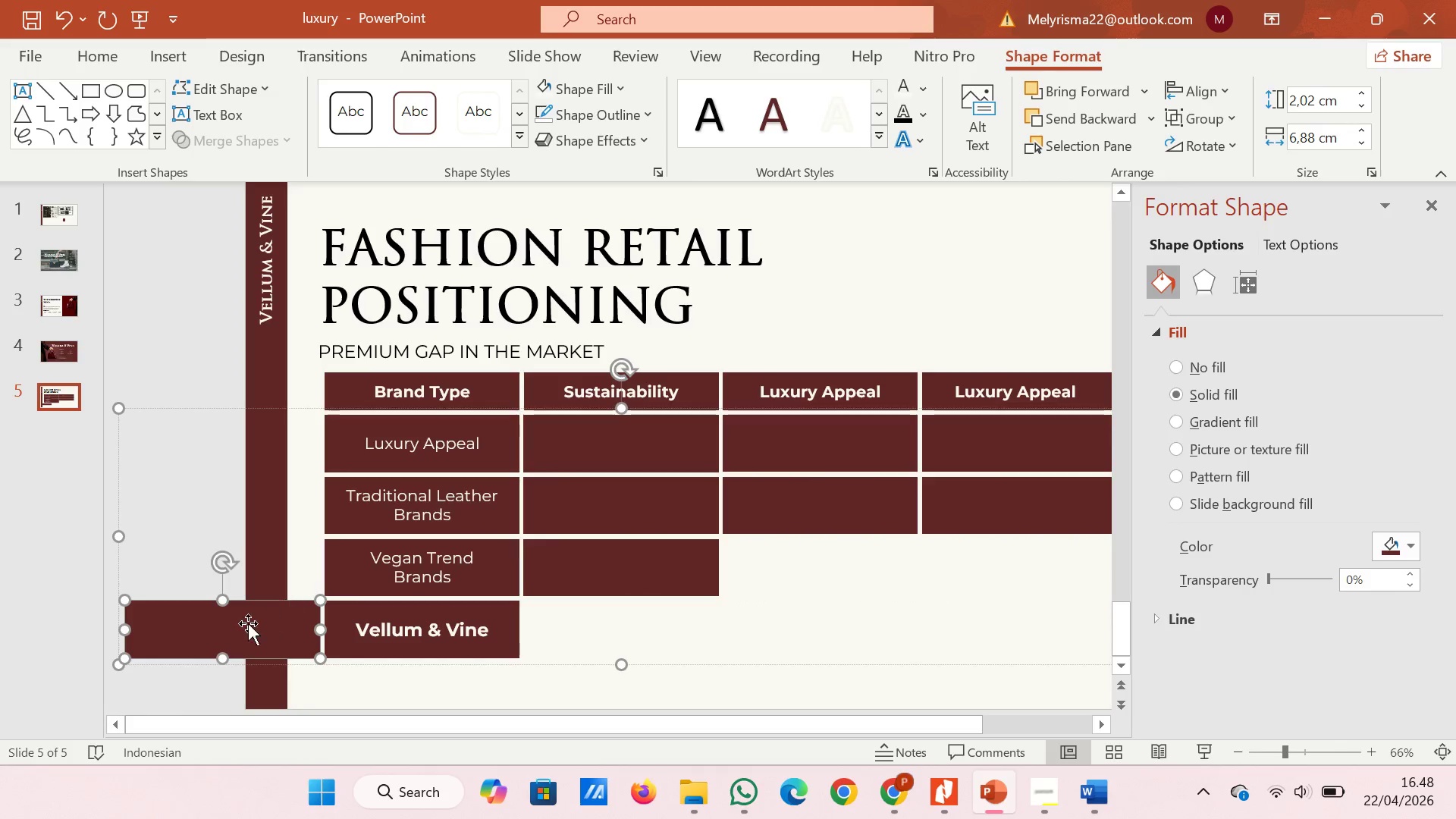 
left_click_drag(start_coordinate=[246, 623], to_coordinate=[830, 563])
 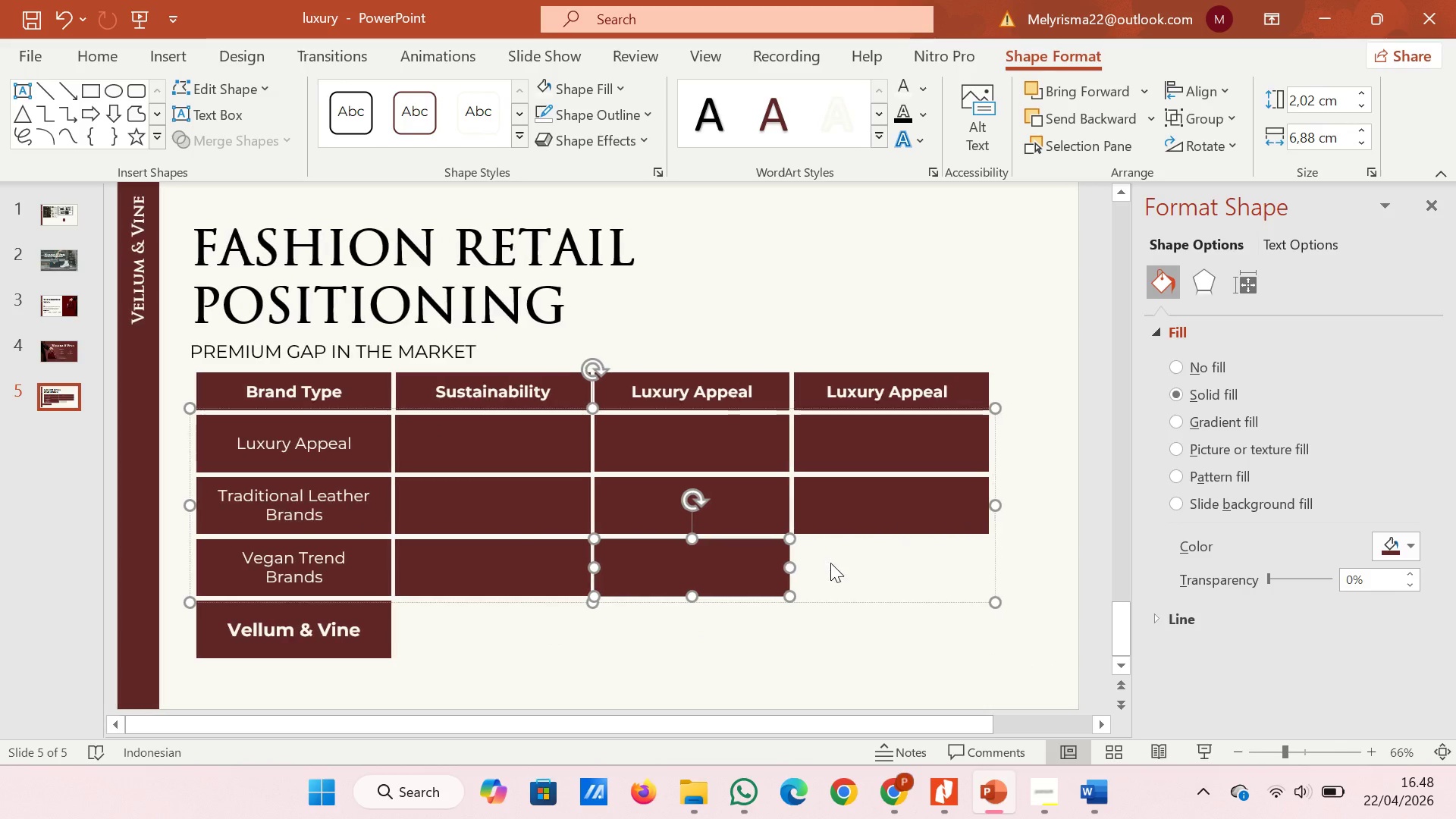 
key(Control+D)
 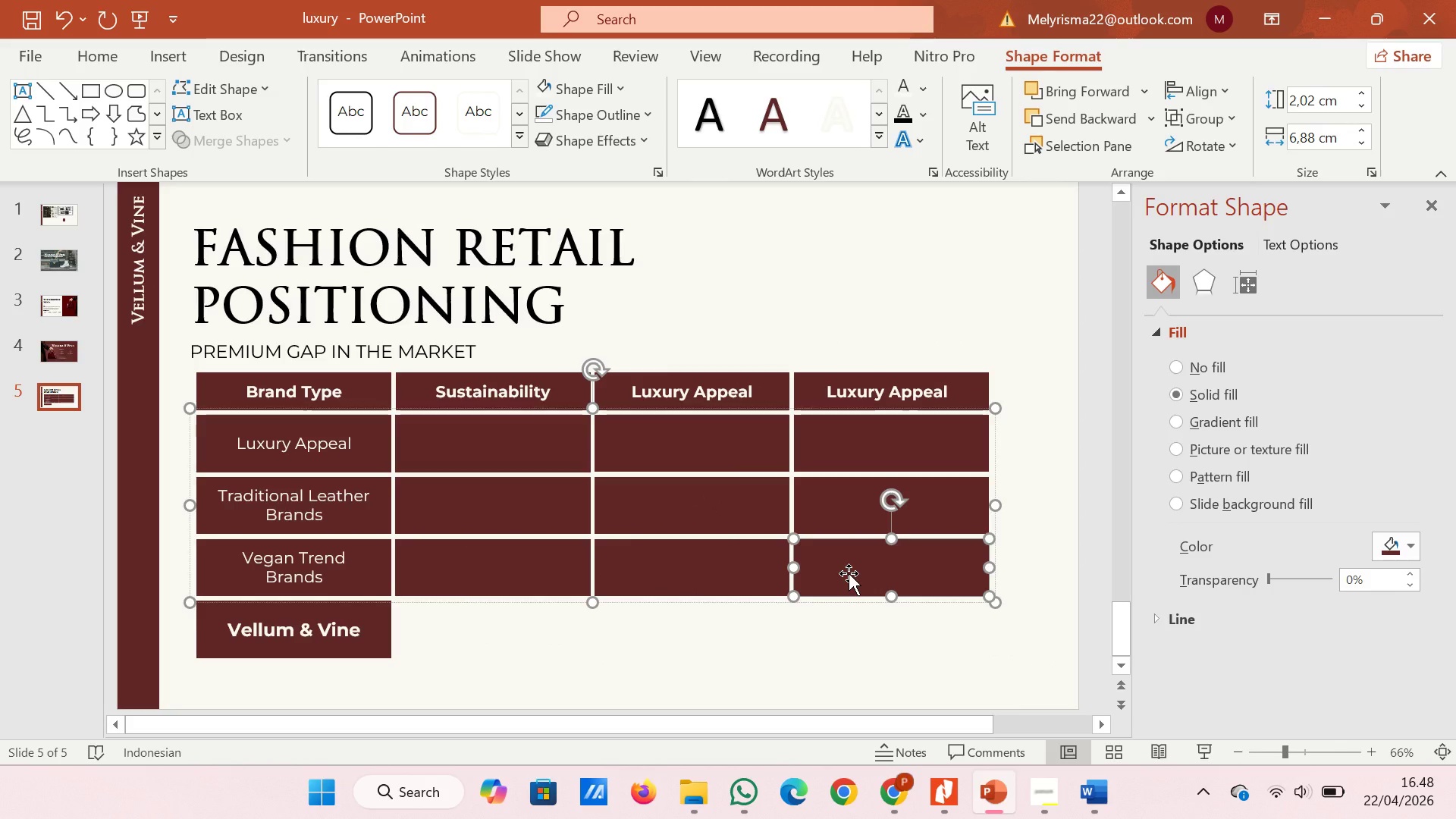 
key(Control+D)
 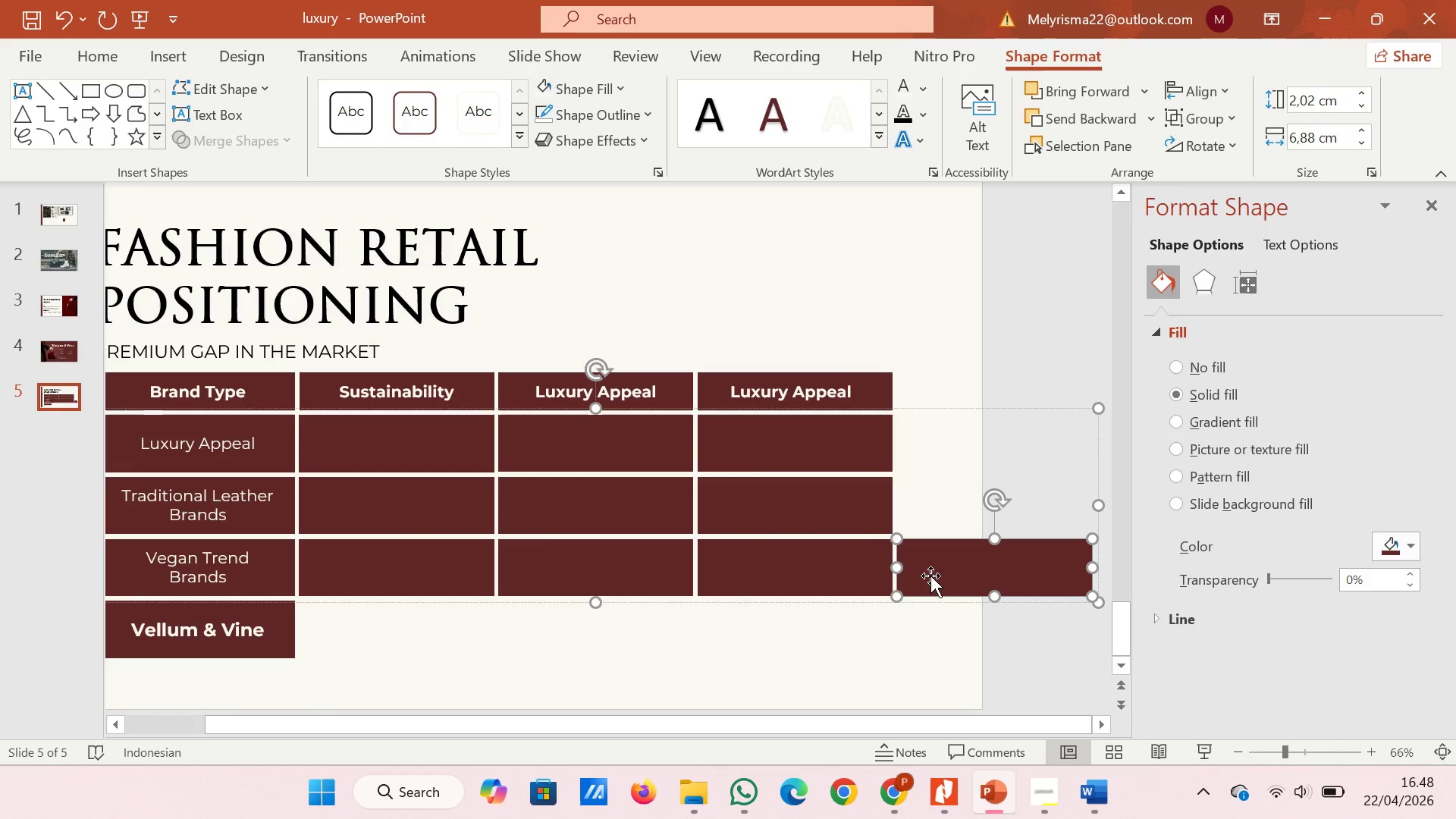 
left_click_drag(start_coordinate=[946, 563], to_coordinate=[360, 626])
 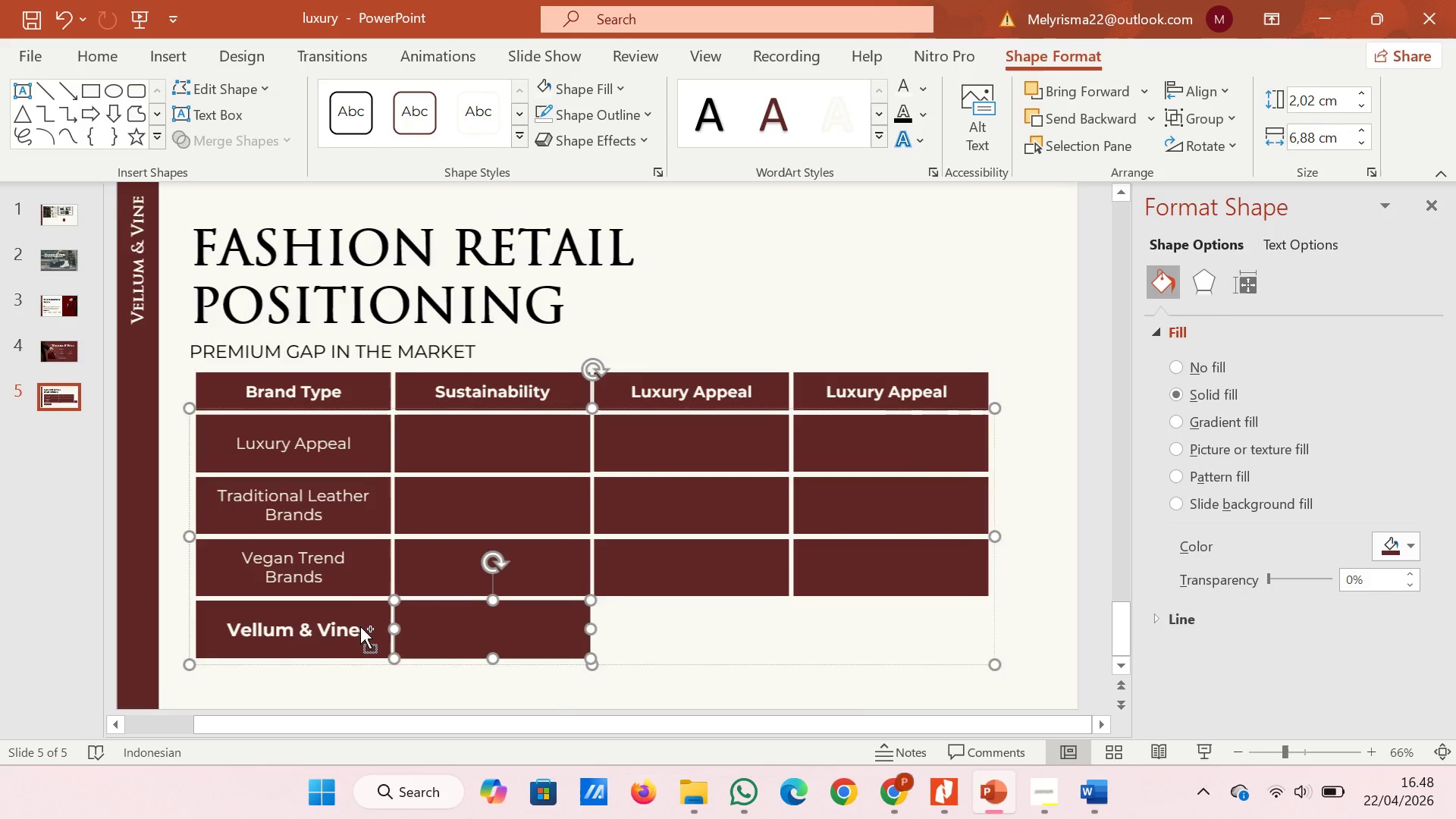 
key(Control+D)
 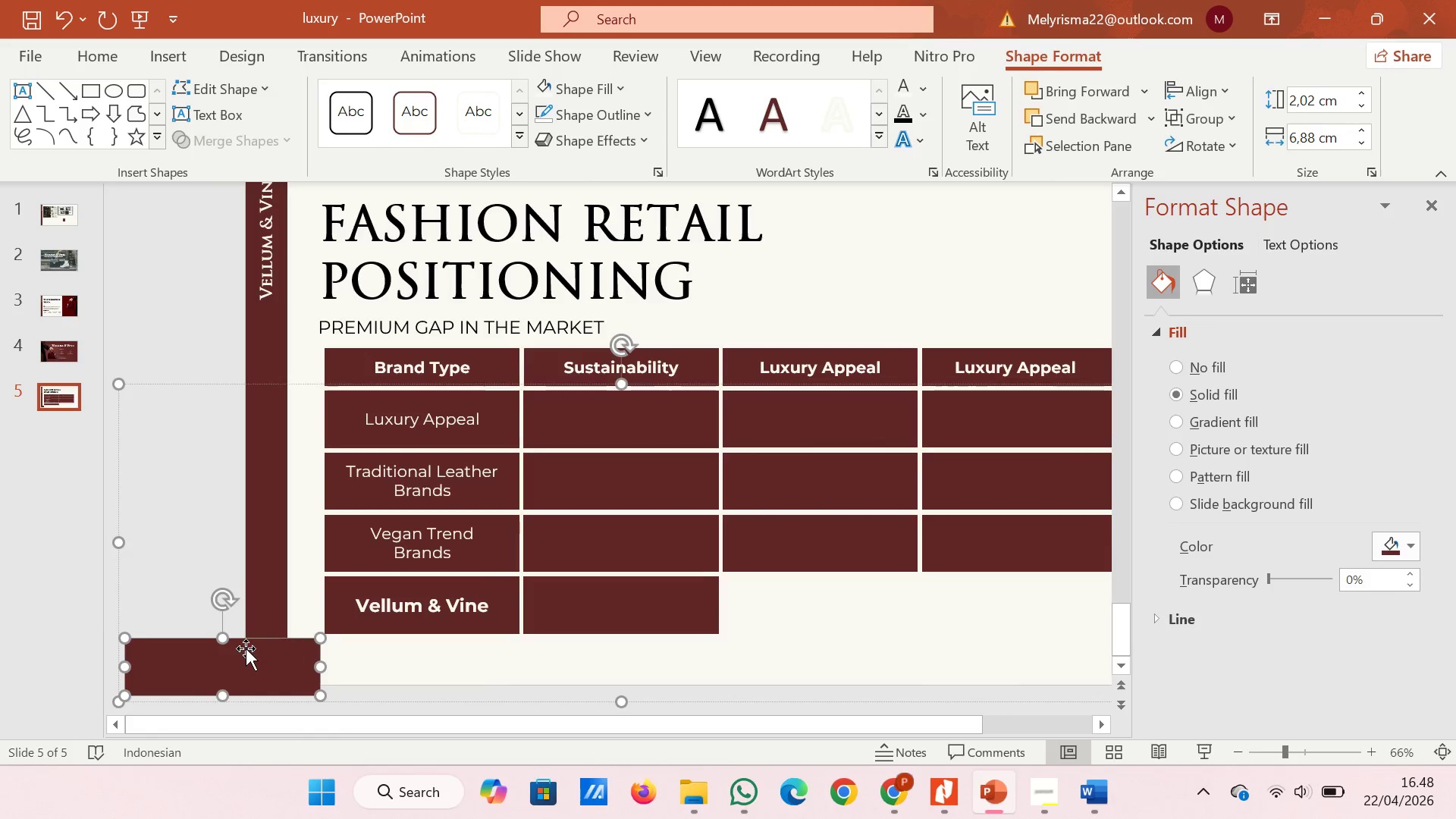 
left_click_drag(start_coordinate=[246, 648], to_coordinate=[830, 599])
 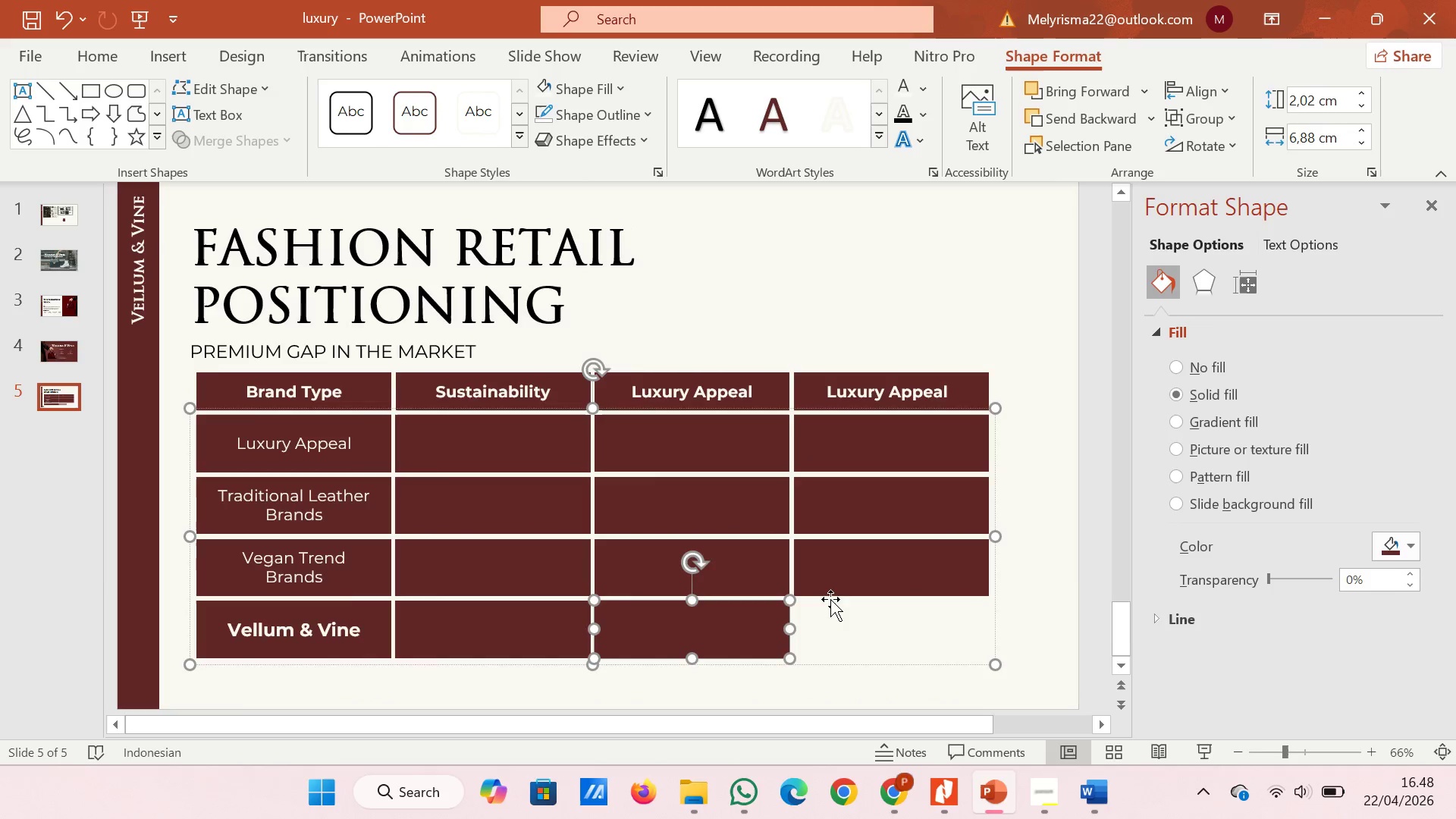 
key(Control+D)
 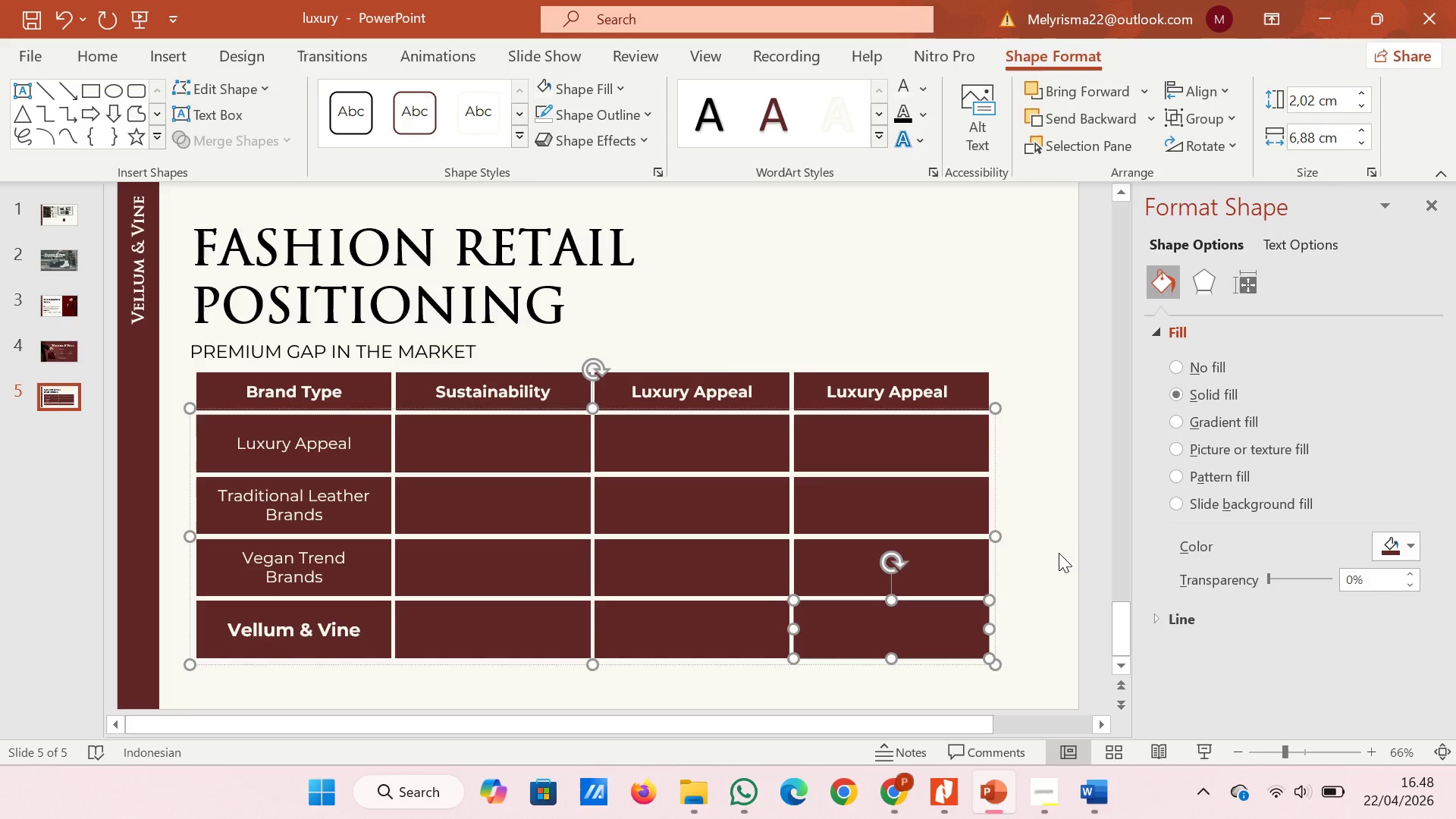 
left_click([1059, 552])
 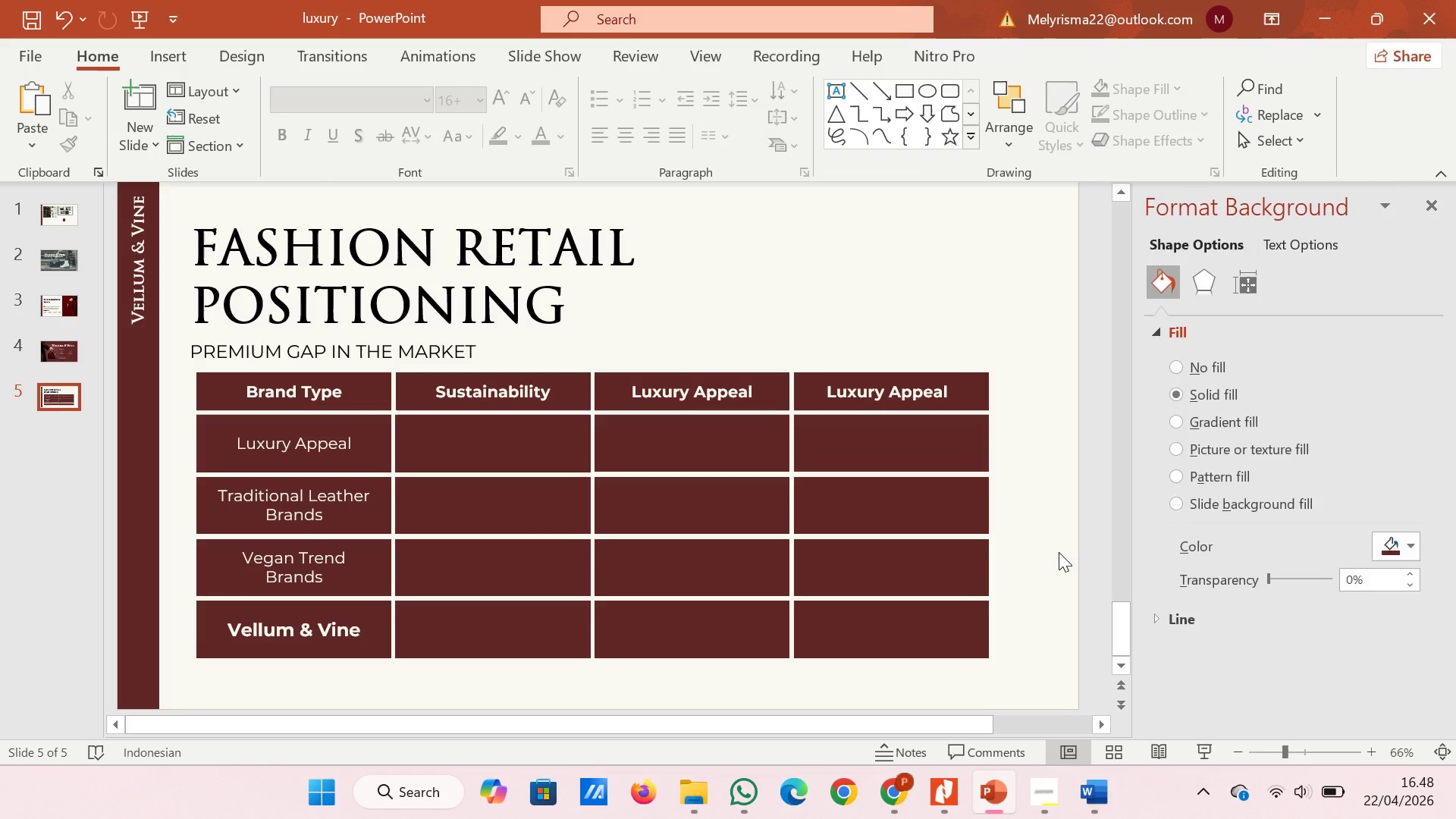 
hold_key(key=ControlLeft, duration=0.7)
scroll: coordinate [1059, 552], scroll_direction: down, amount: 3.0
 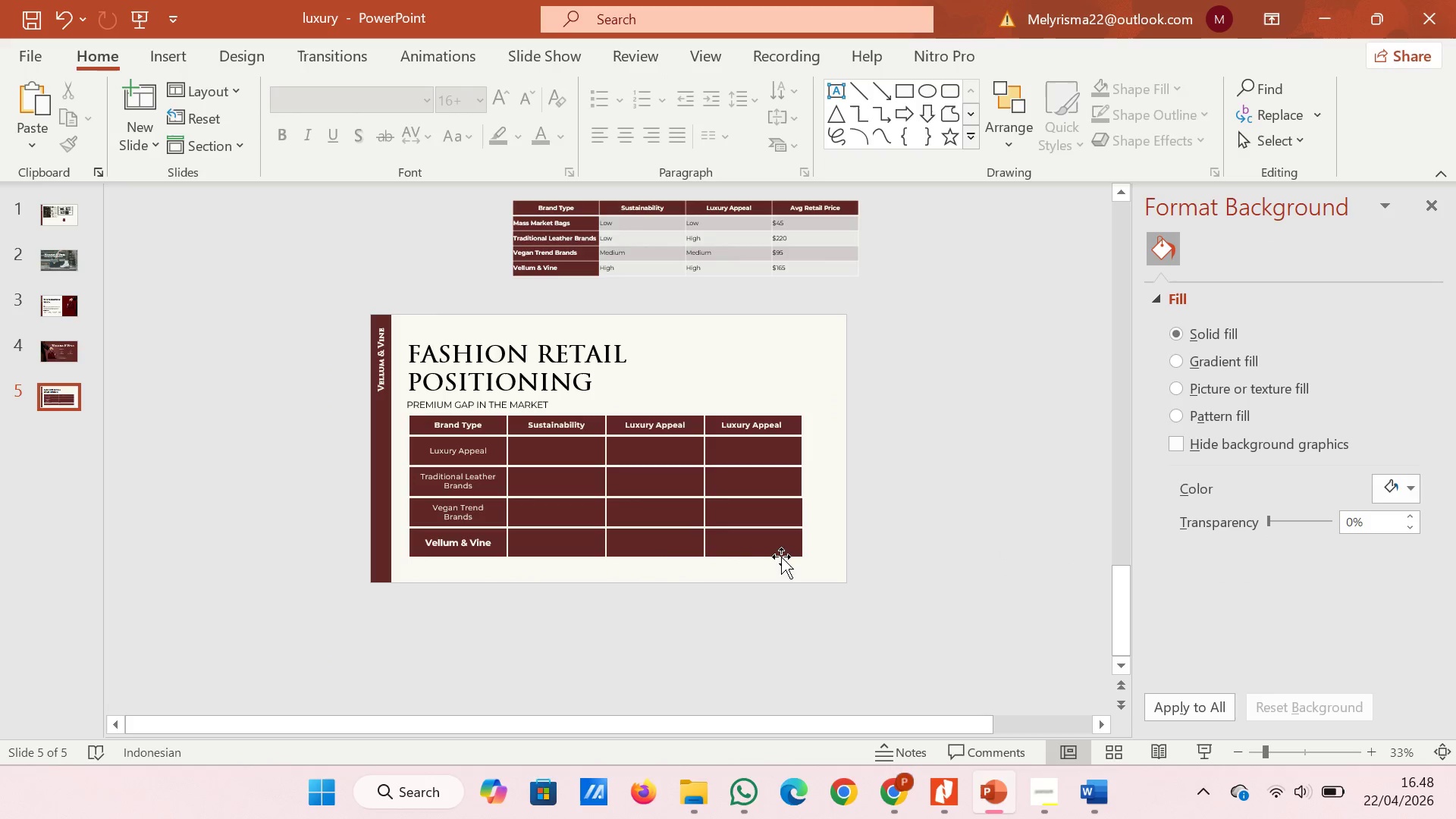 
hold_key(key=ShiftLeft, duration=7.22)
left_click([762, 546])
 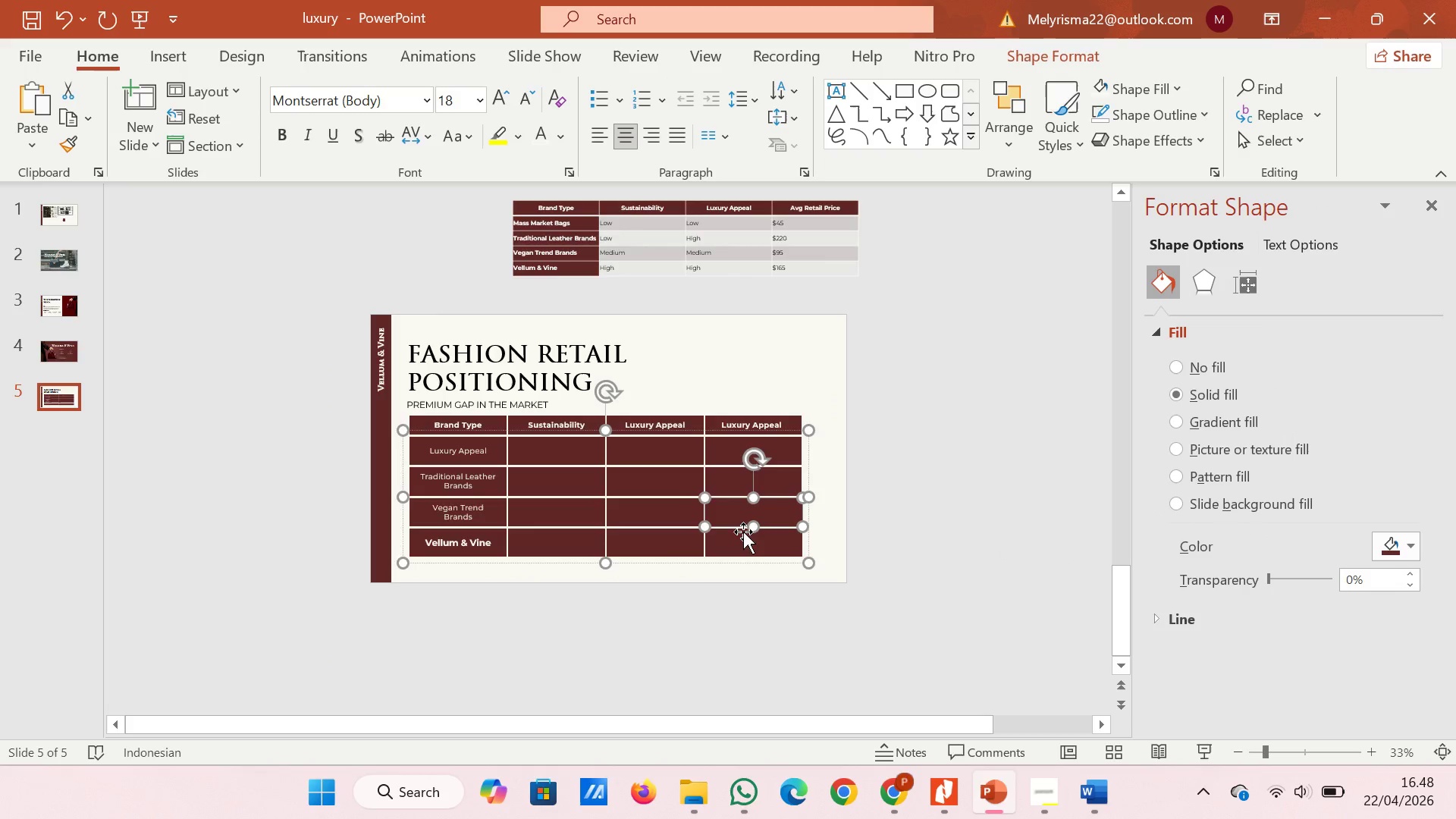 
double_click([742, 543])
 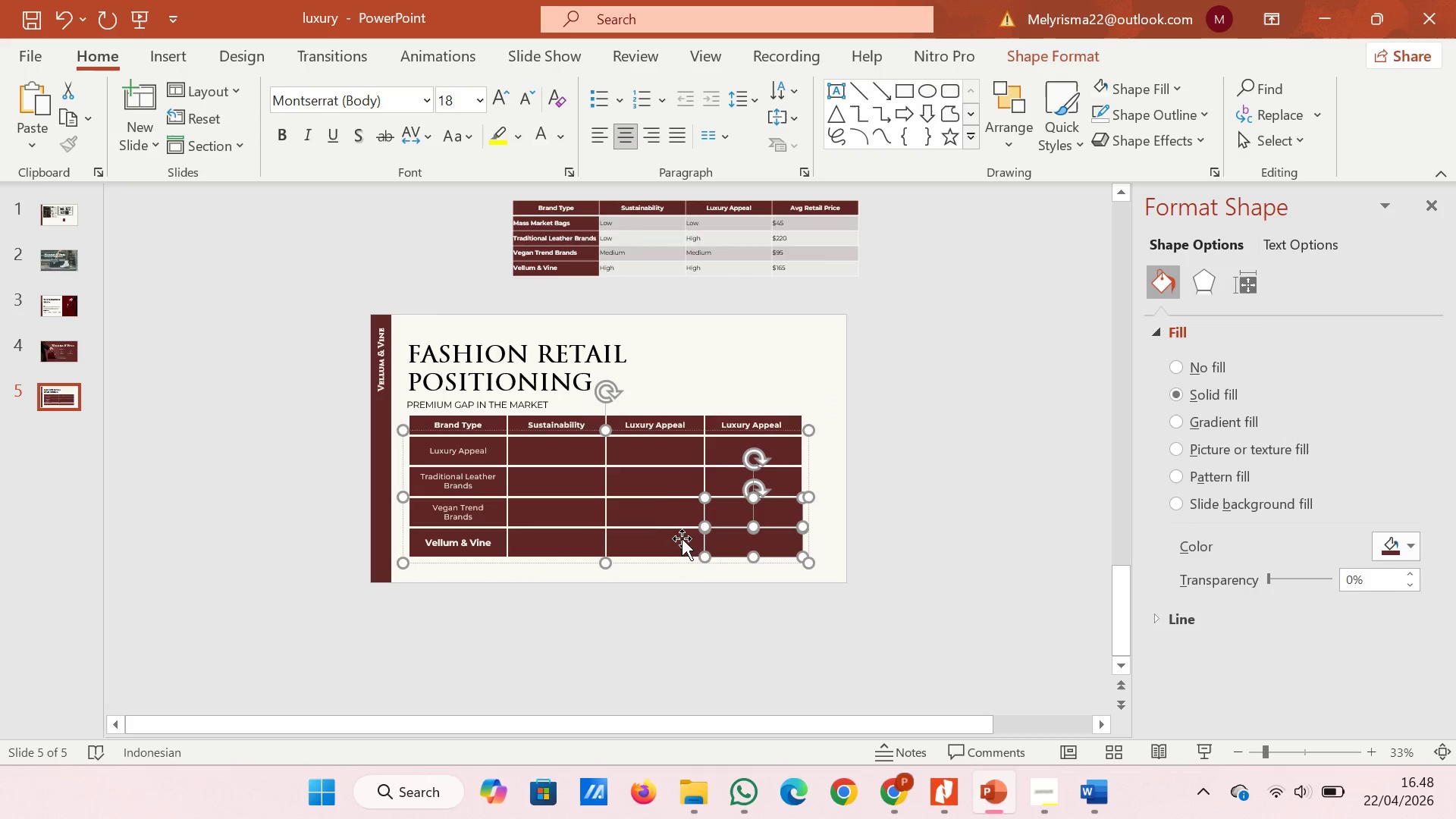 
triple_click([682, 538])
 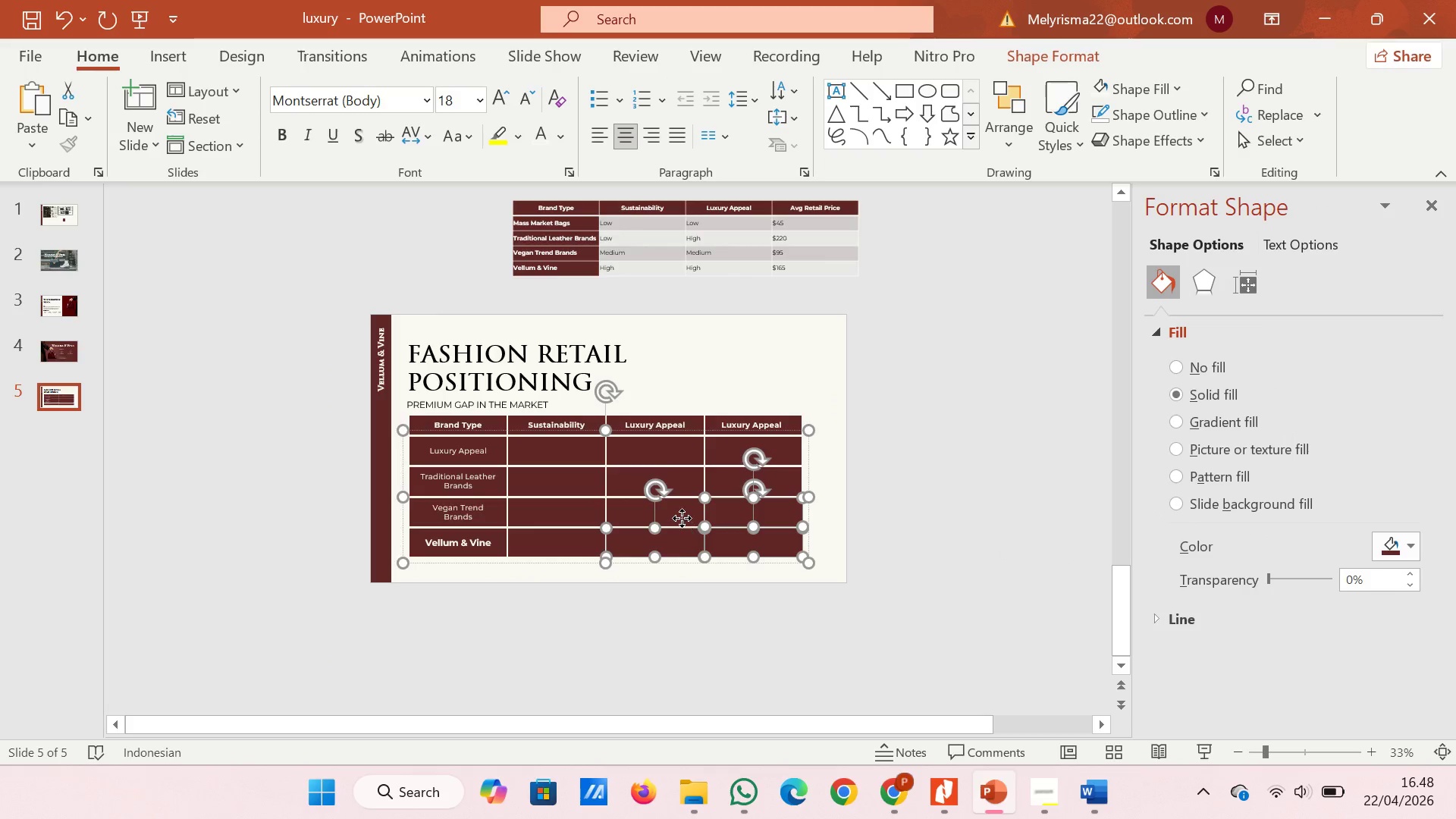 
triple_click([682, 518])
 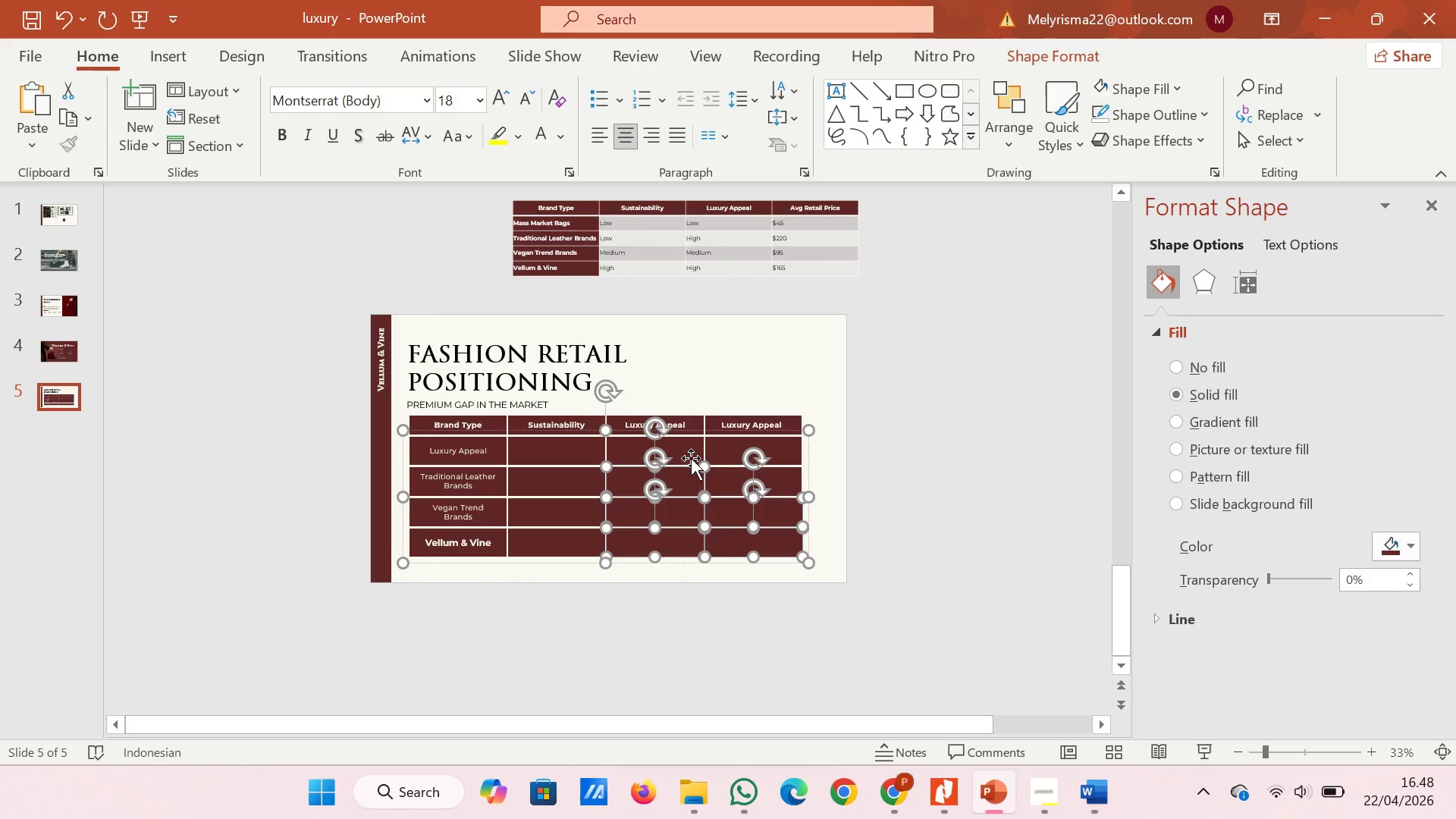 
double_click([691, 456])
 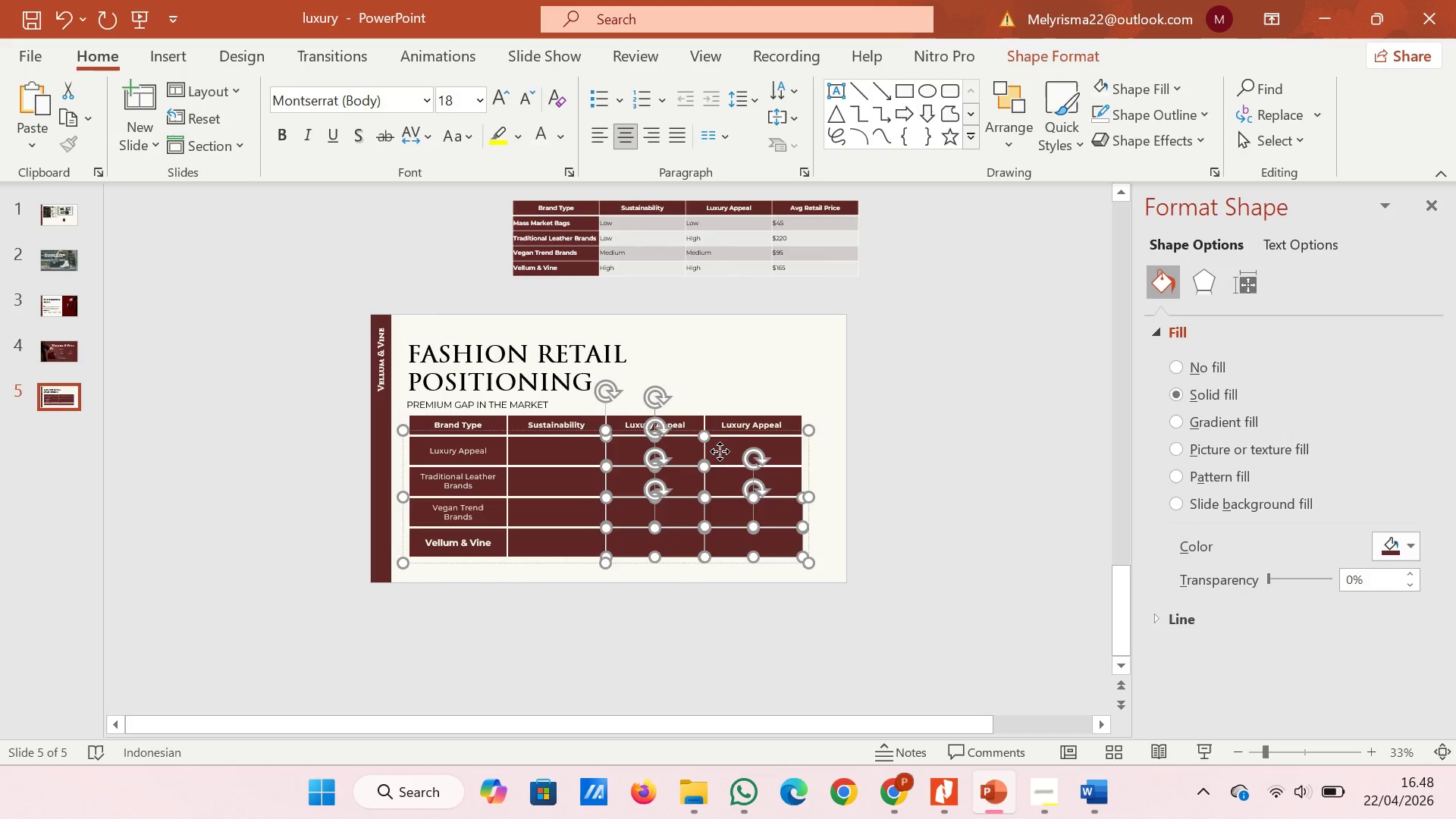 
triple_click([720, 451])
 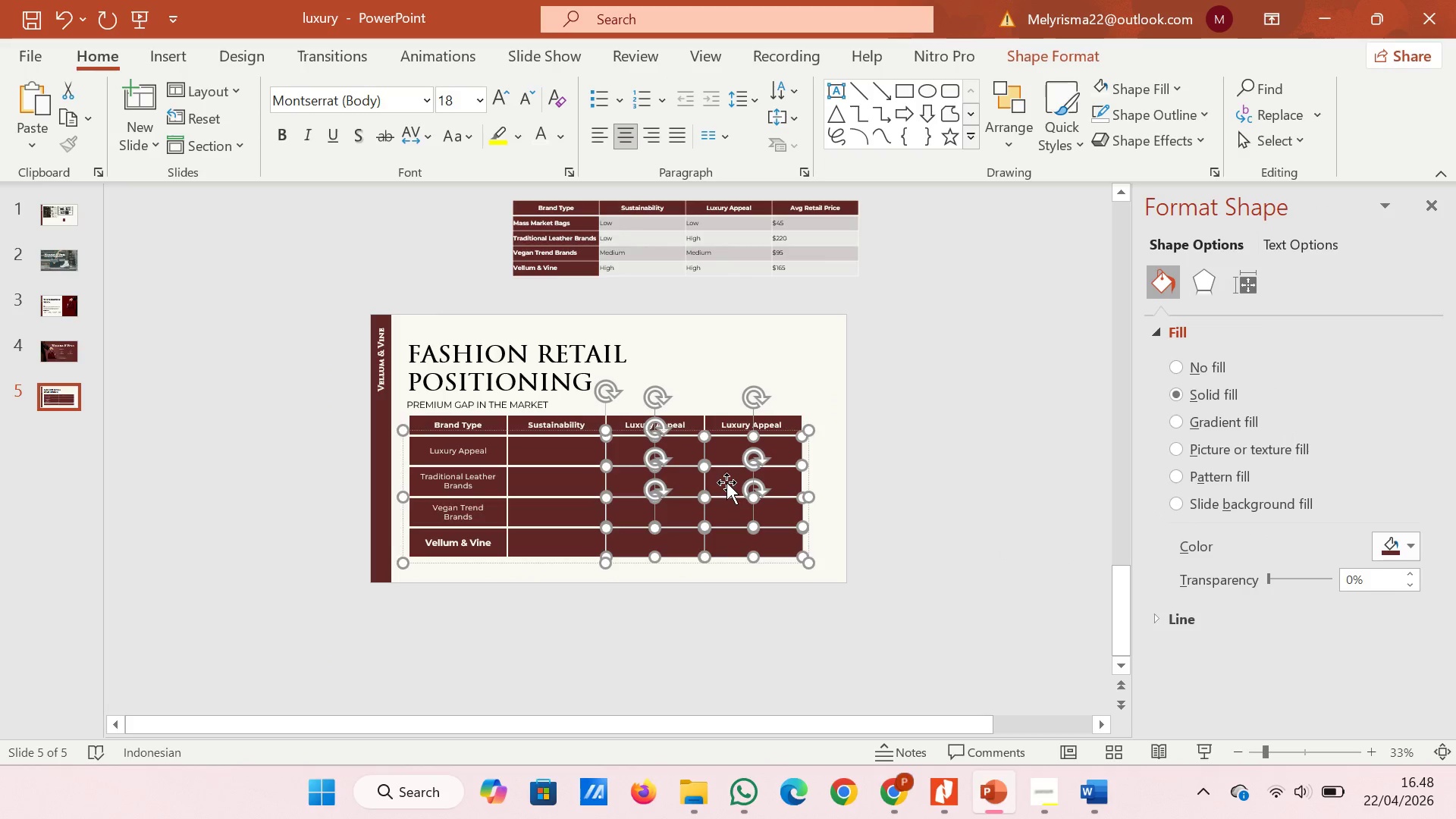 
triple_click([726, 482])
 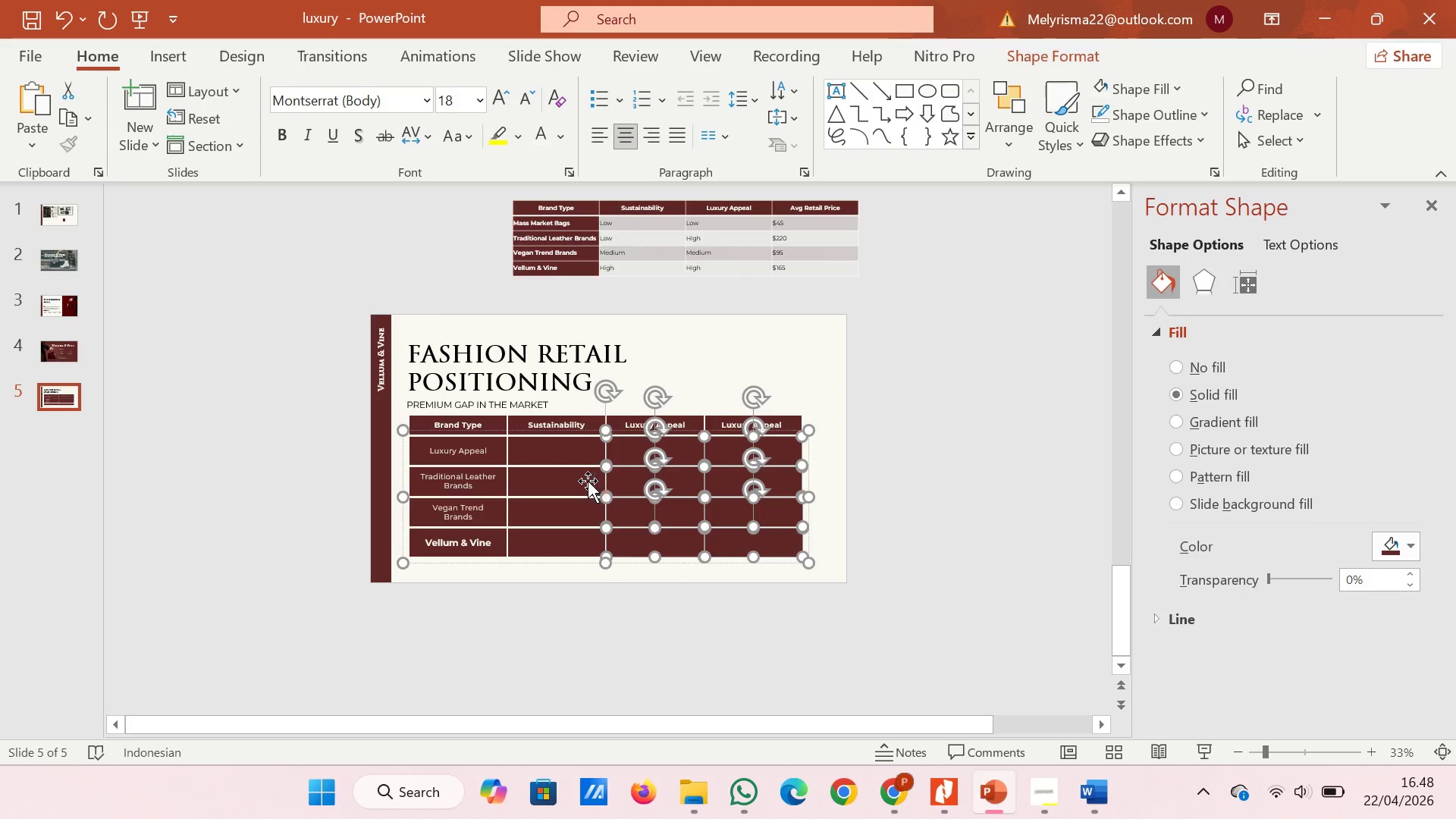 
left_click([588, 481])
 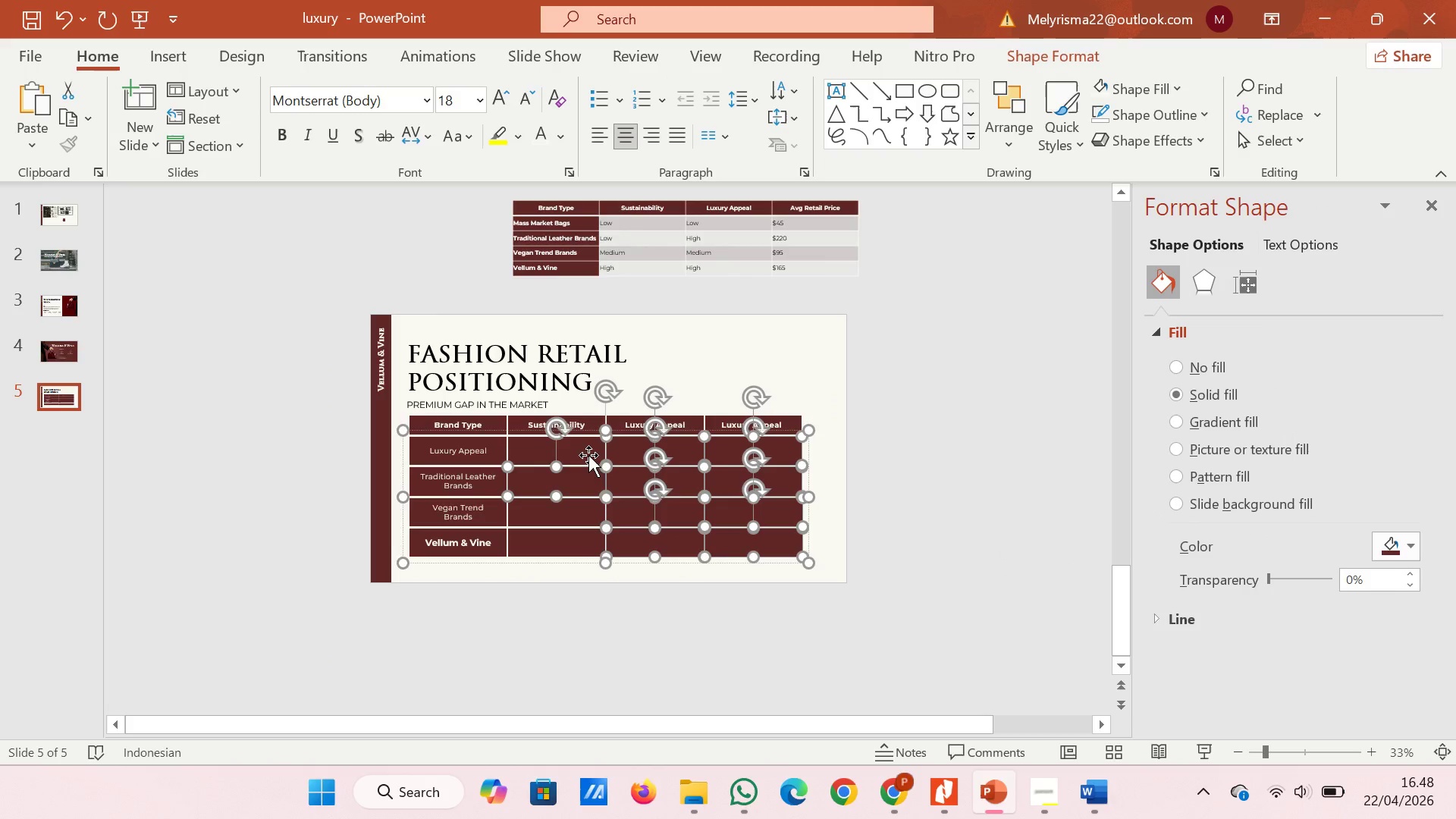 
left_click([588, 455])
 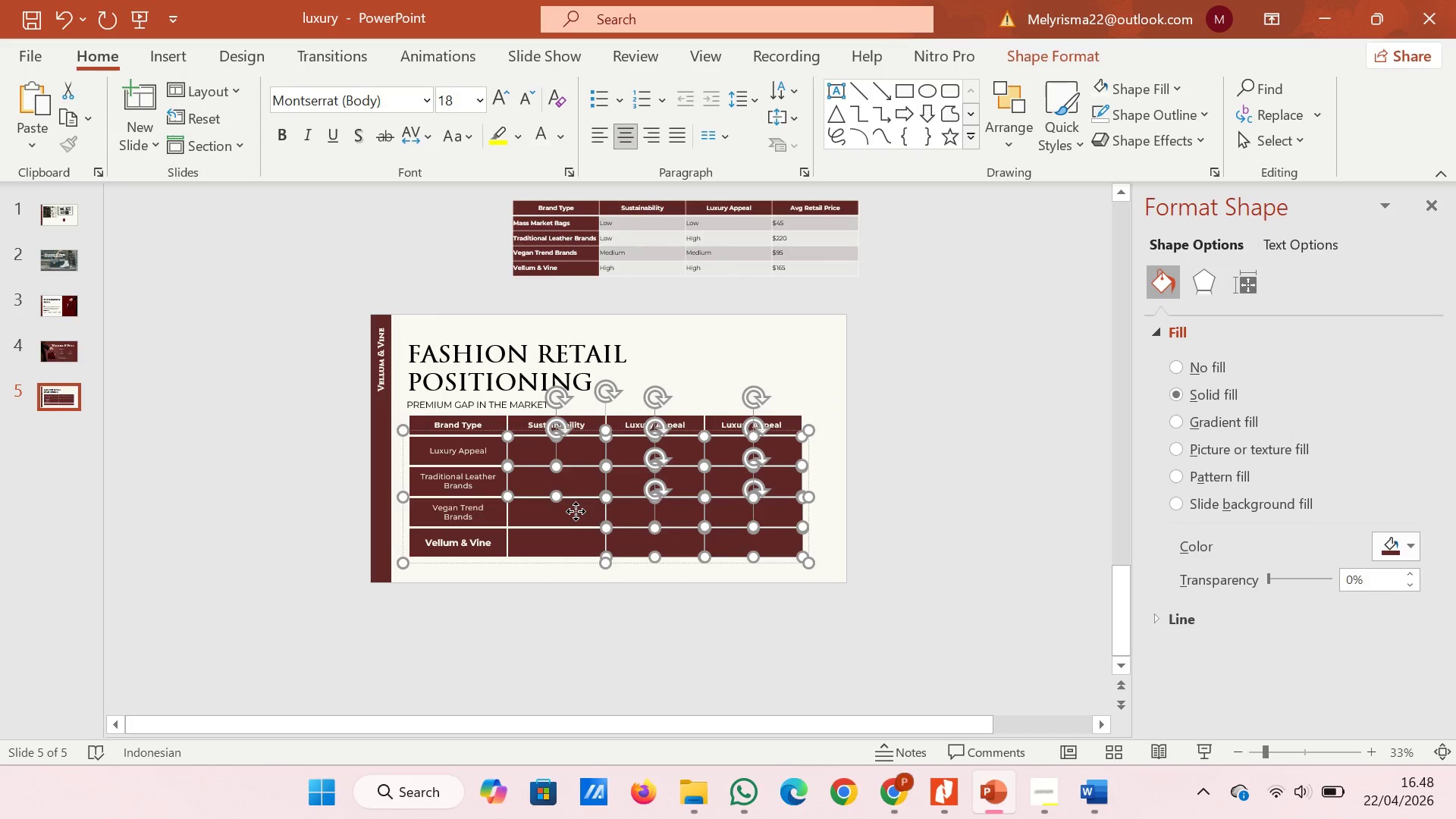 
left_click([576, 511])
 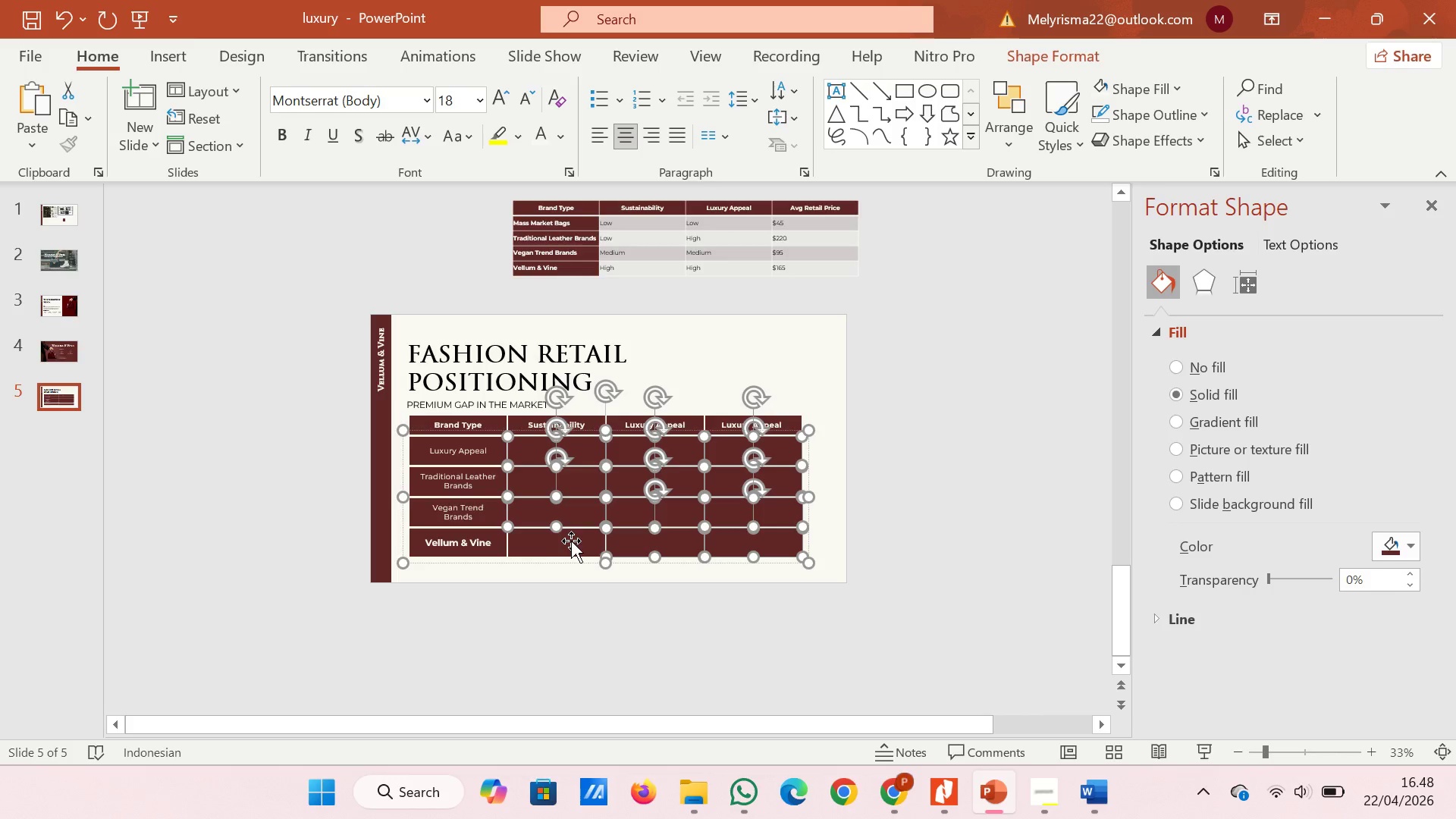 
left_click([571, 541])
 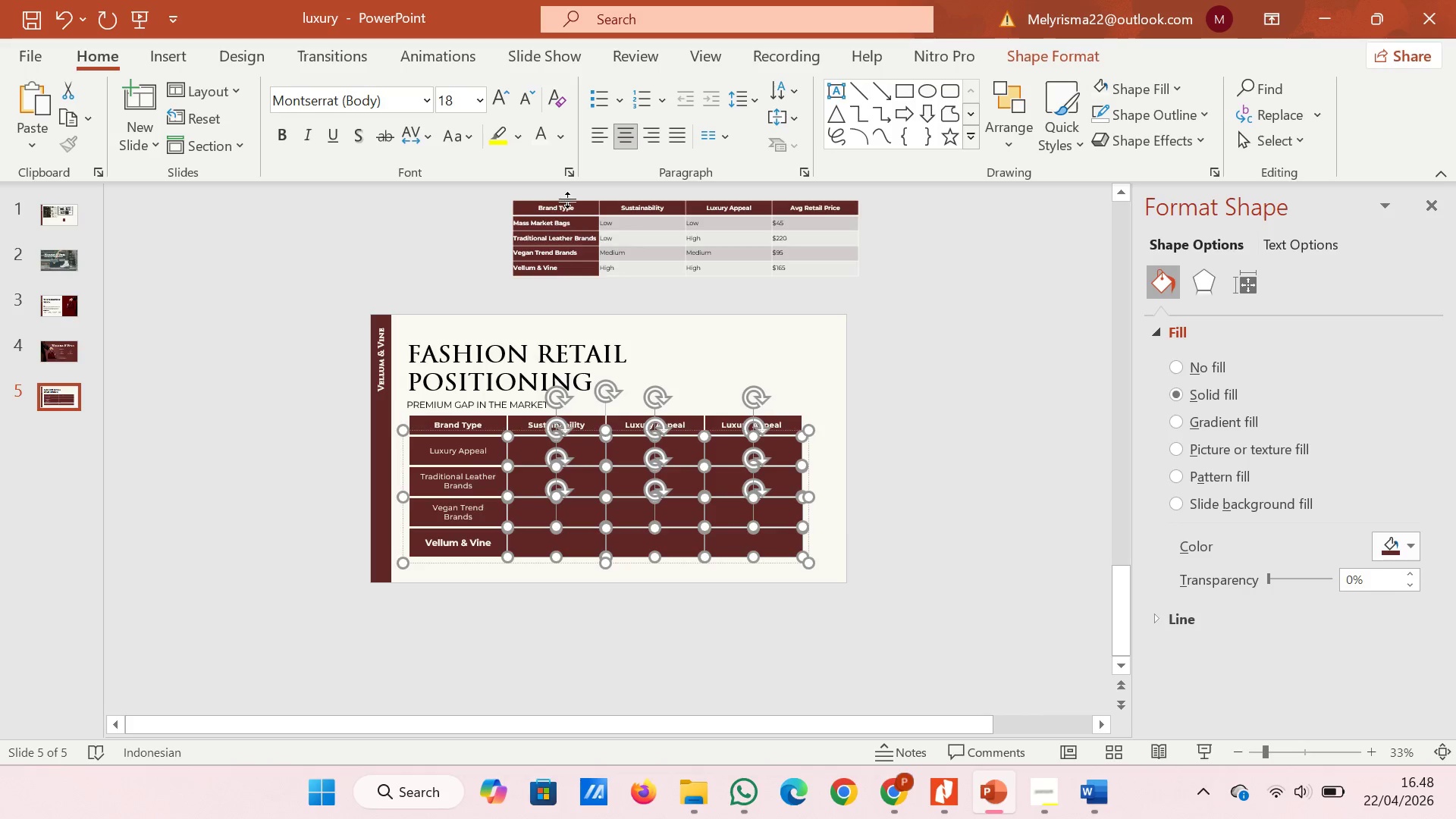 
left_click([559, 137])
 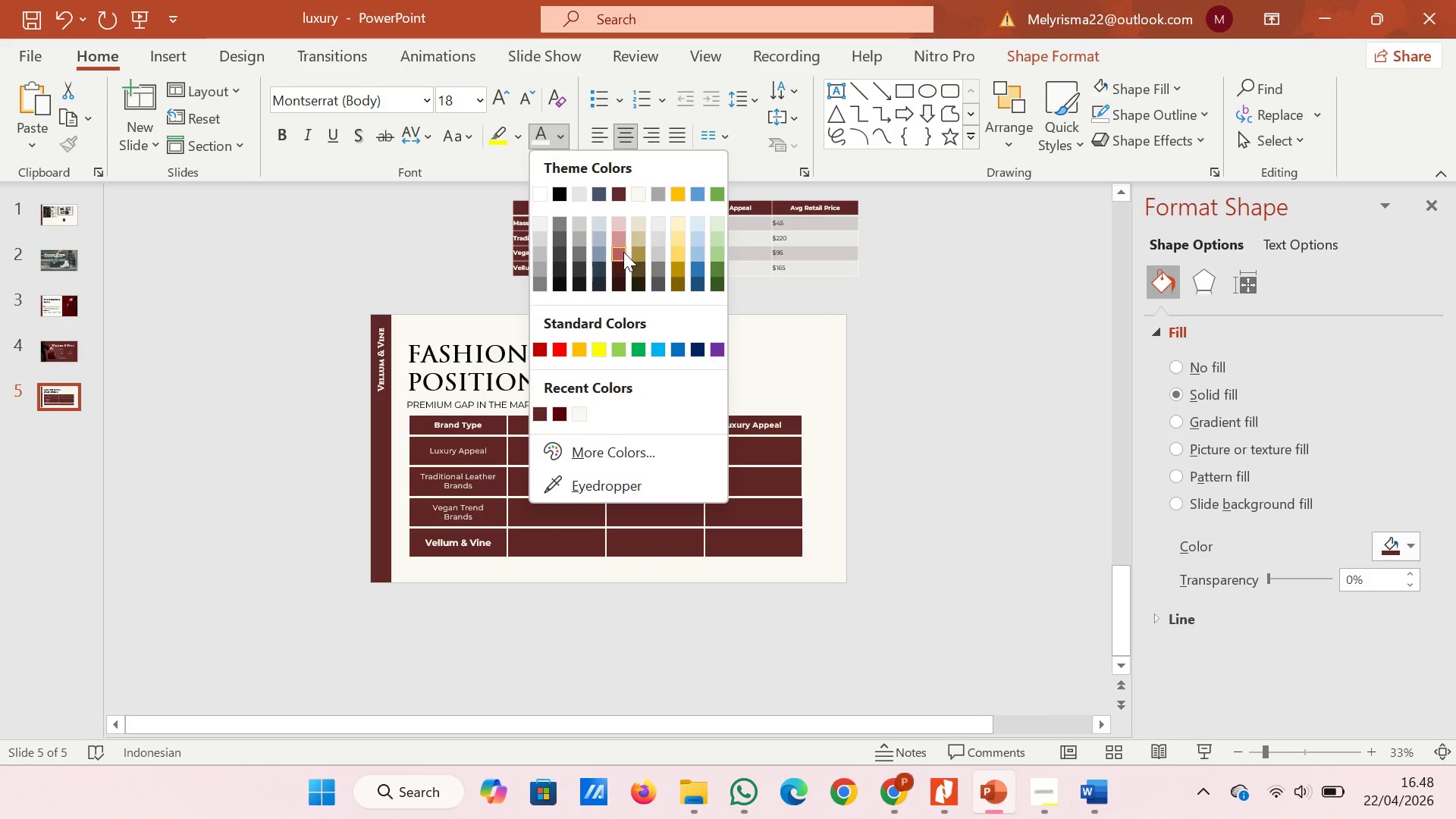 
left_click([620, 224])
 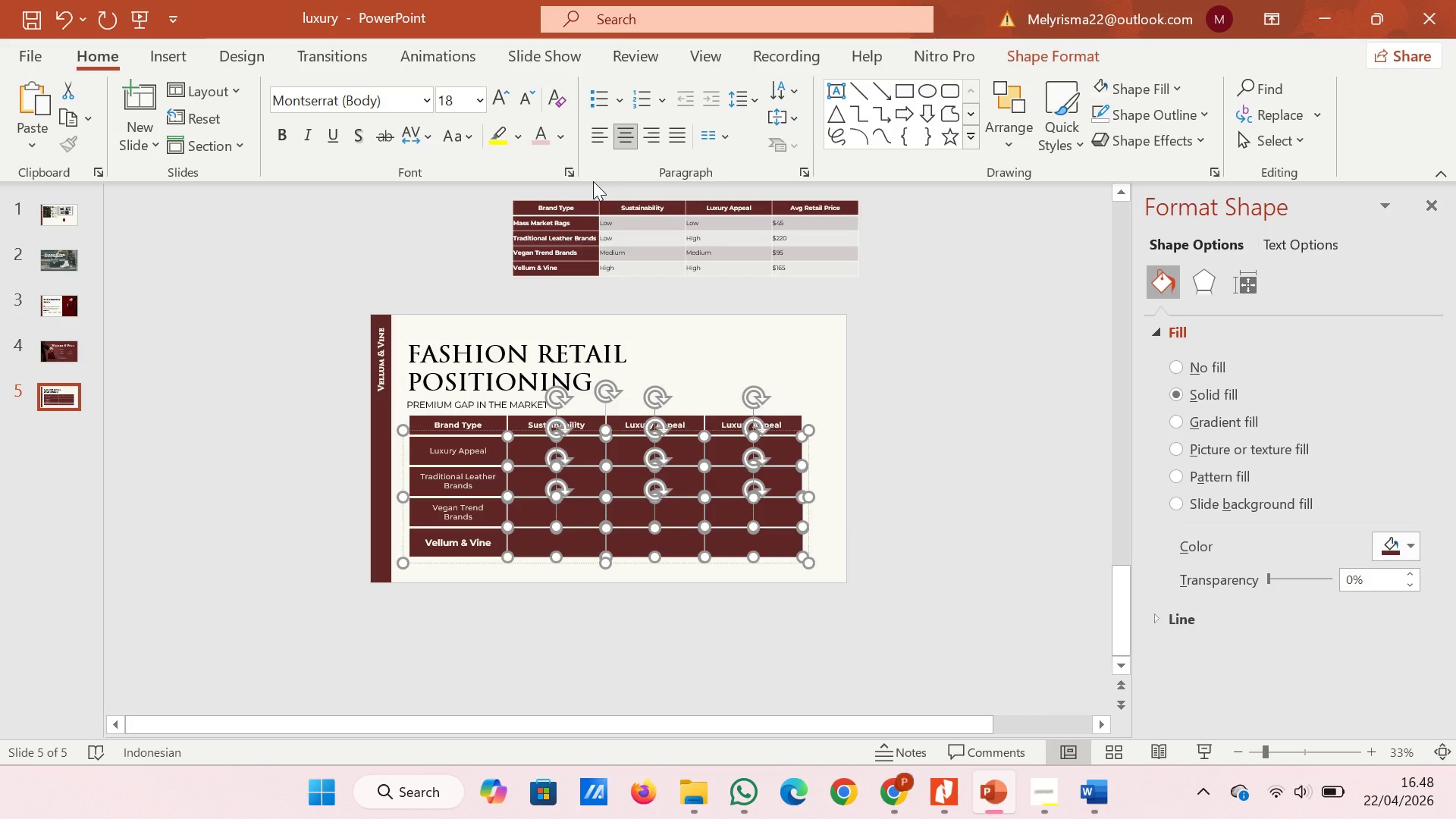 
key(Control+Z)
 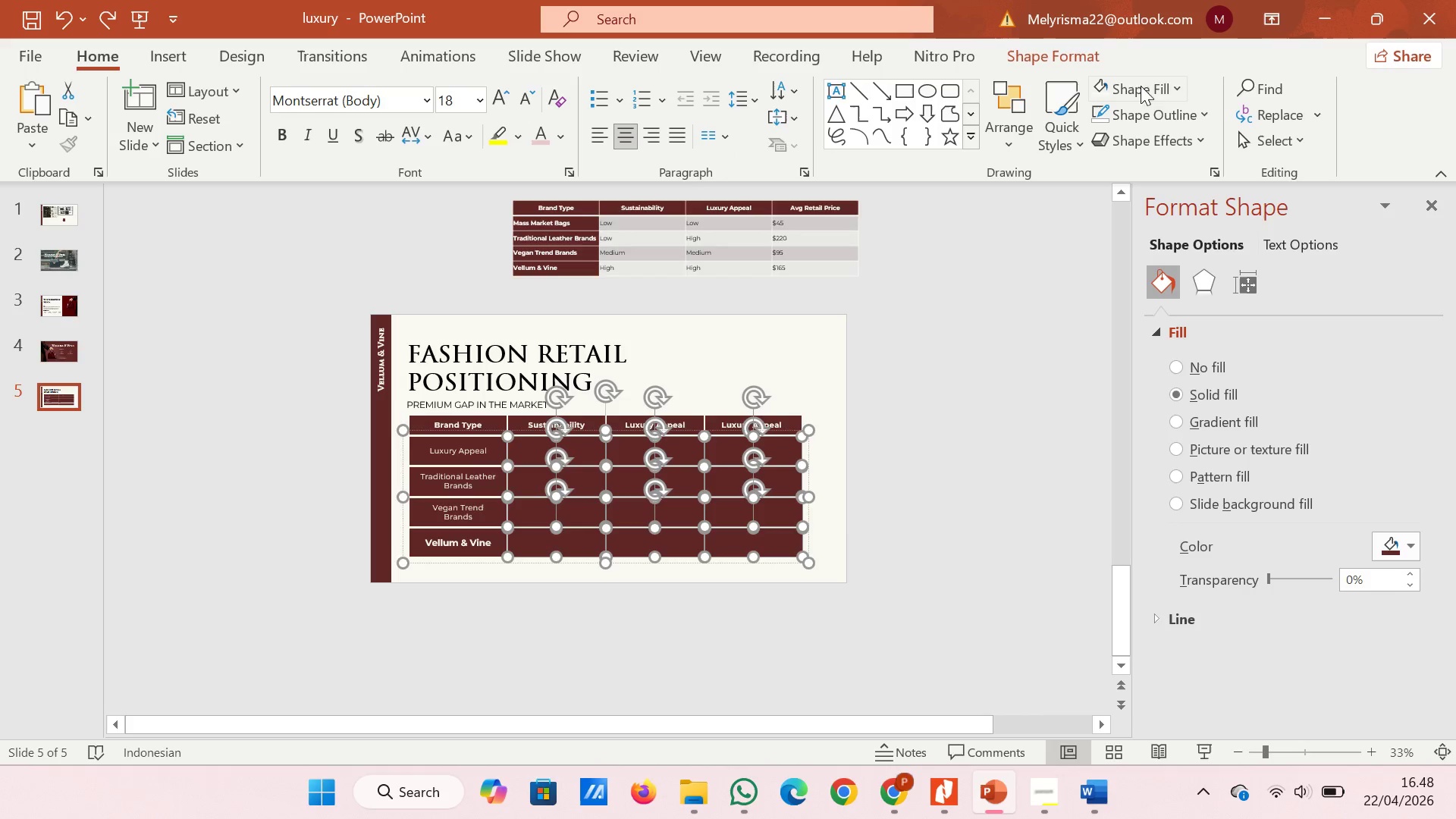 
left_click([1175, 86])
 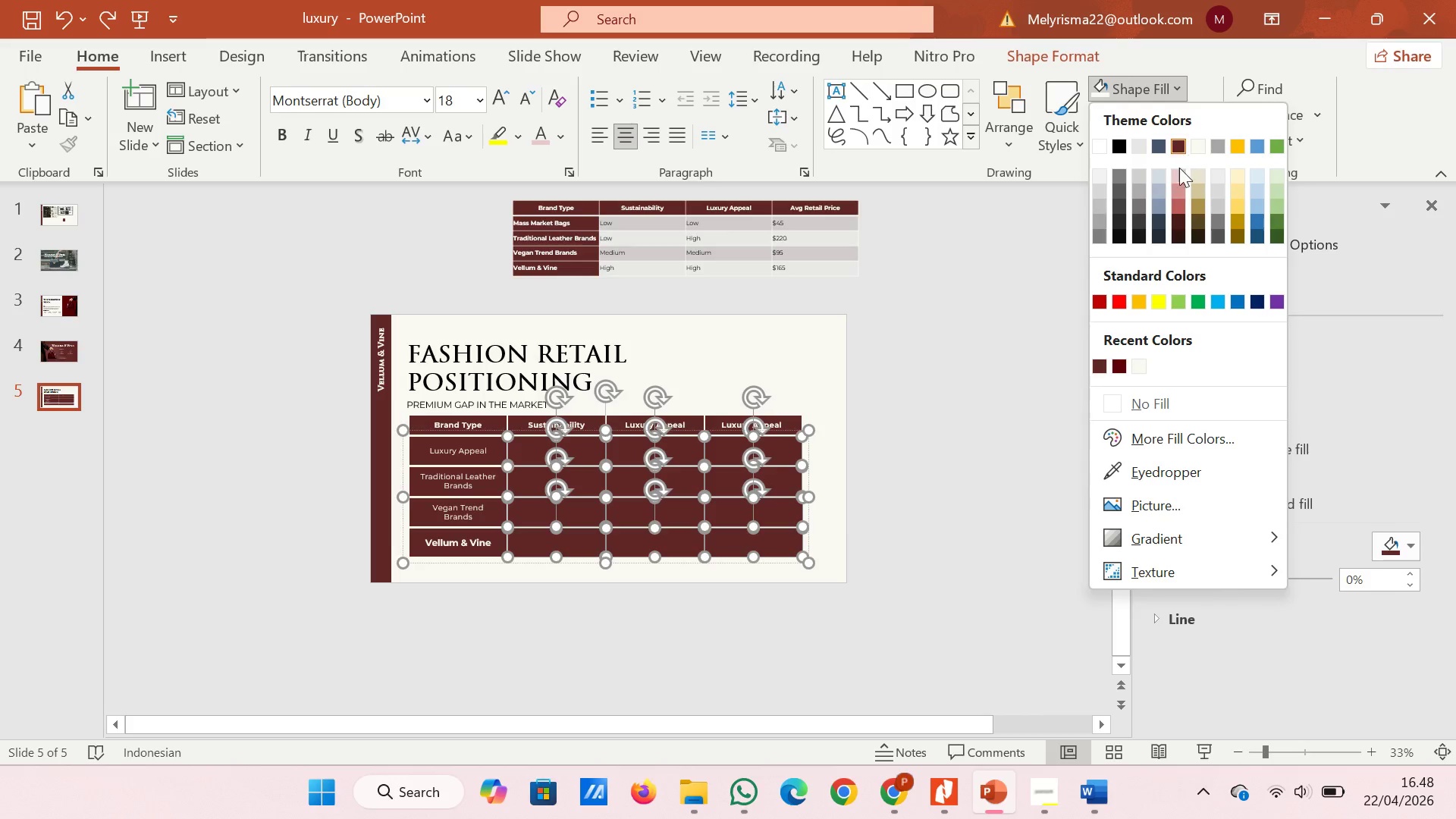 
left_click([1178, 171])
 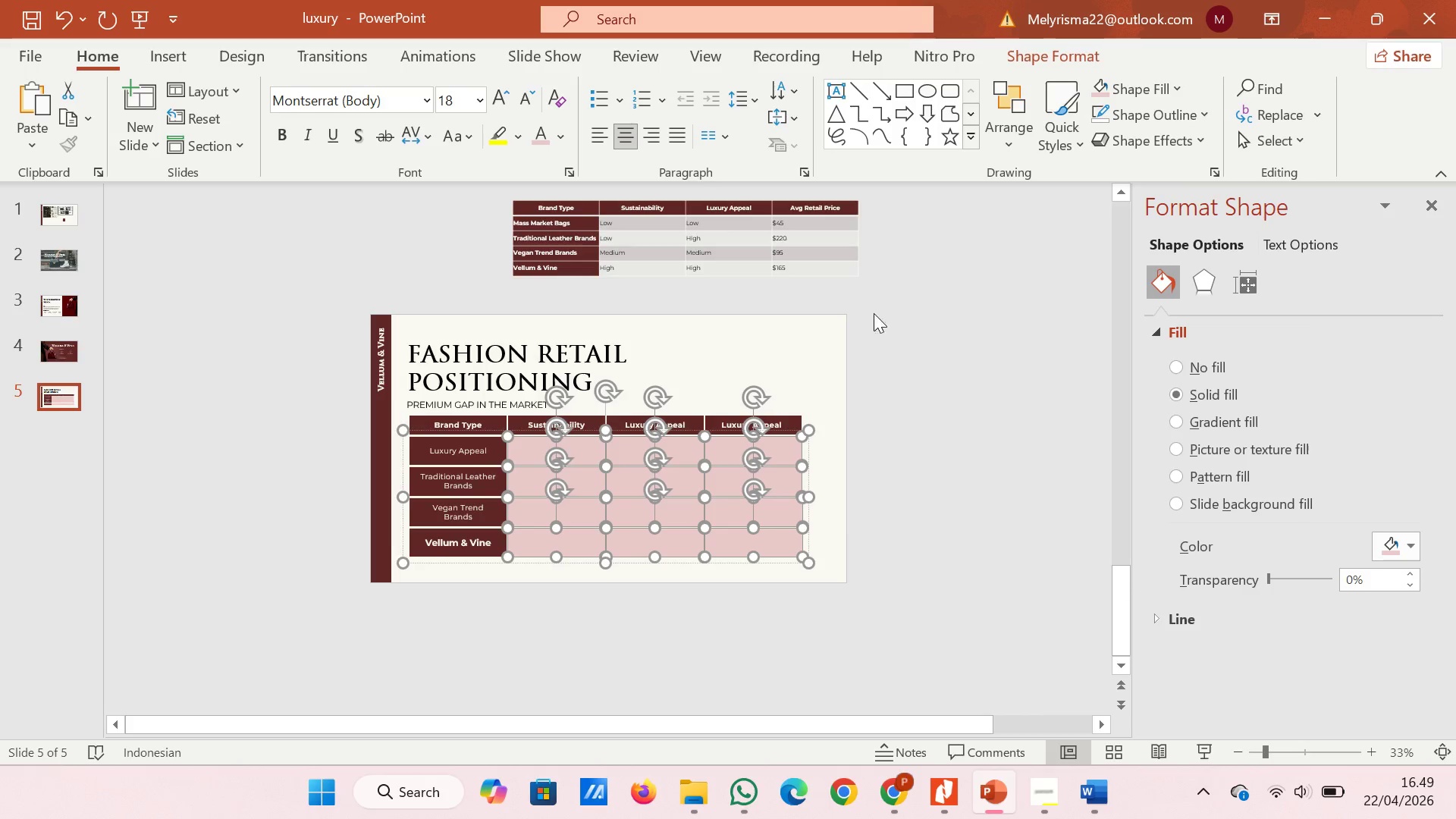 
left_click([900, 348])
 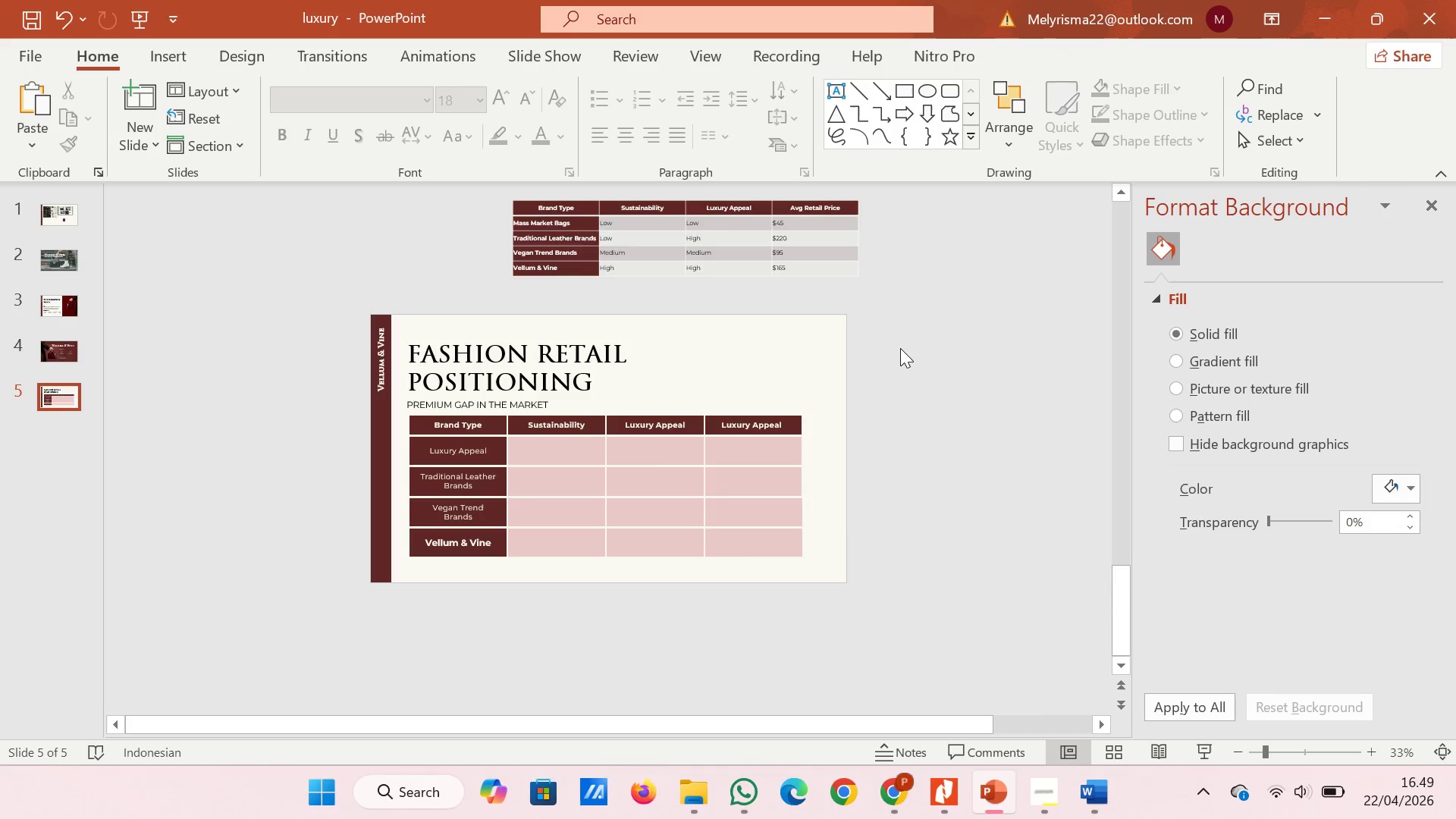 
hold_key(key=ControlLeft, duration=0.69)
scroll: coordinate [431, 551], scroll_direction: up, amount: 3.0
 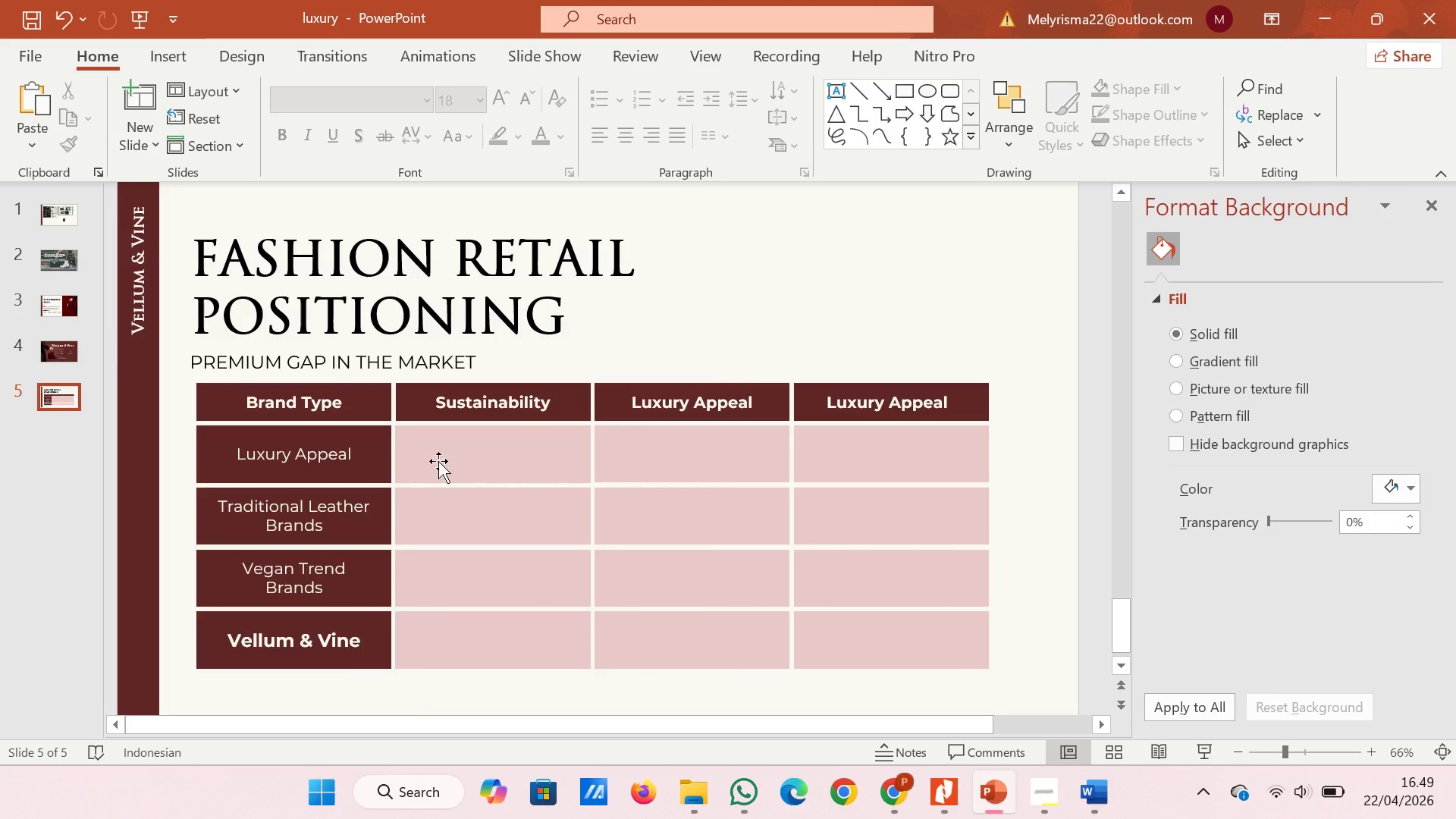 
left_click([406, 400])
 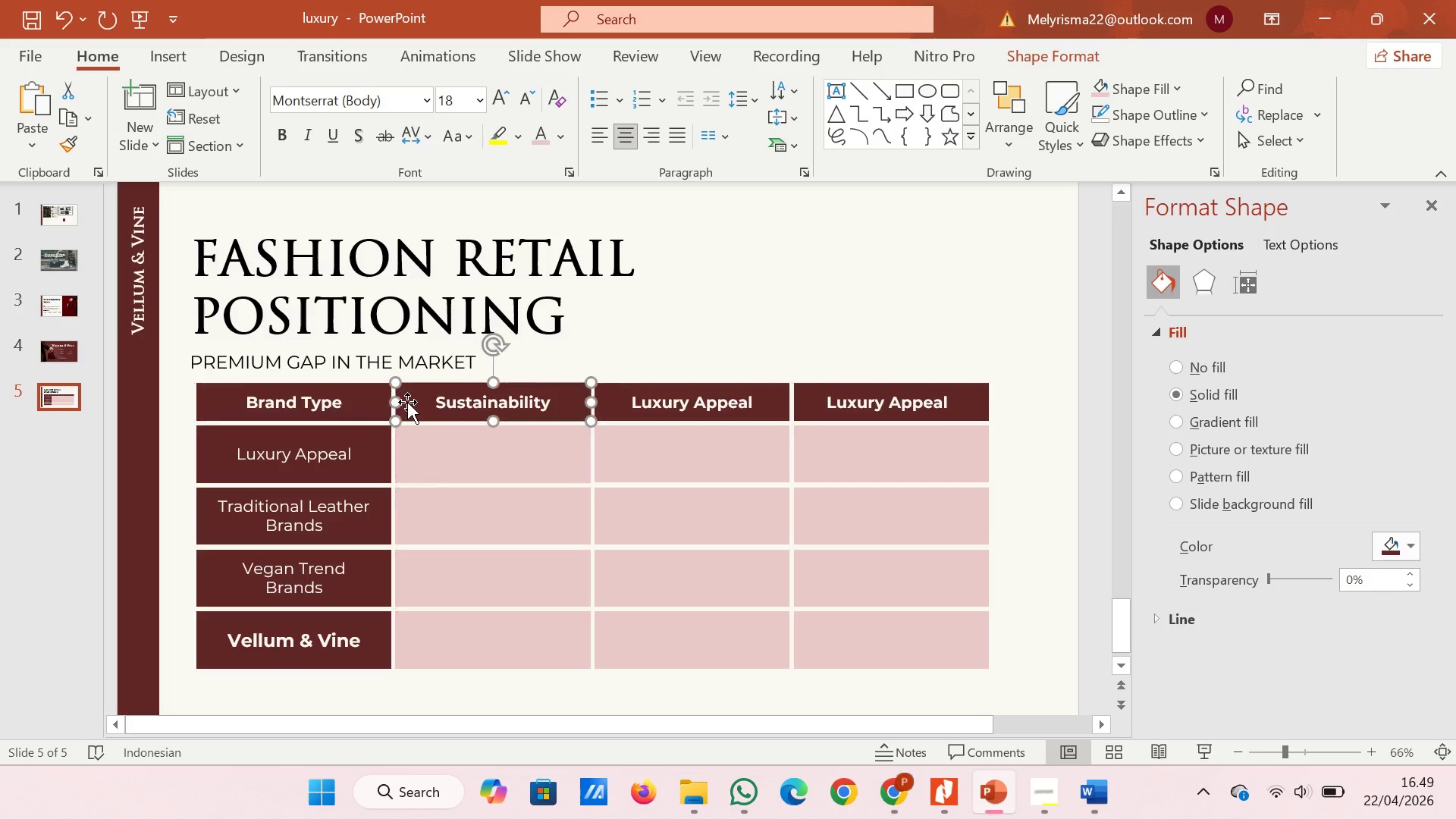 
left_click([768, 302])
 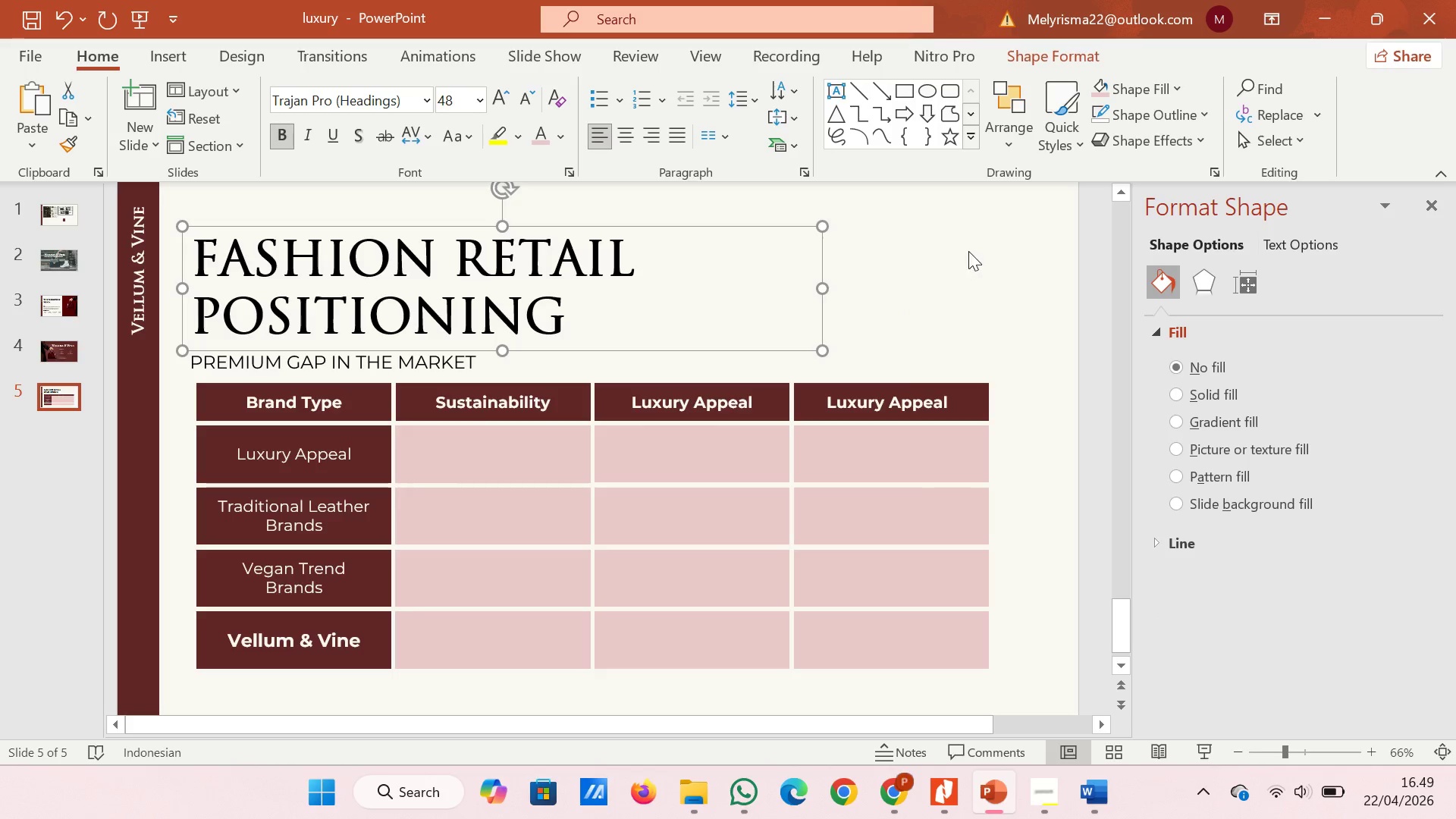 
left_click([968, 251])
 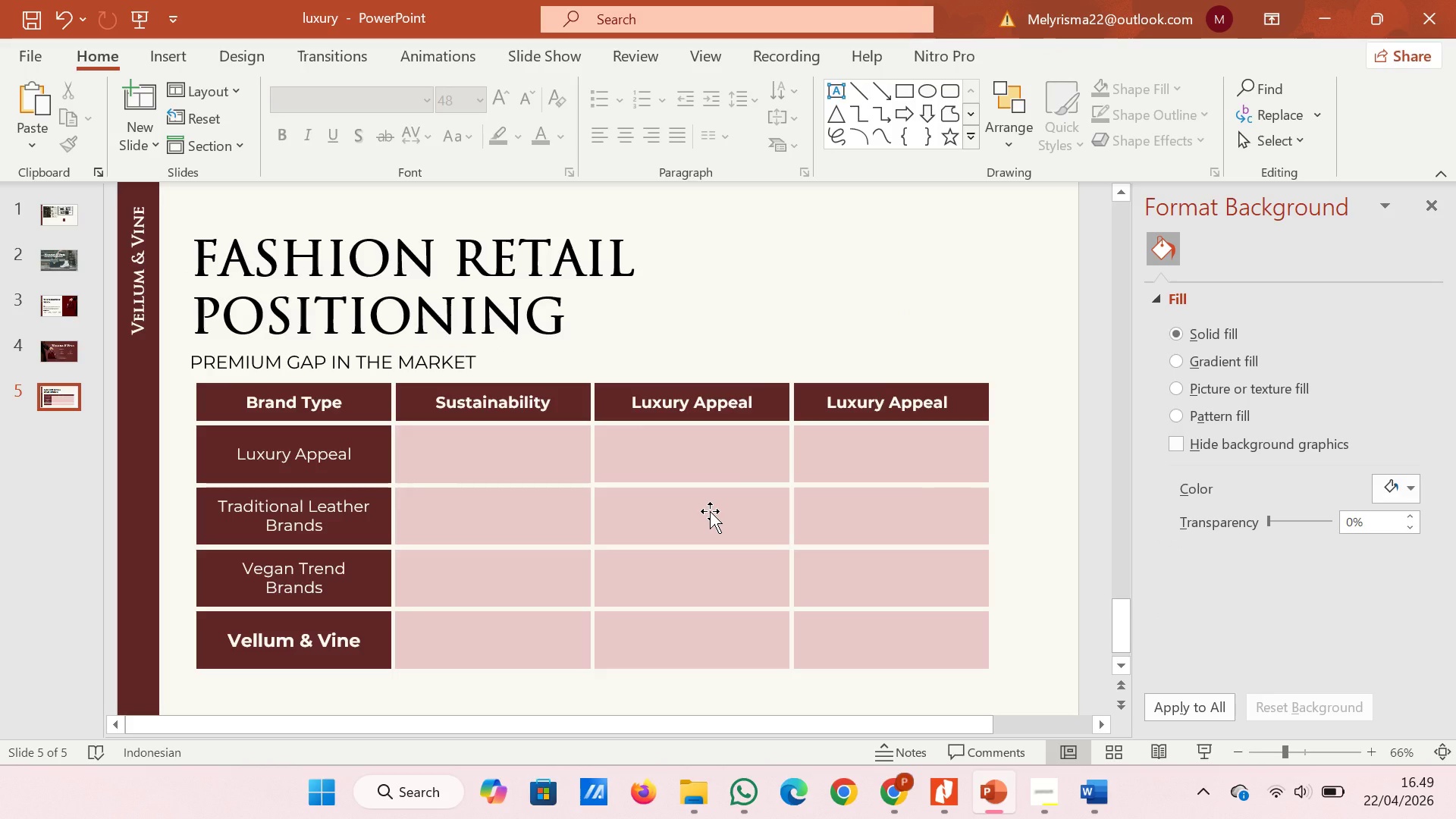 
wait(8.94)
 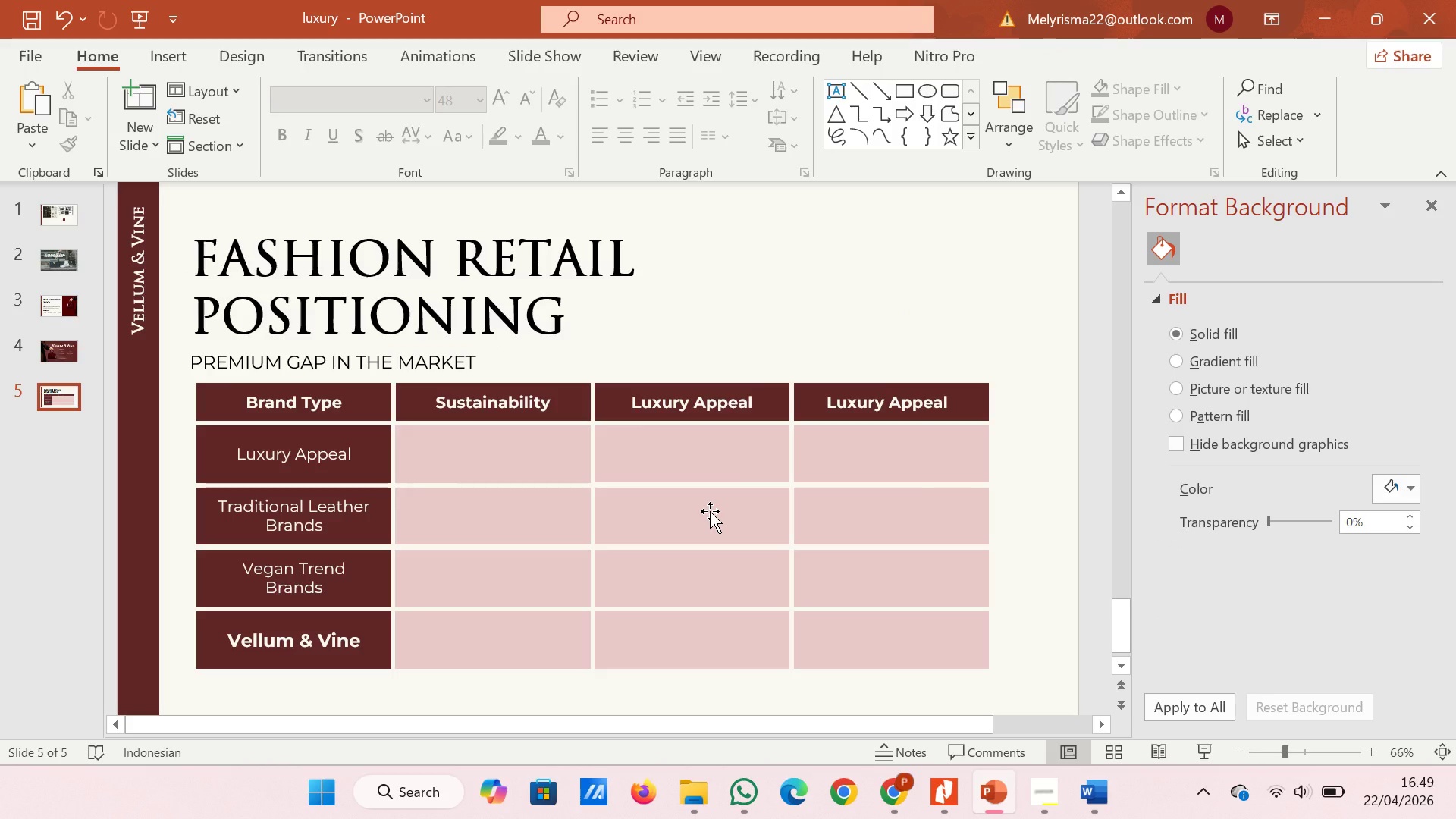 
left_click_drag(start_coordinate=[378, 662], to_coordinate=[375, 648])
 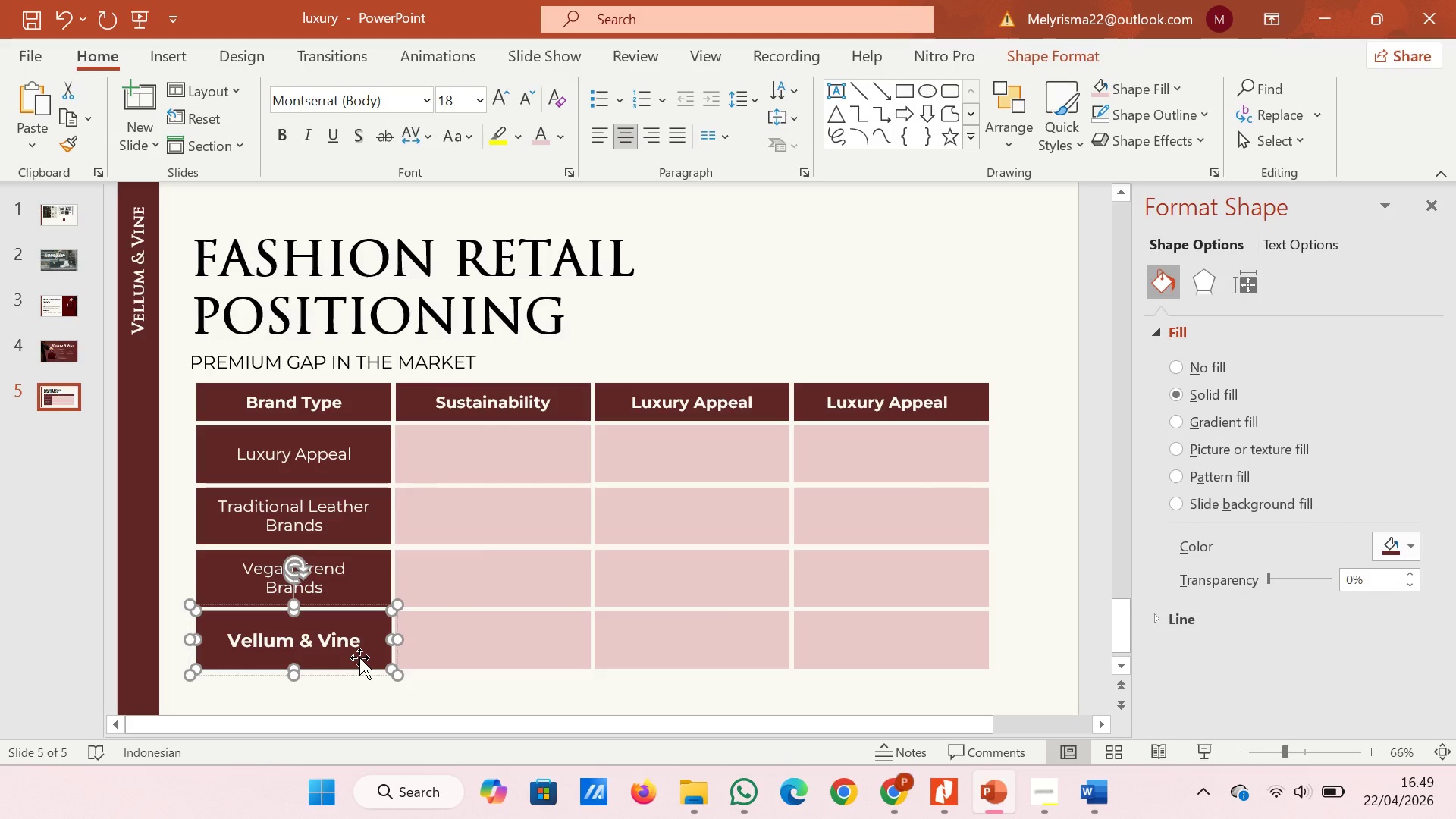 
left_click([375, 648])
 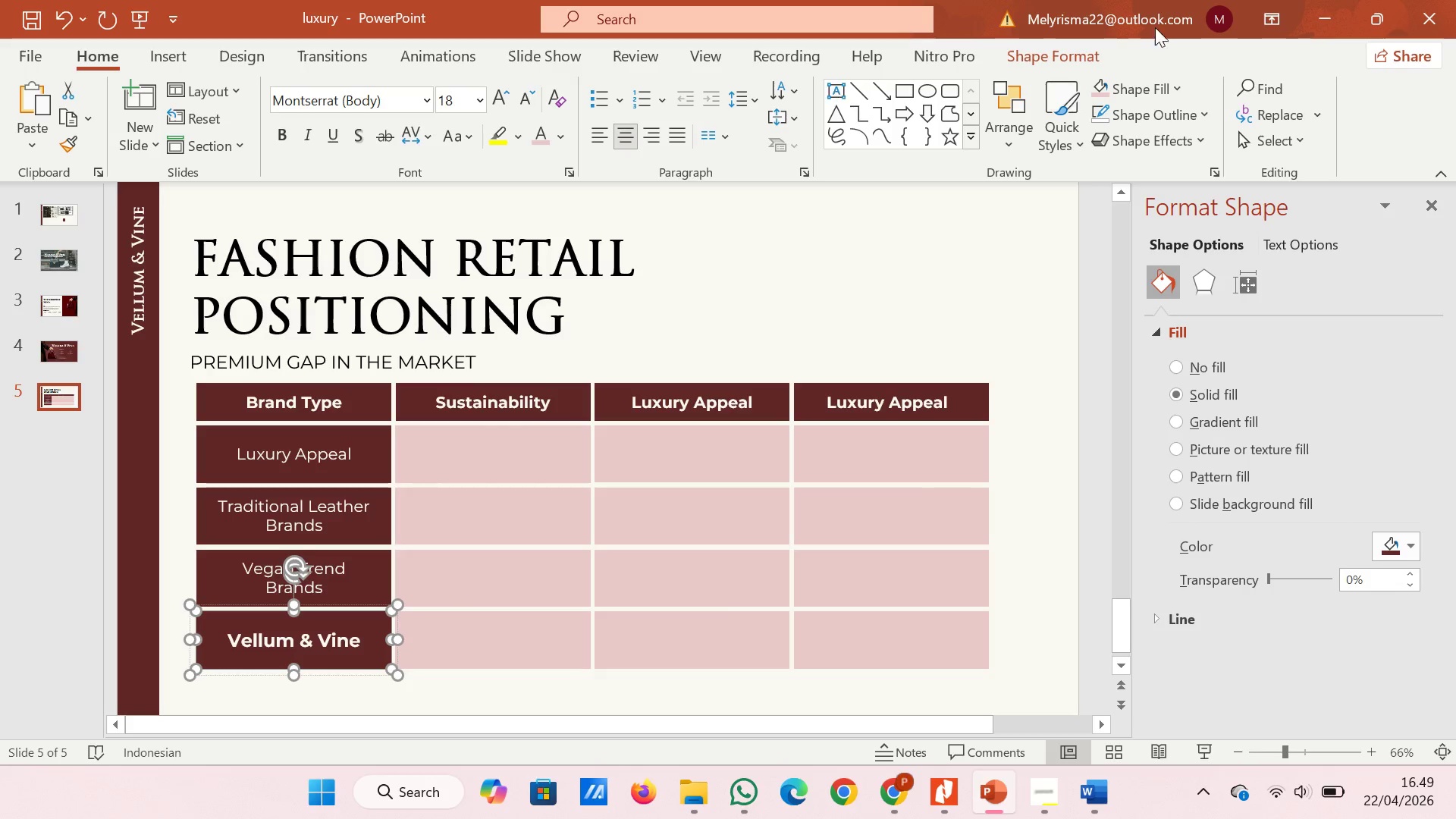 
left_click([1112, 83])
 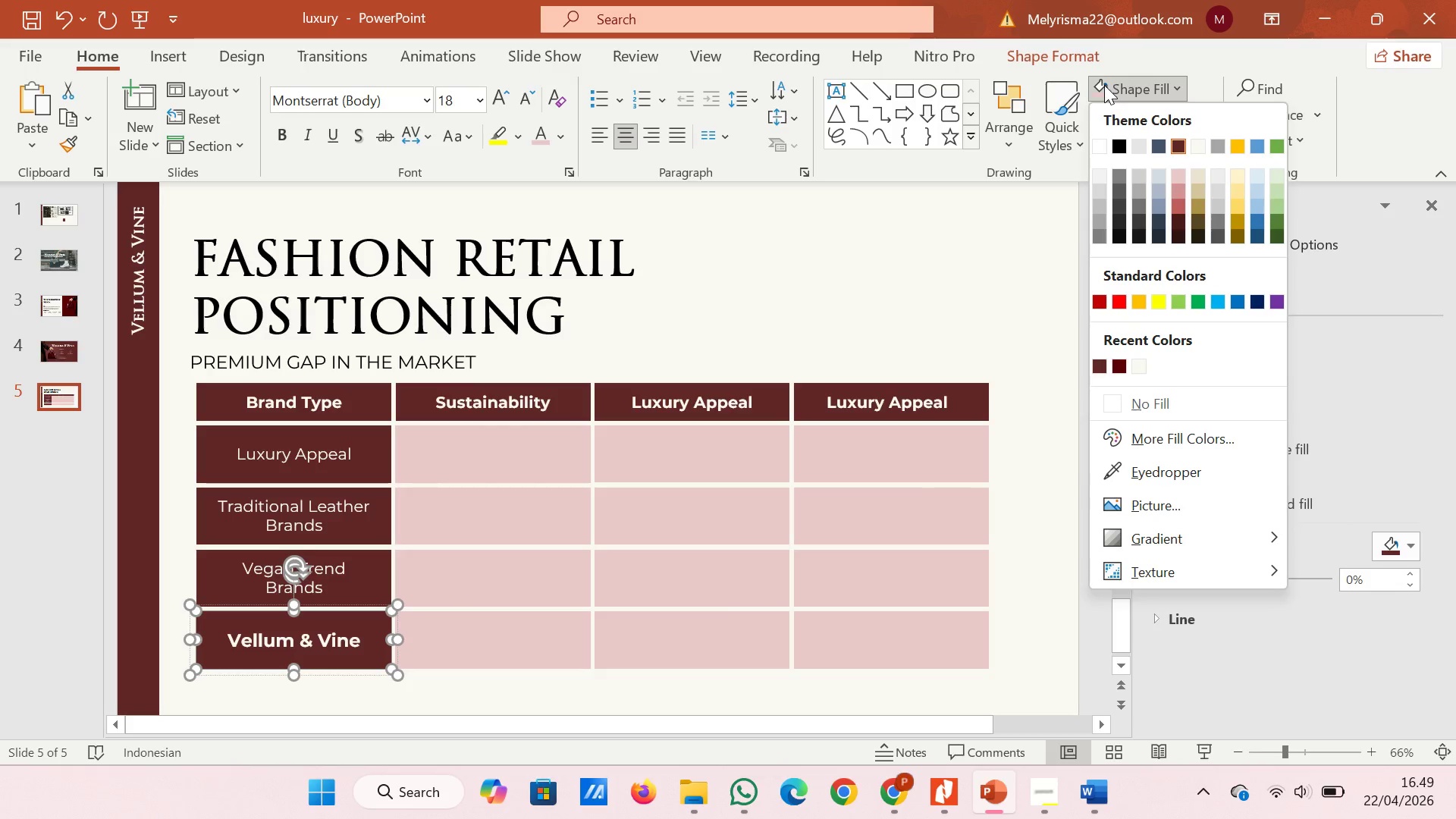 
left_click([1104, 85])
 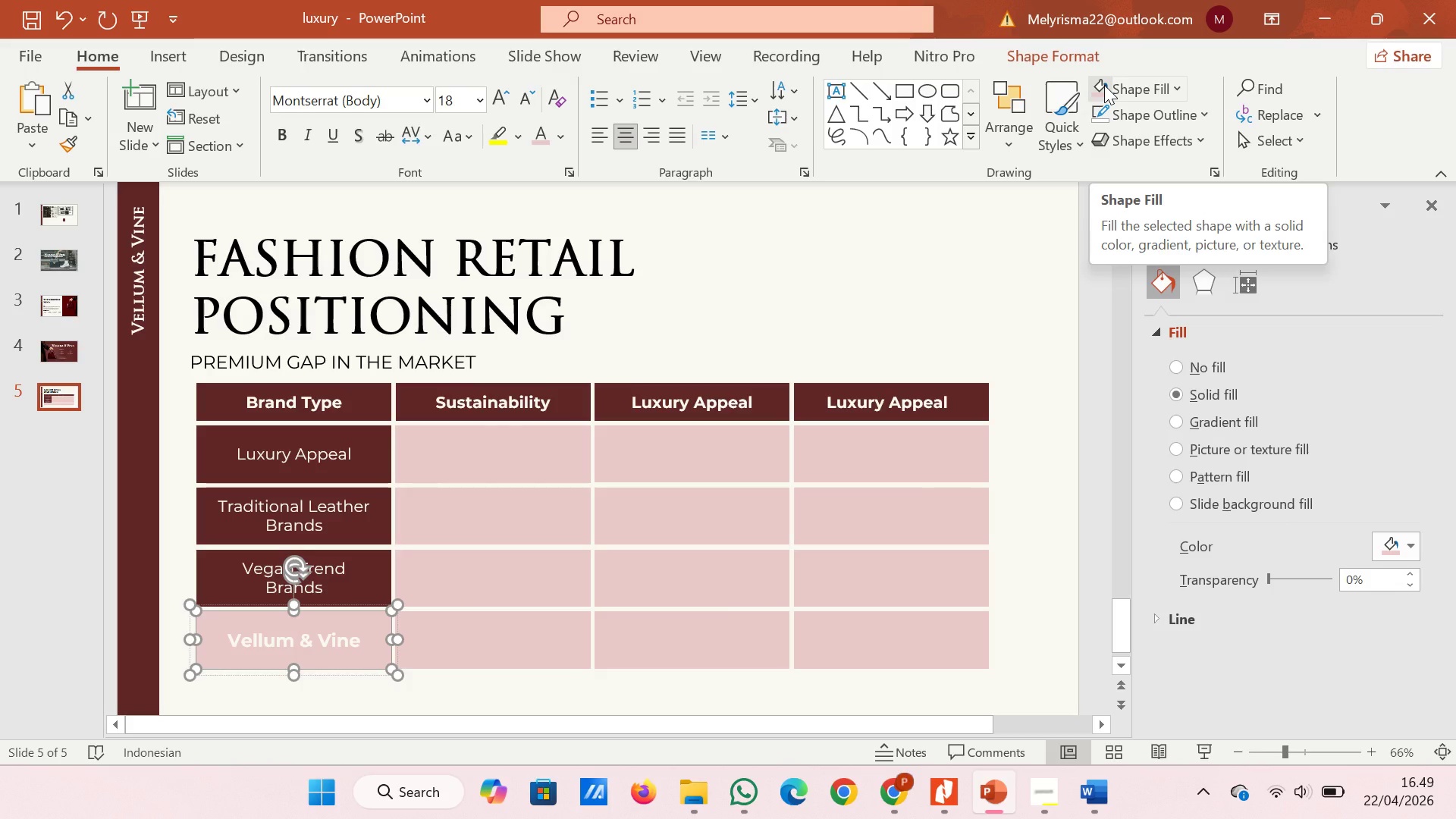 
key(Control+Z)
 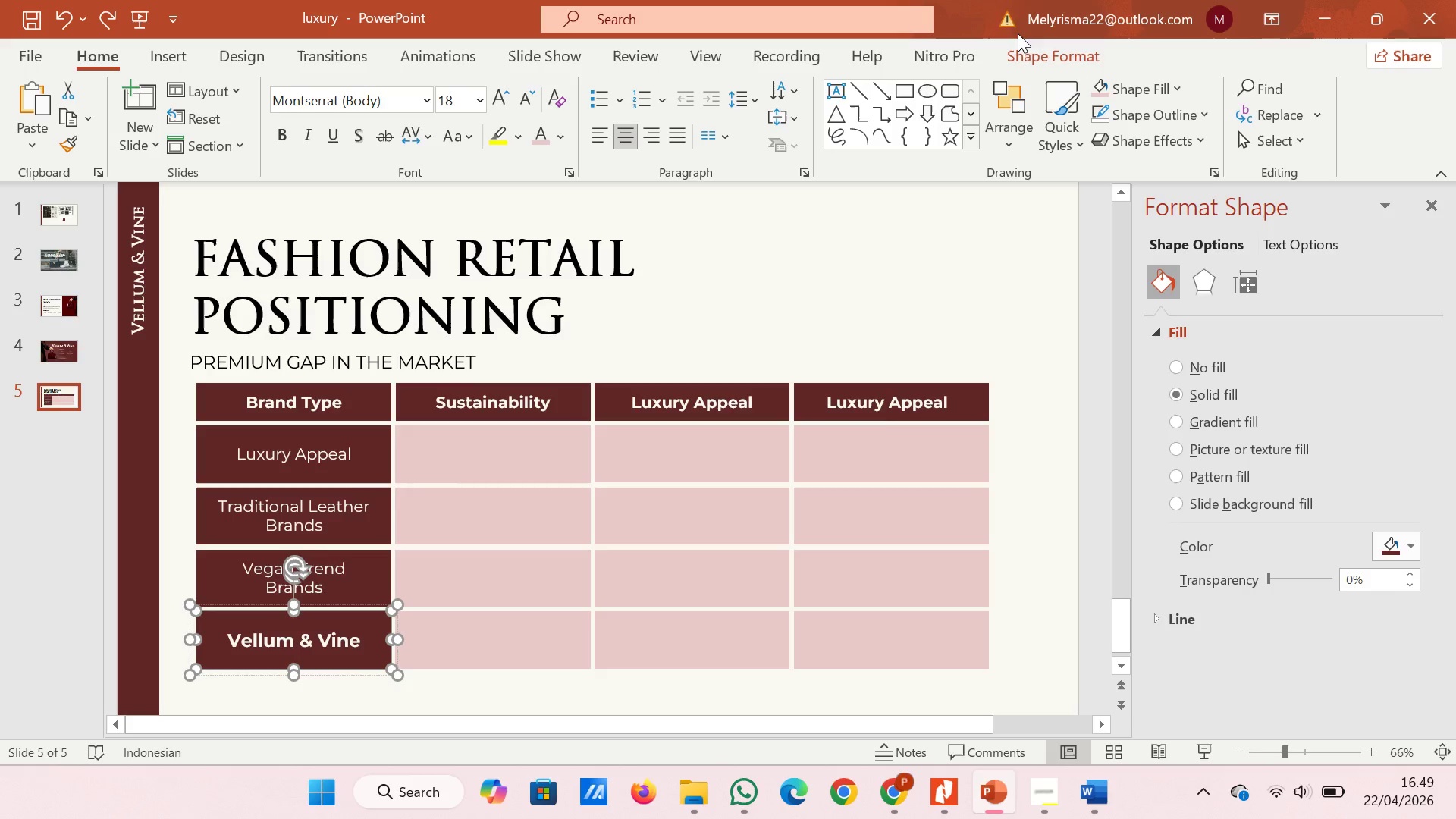 
left_click([500, 578])
 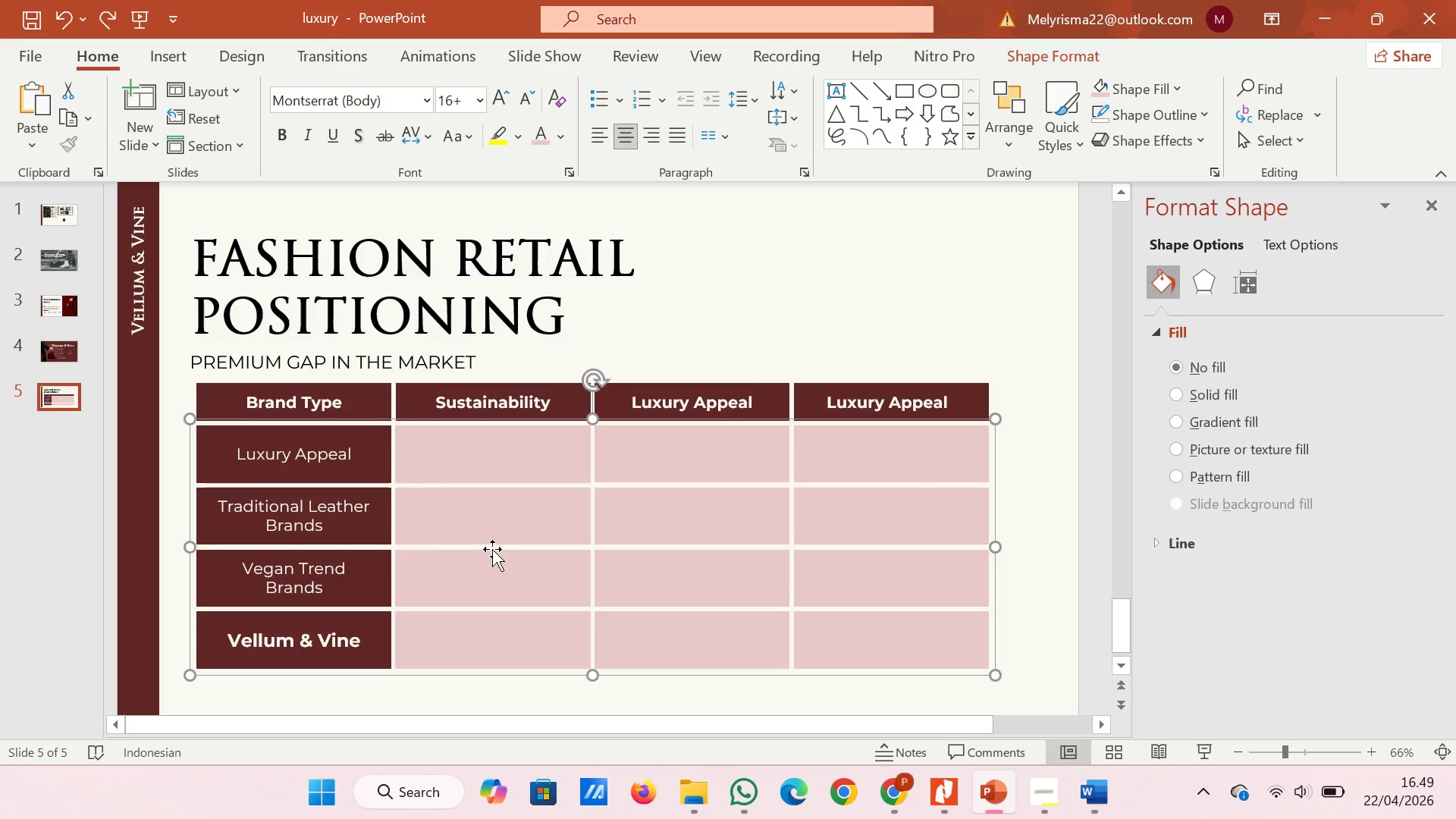 
left_click([484, 580])
 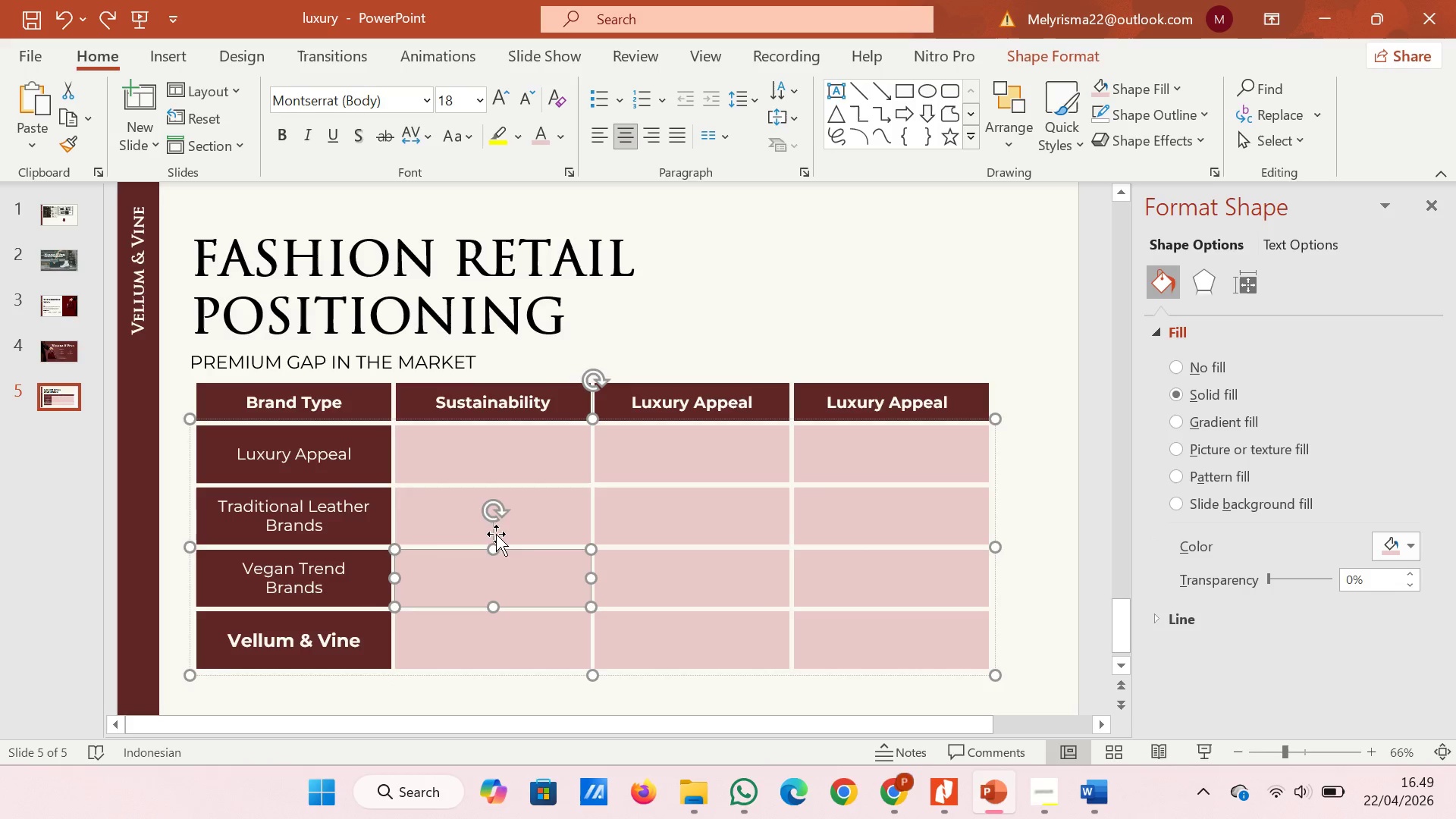 
hold_key(key=ShiftLeft, duration=4.36)
left_click([510, 512])
 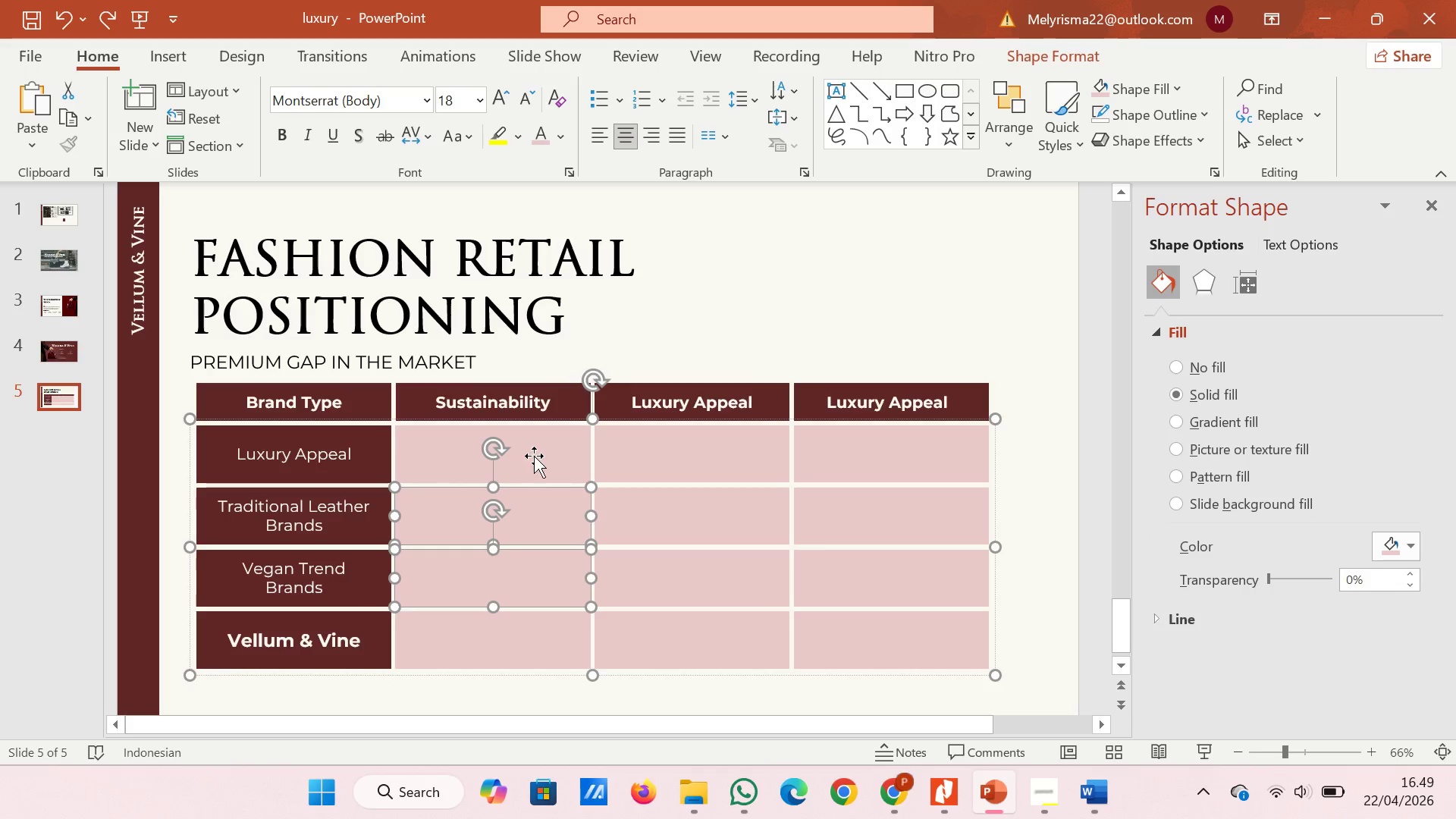 
left_click([534, 455])
 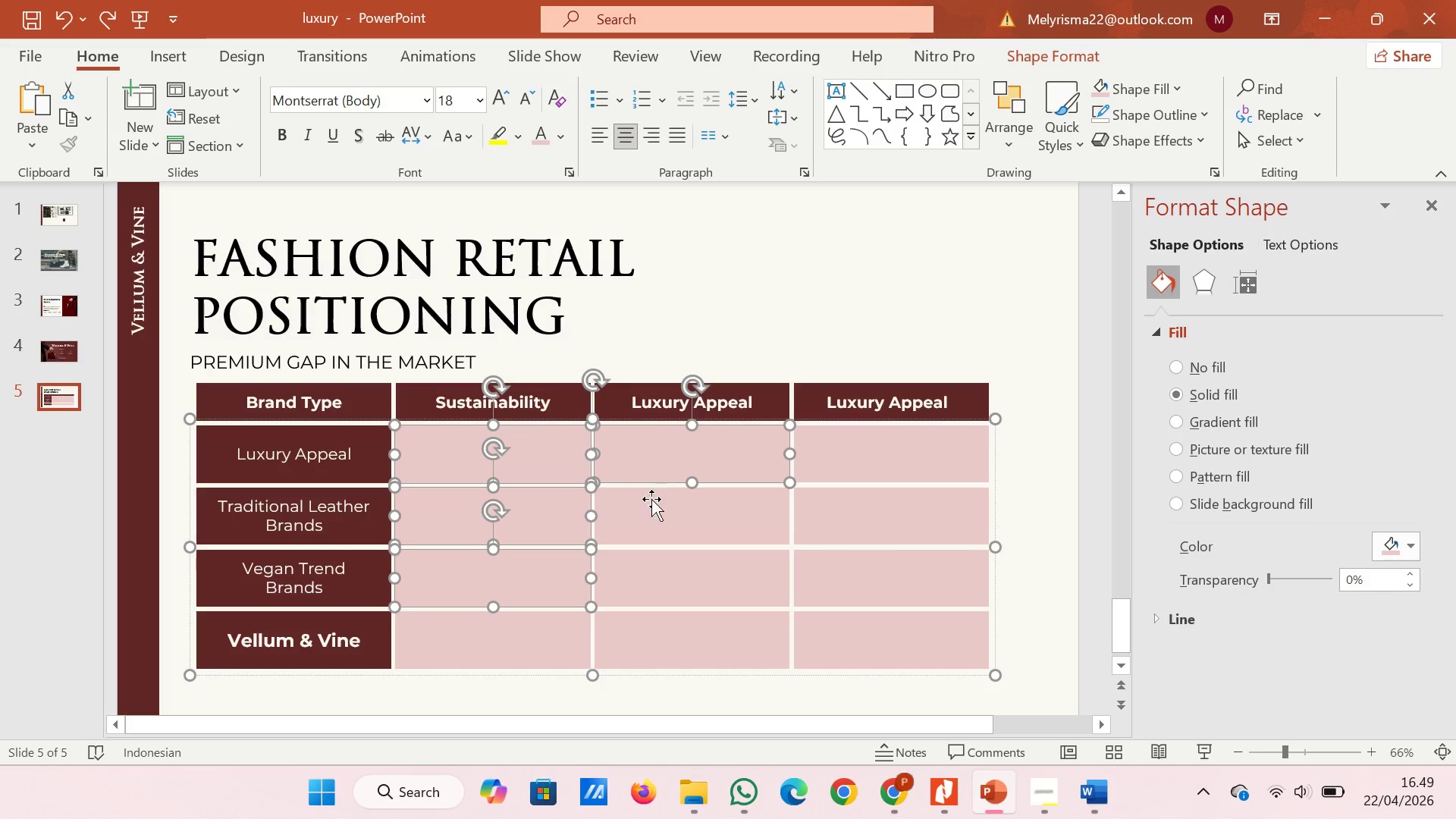 
double_click([654, 507])
 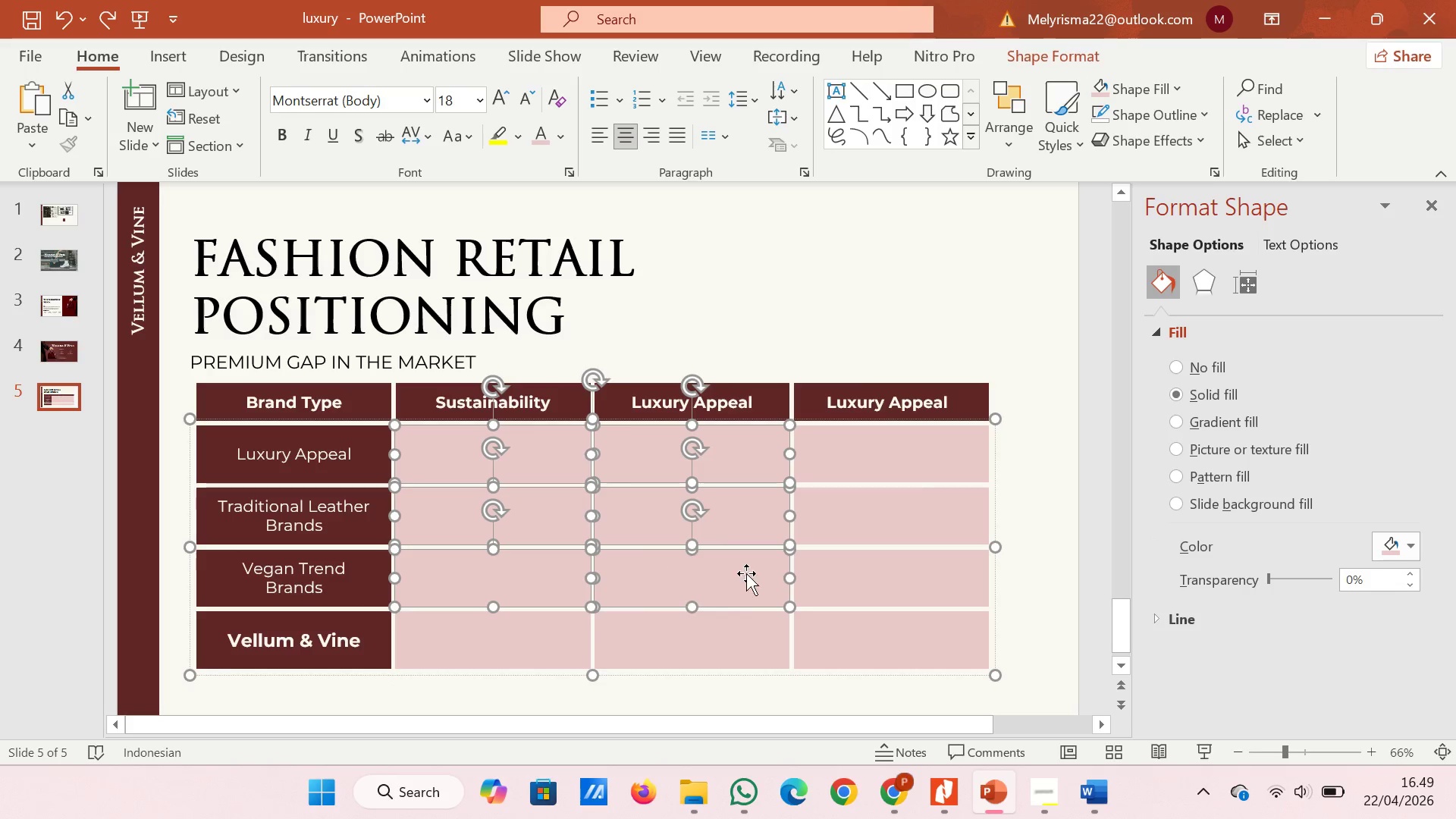 
left_click([877, 569])
 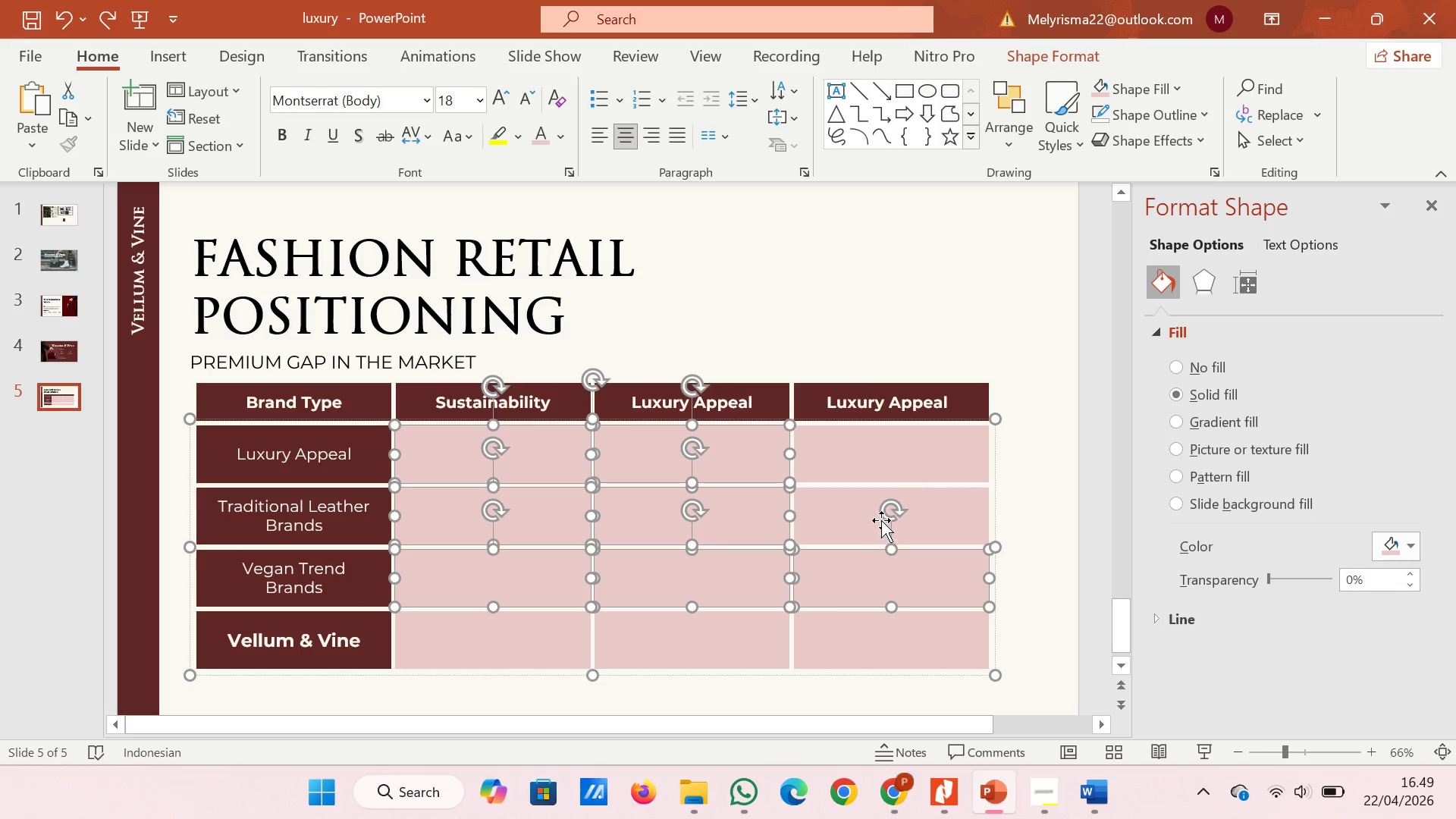 
left_click([881, 520])
 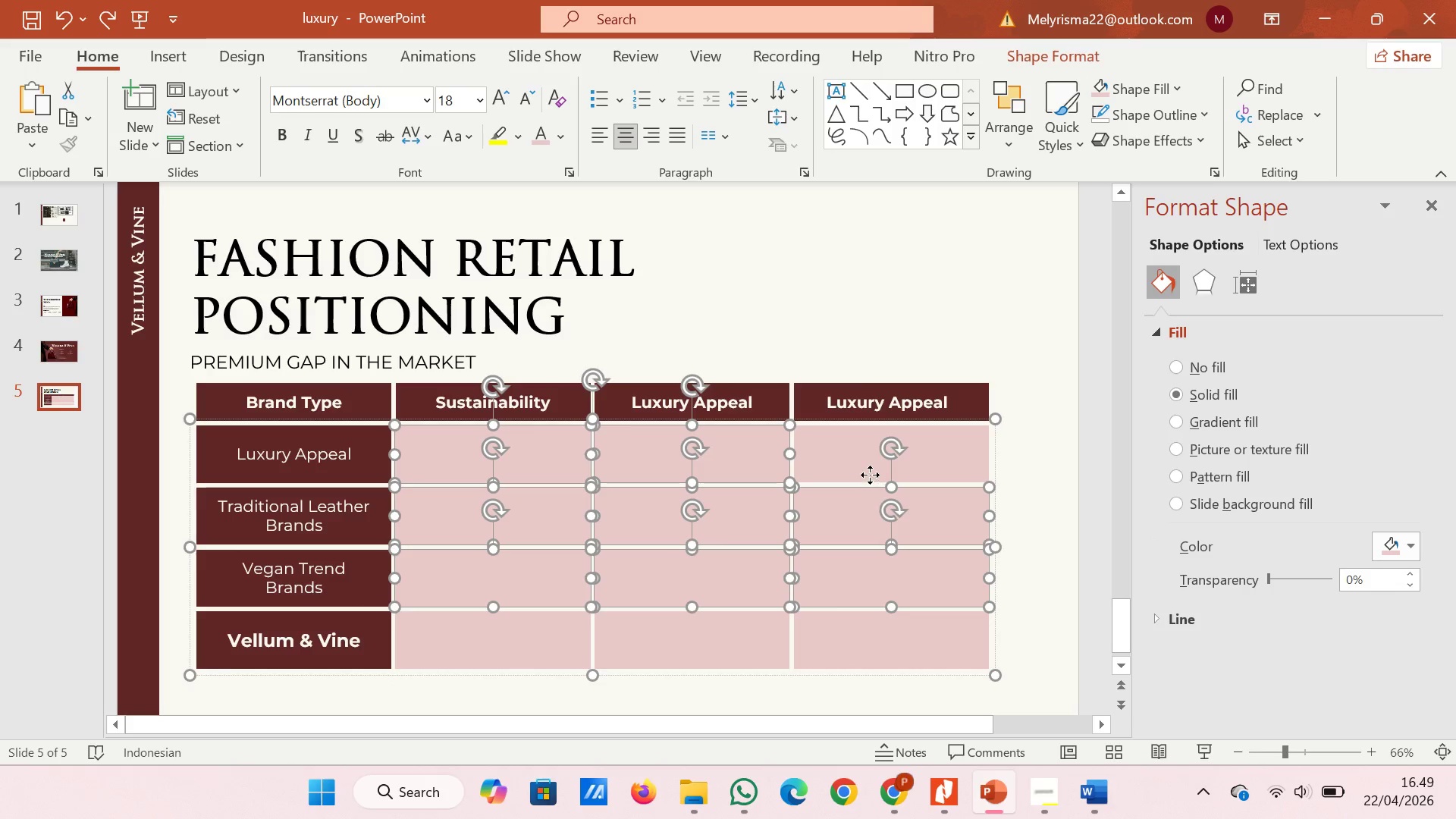 
left_click([870, 475])
 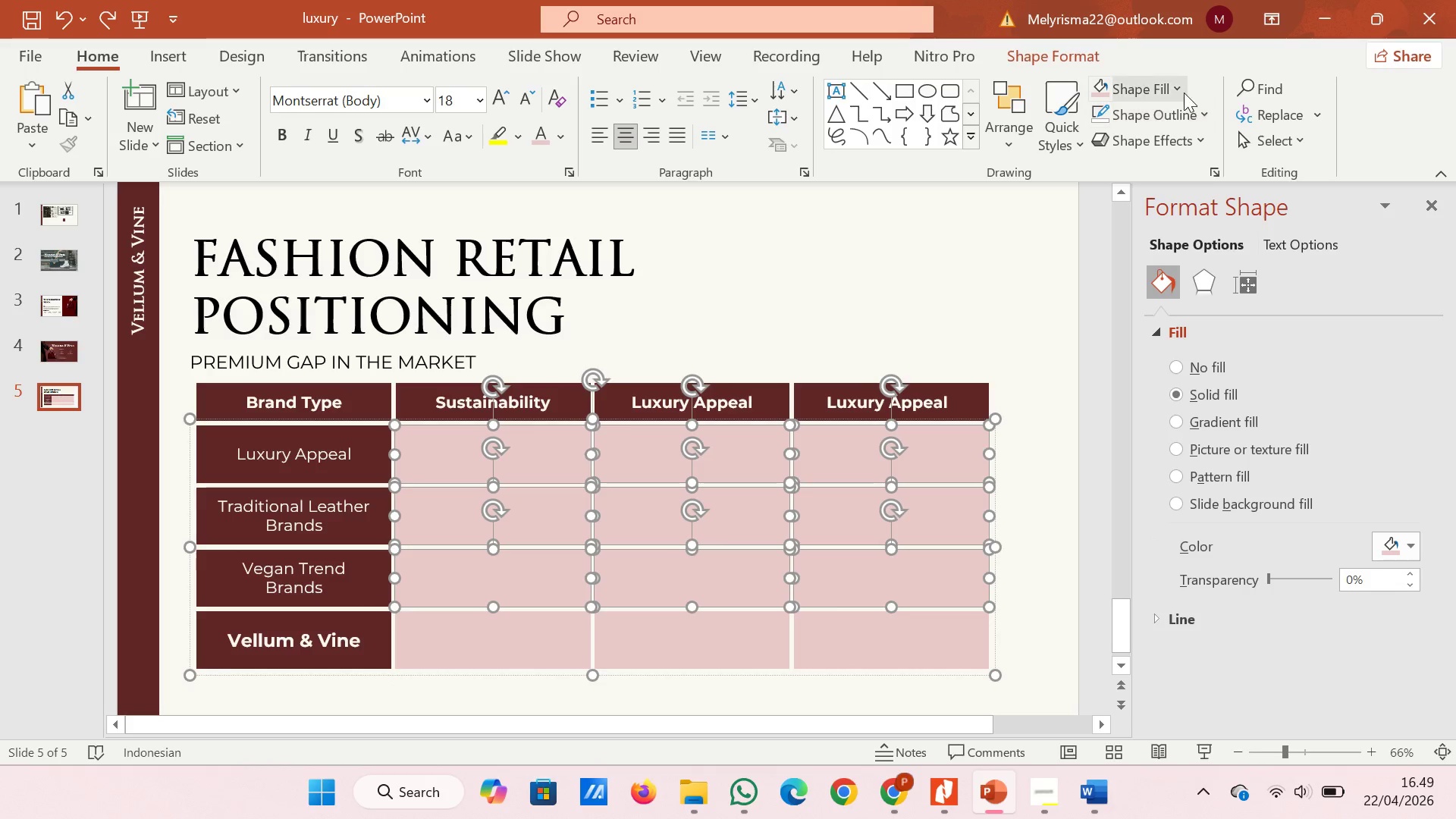 
left_click([1184, 93])
 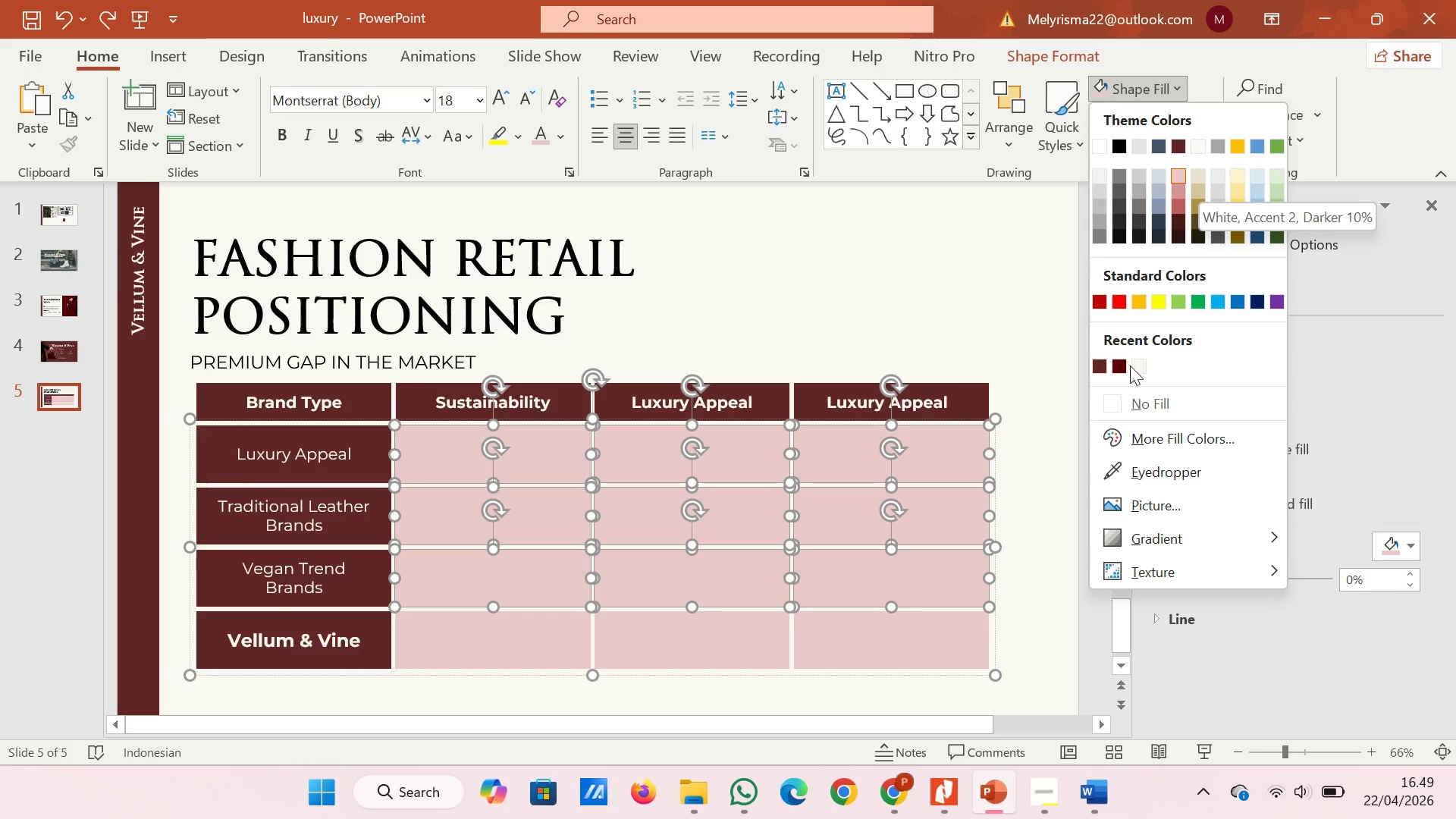 
wait(16.49)
 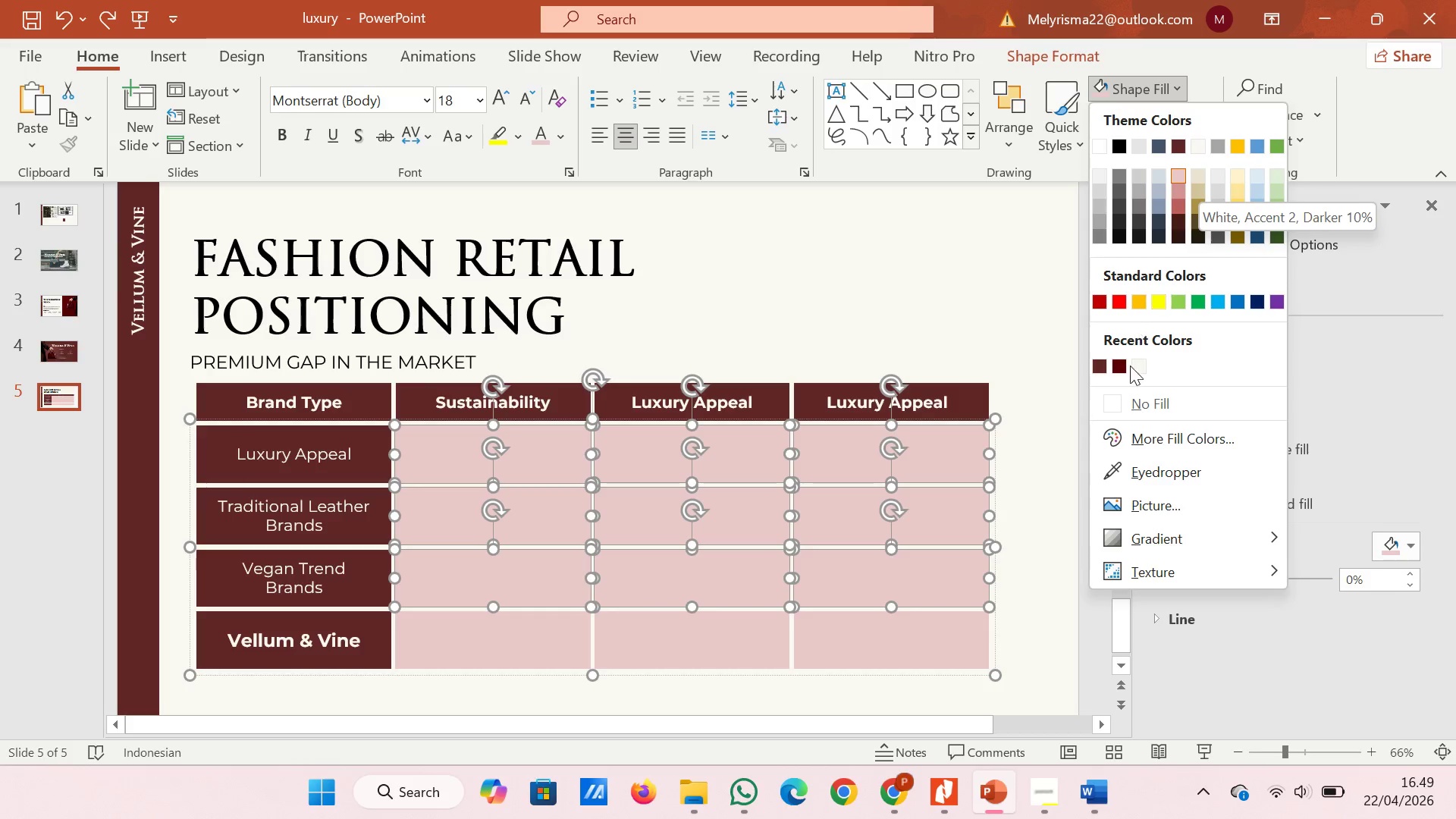 
mouse_move([1133, 349])
 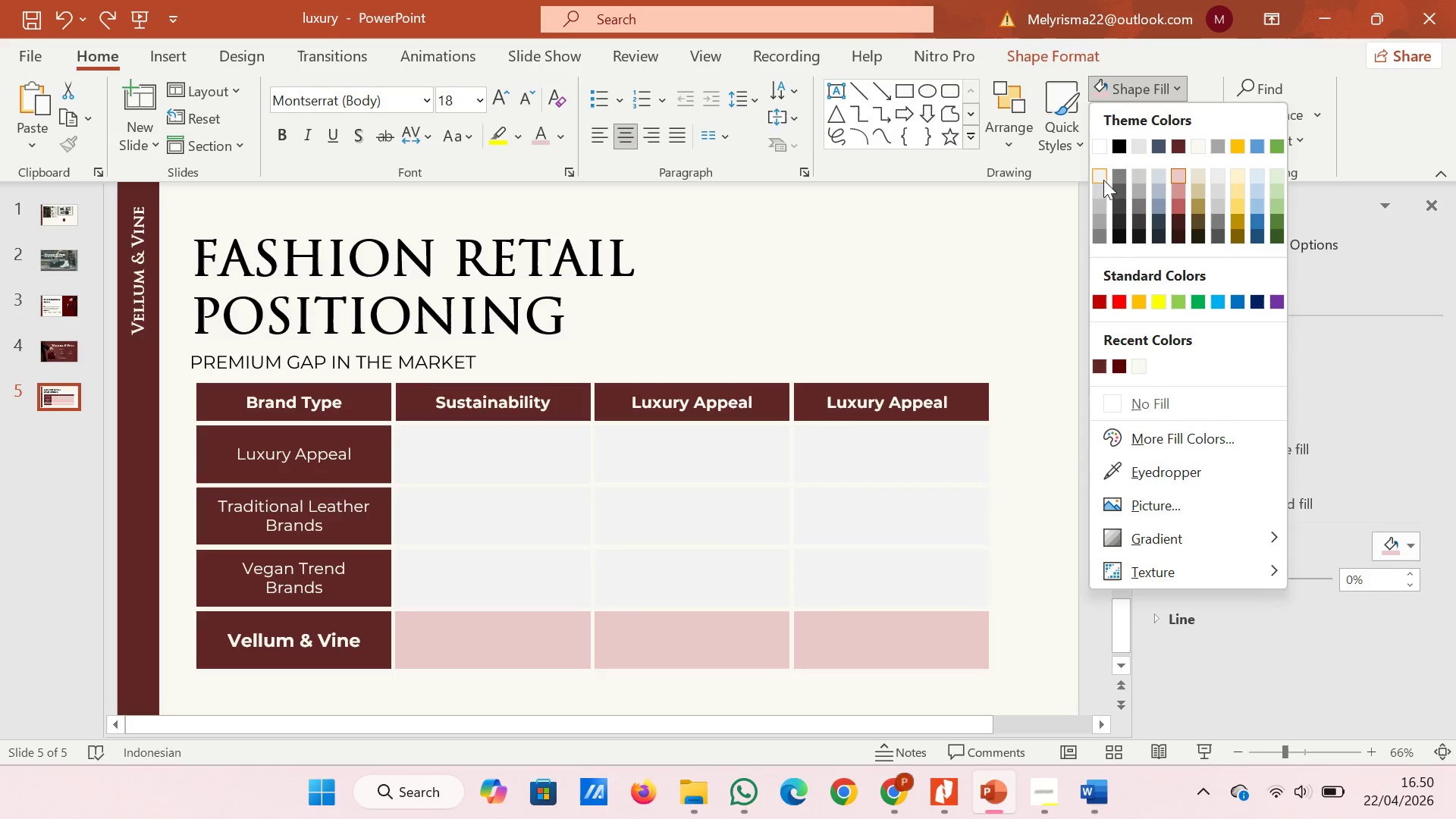 
wait(8.42)
 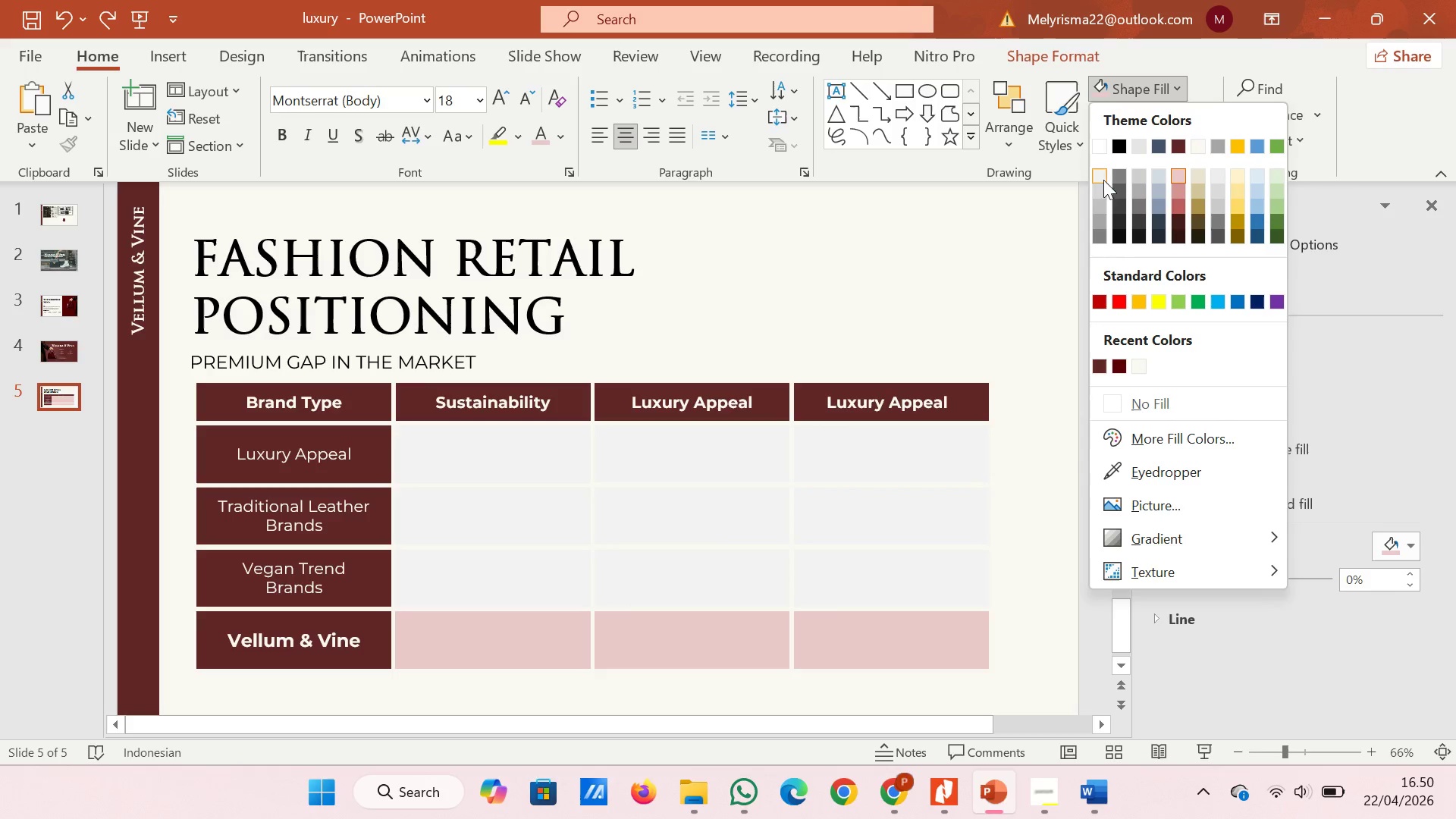 
left_click([1176, 174])
 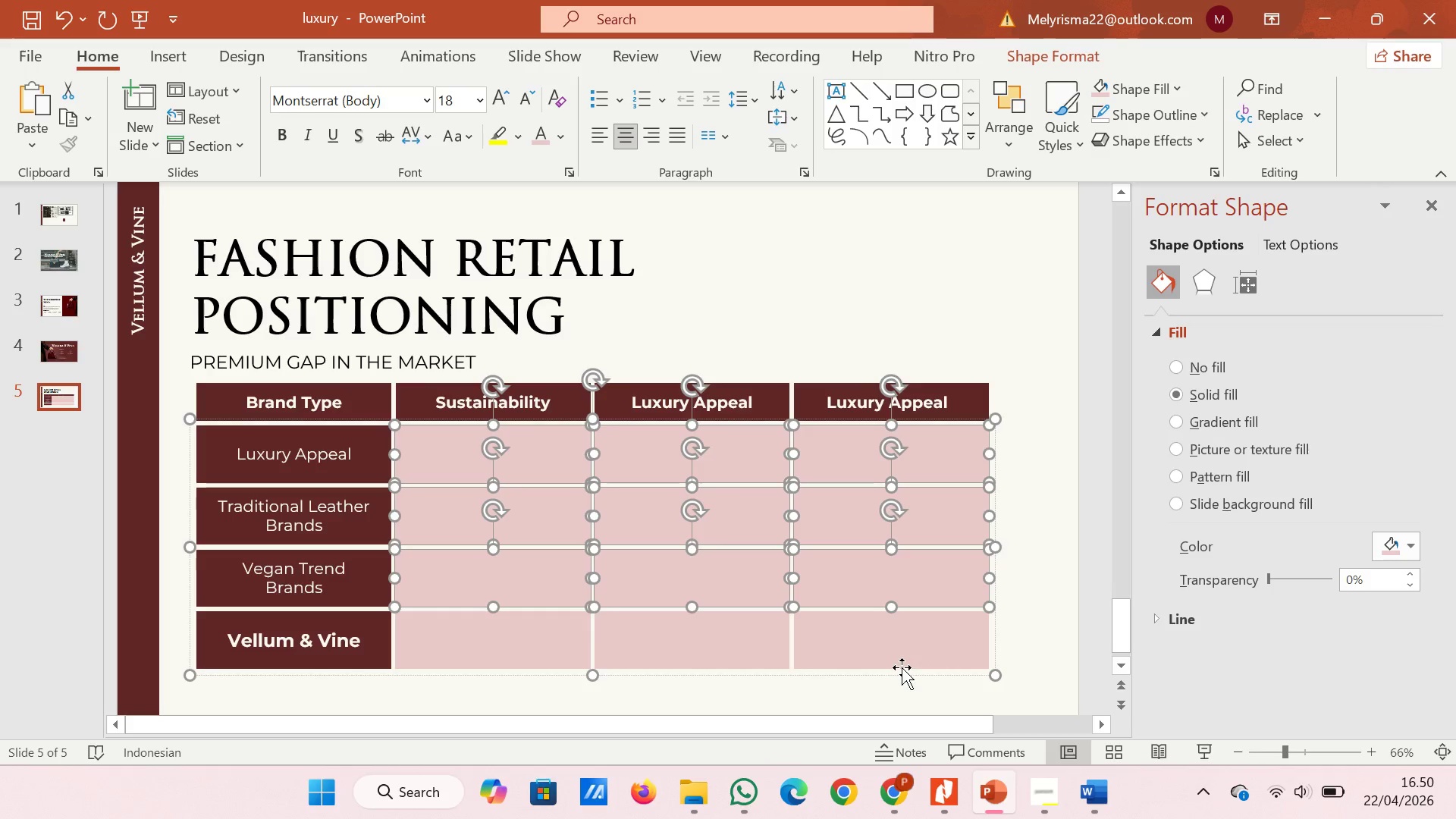 
left_click([903, 646])
 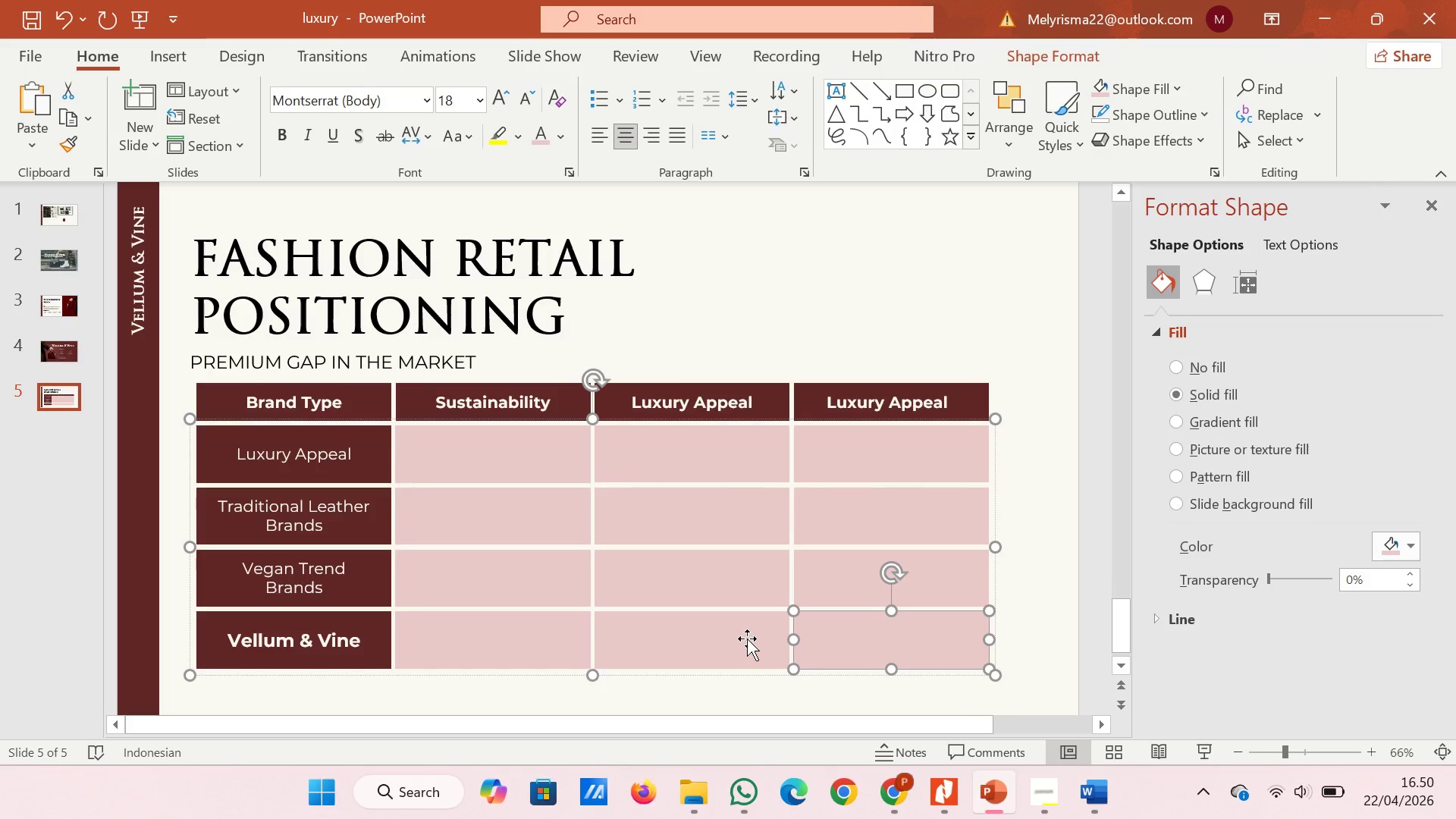 
hold_key(key=ShiftLeft, duration=1.19)
left_click([746, 639])
 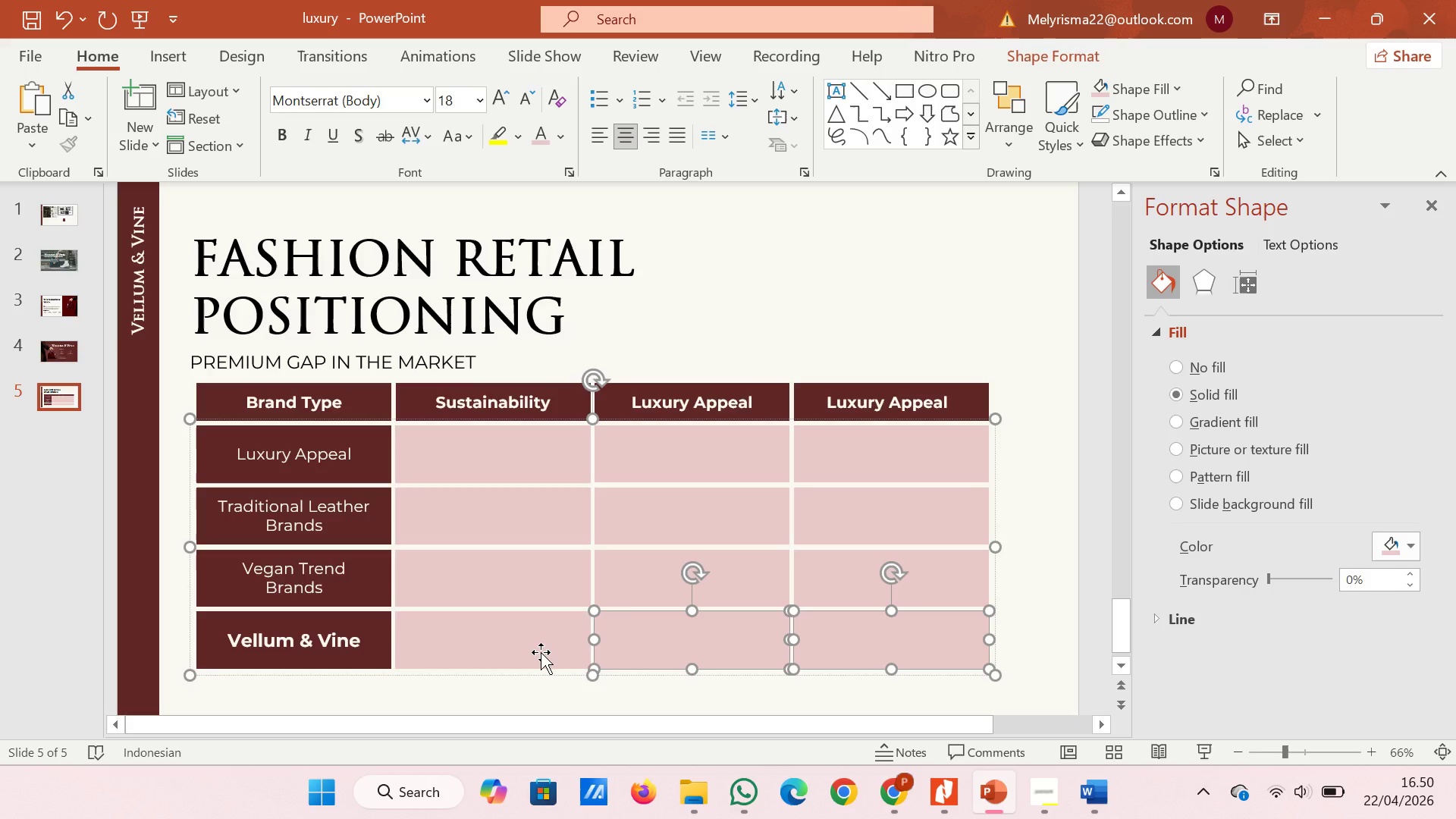 
left_click([541, 652])
 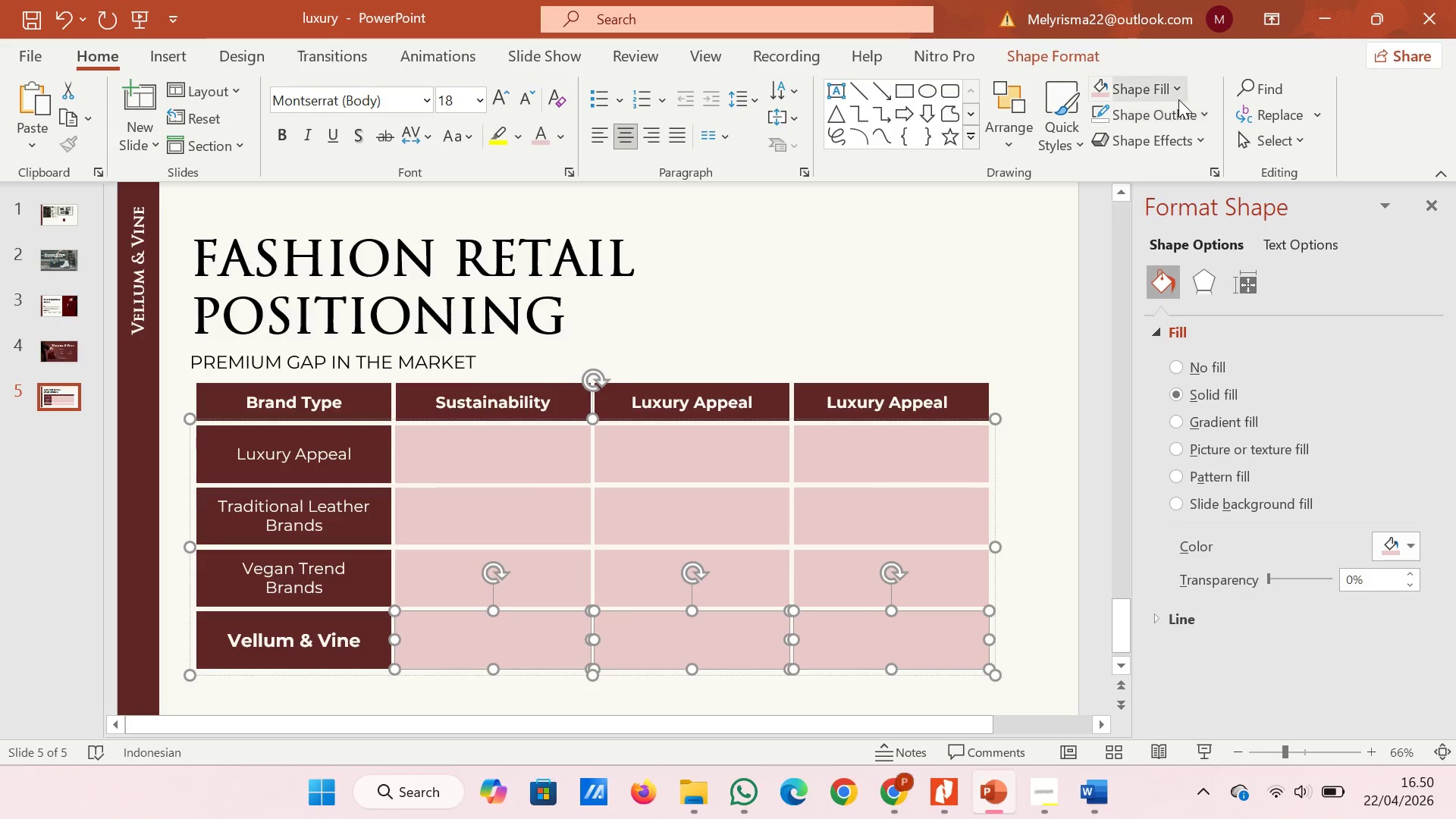 
left_click([1178, 93])
 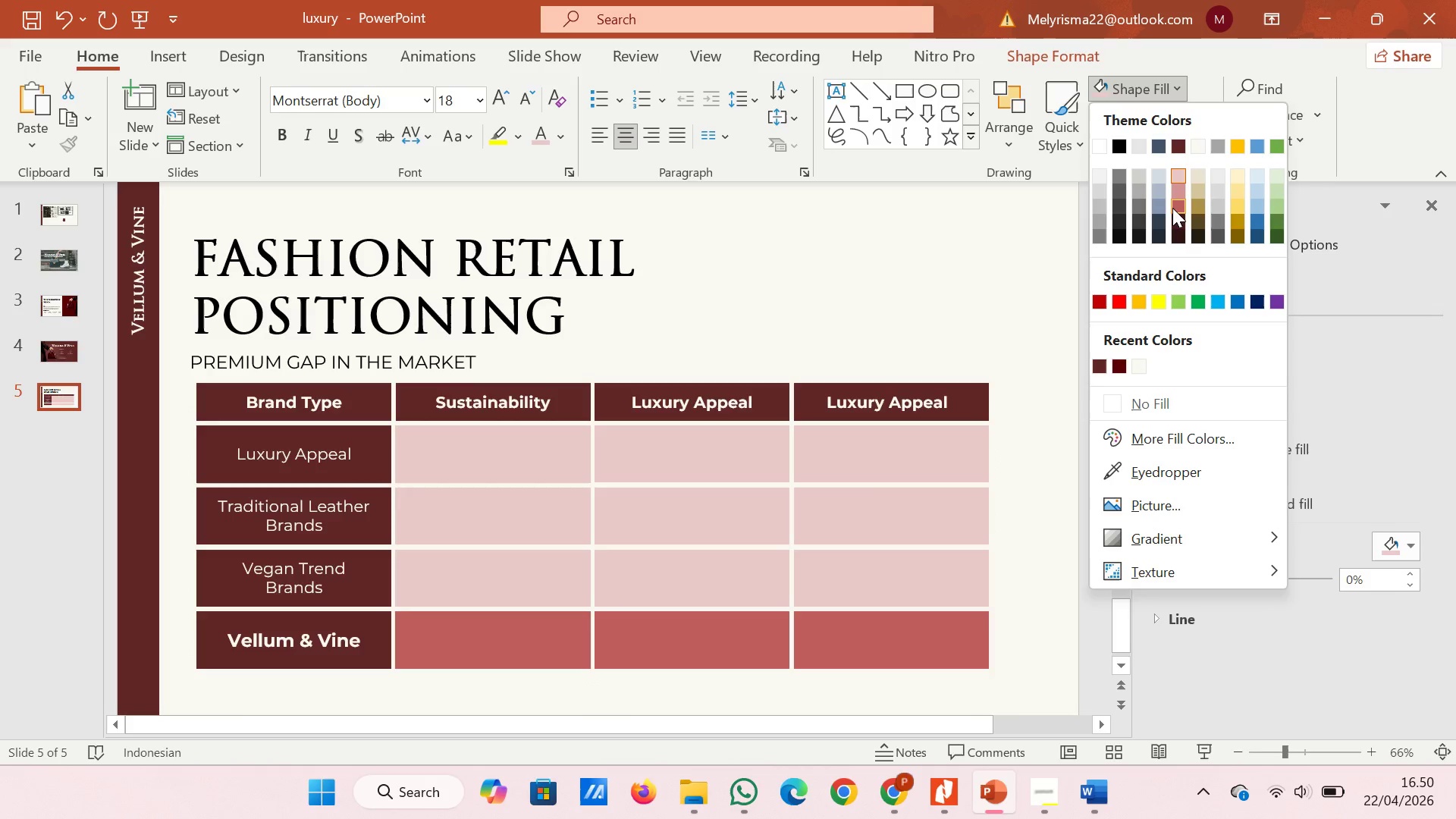 
left_click([1172, 208])
 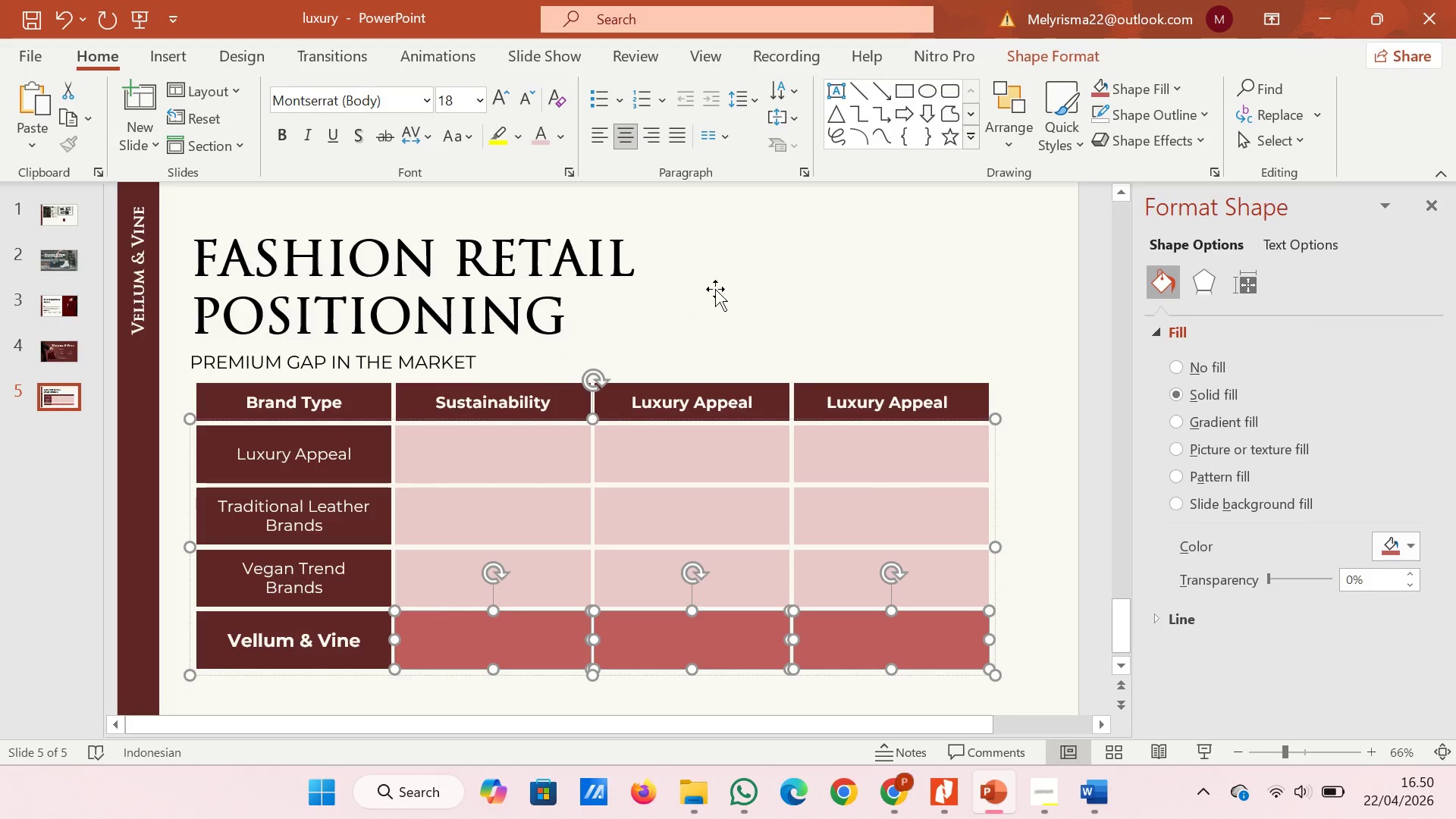 
left_click([760, 281])
 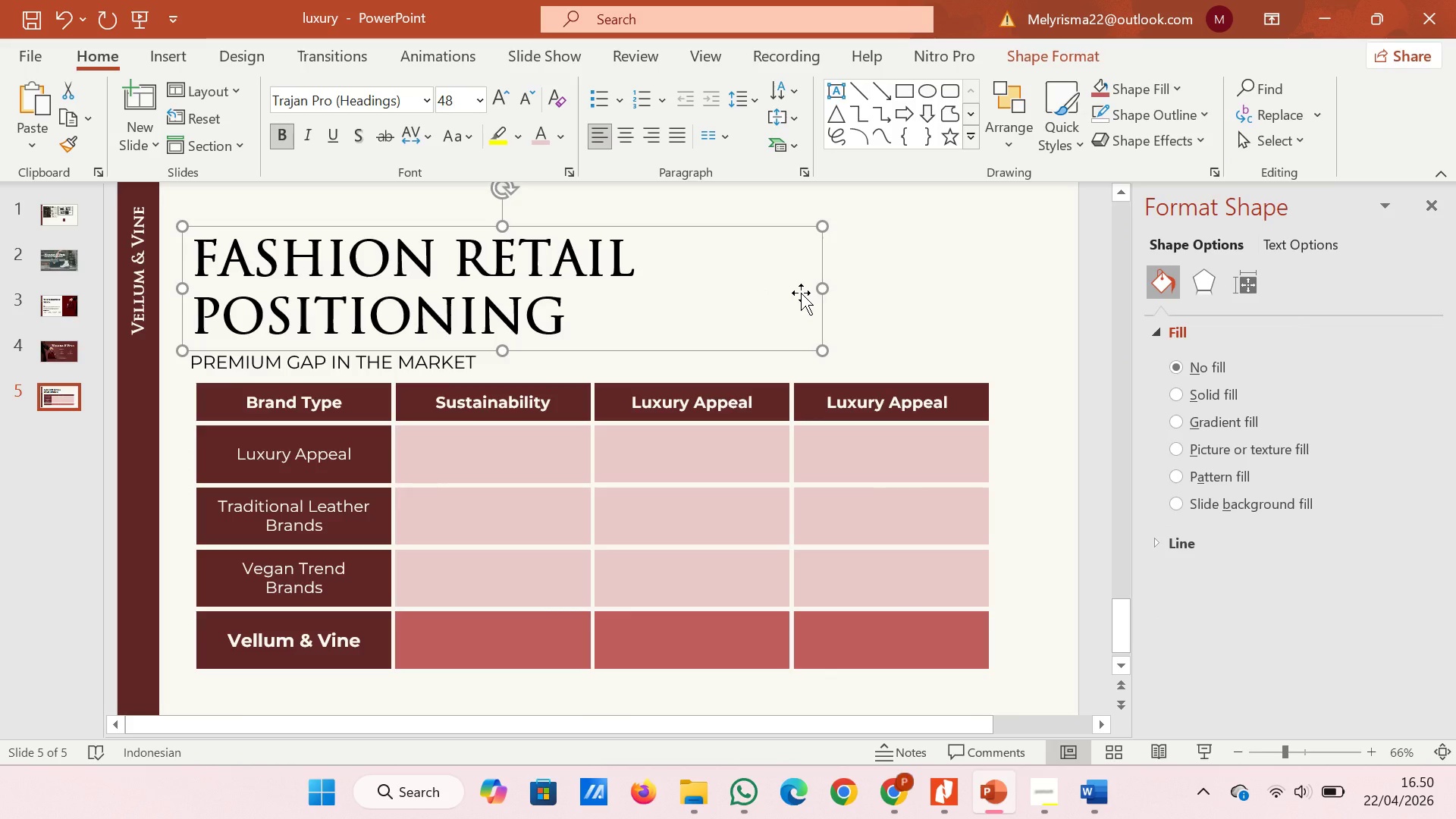 
hold_key(key=ControlLeft, duration=0.84)
scroll: coordinate [801, 293], scroll_direction: down, amount: 1.0
 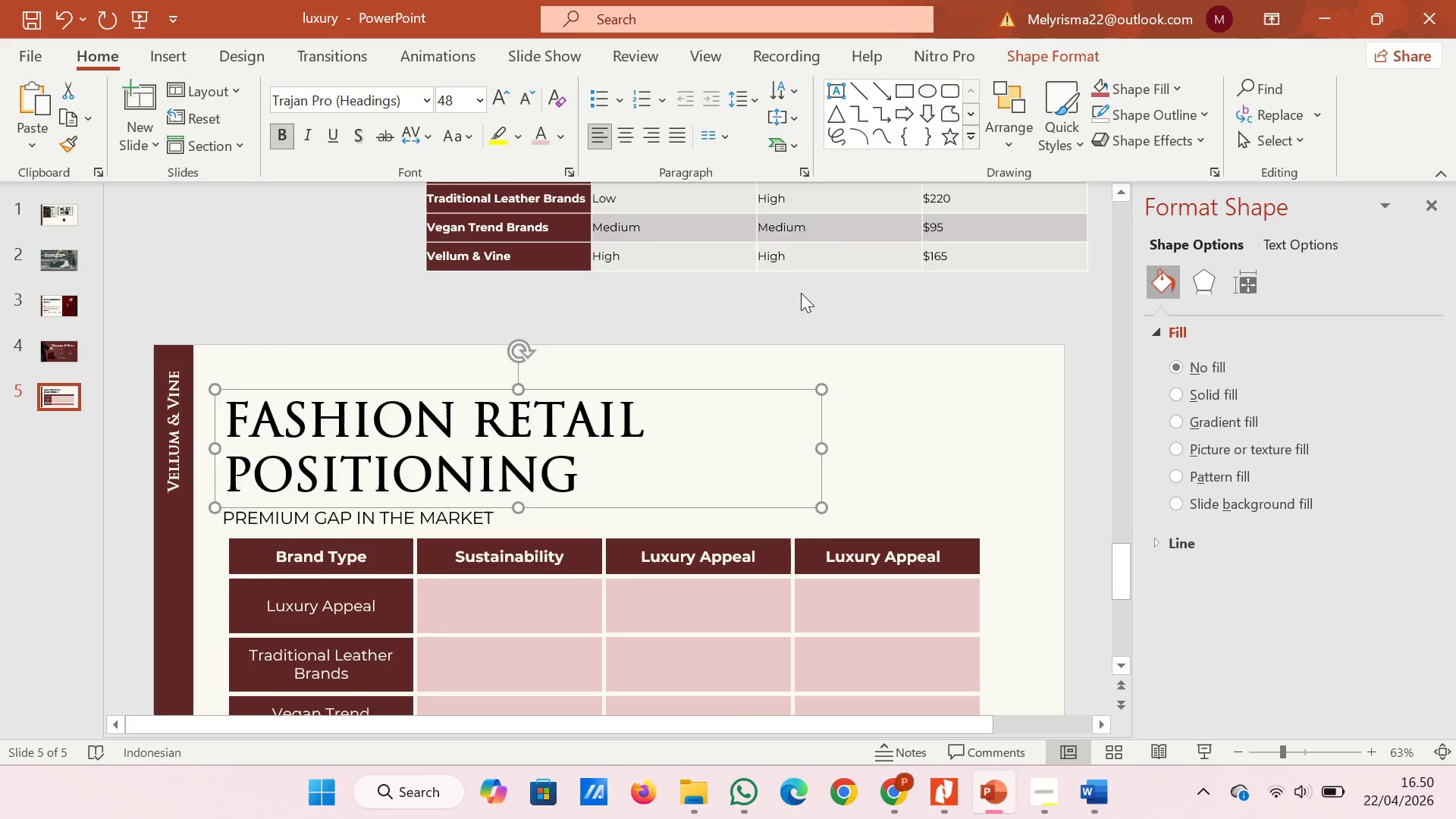 
hold_key(key=ControlLeft, duration=1.16)
 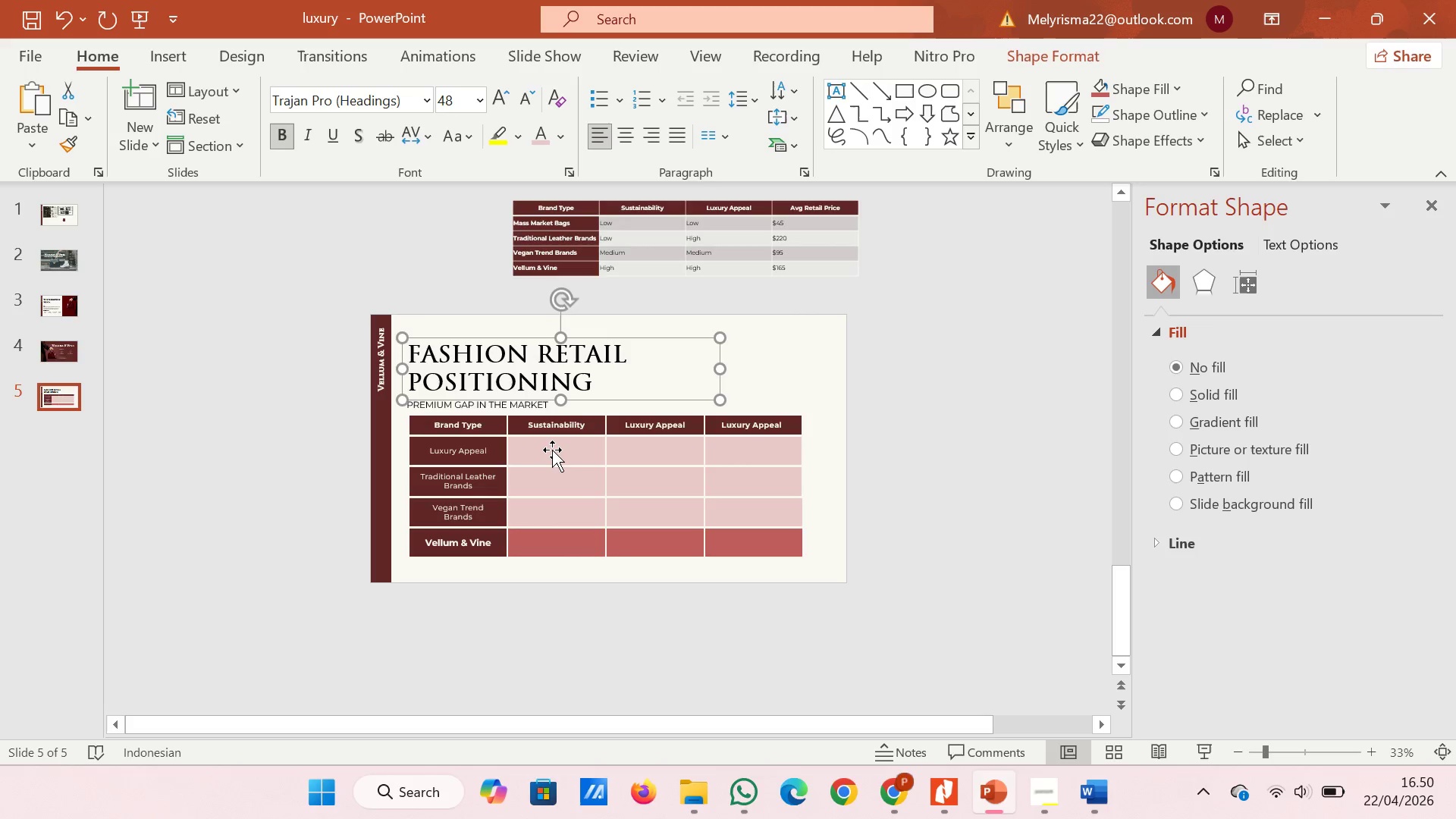 
left_click([551, 449])
 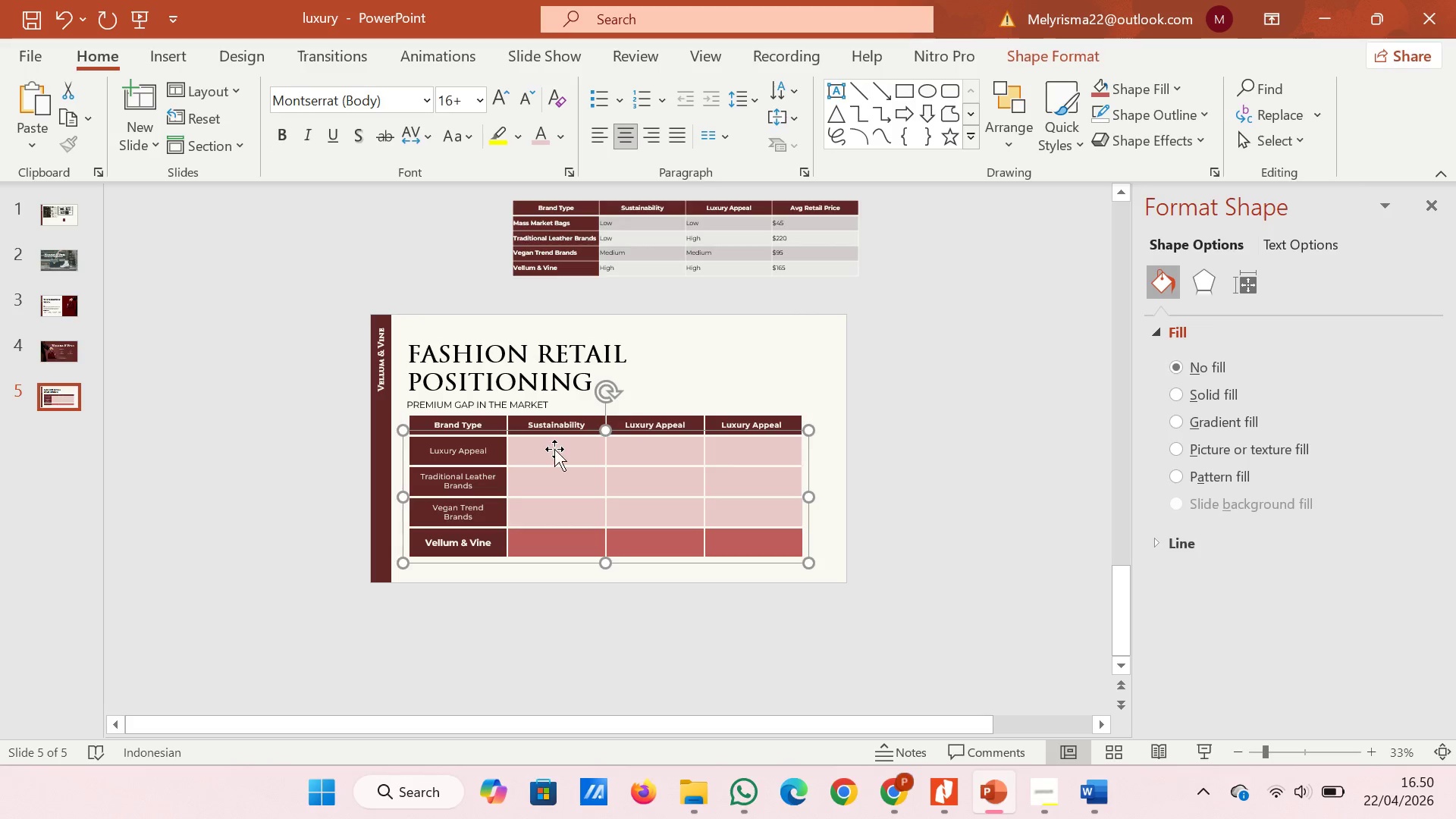 
double_click([554, 449])
 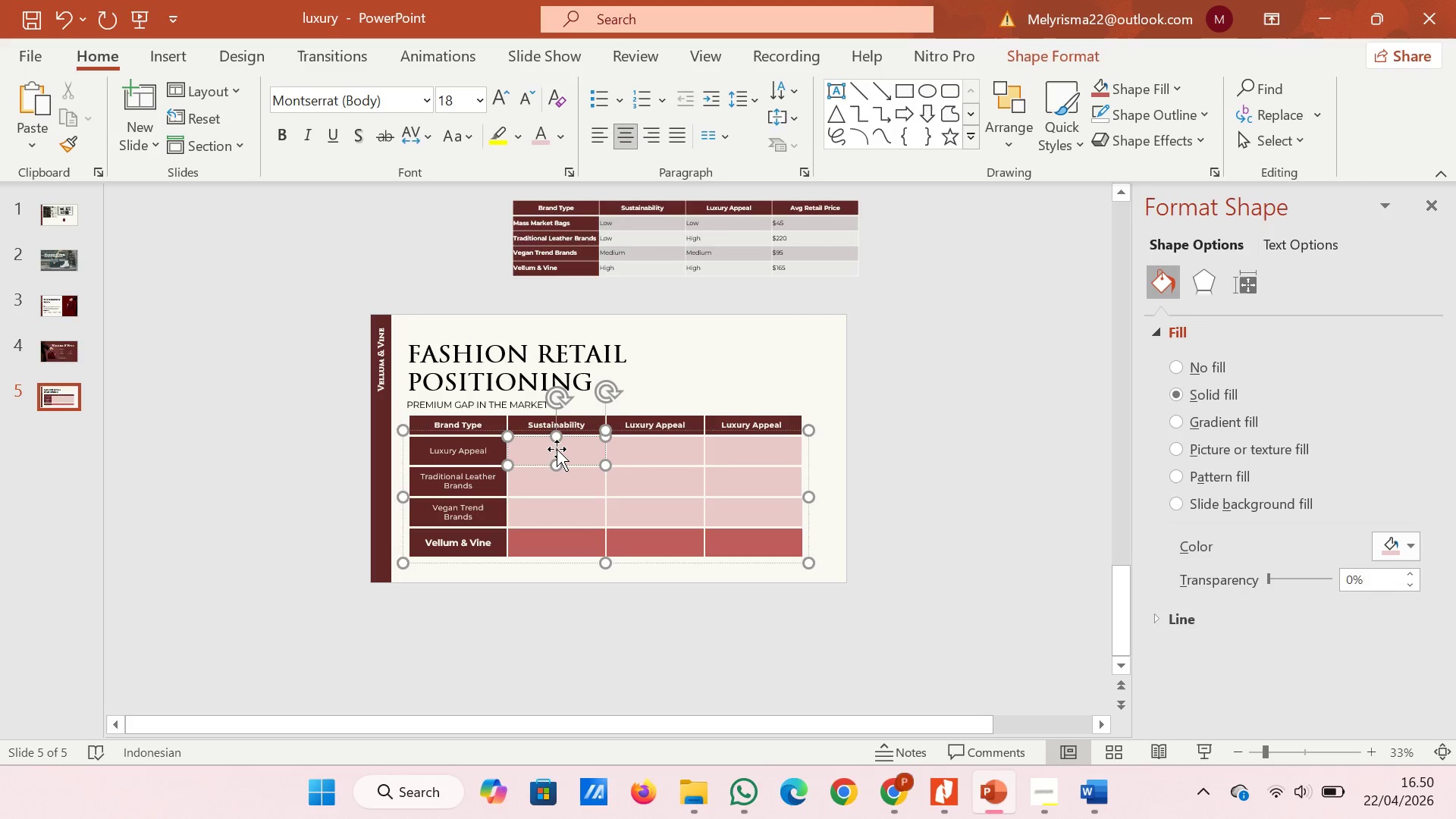 
type(Low)
 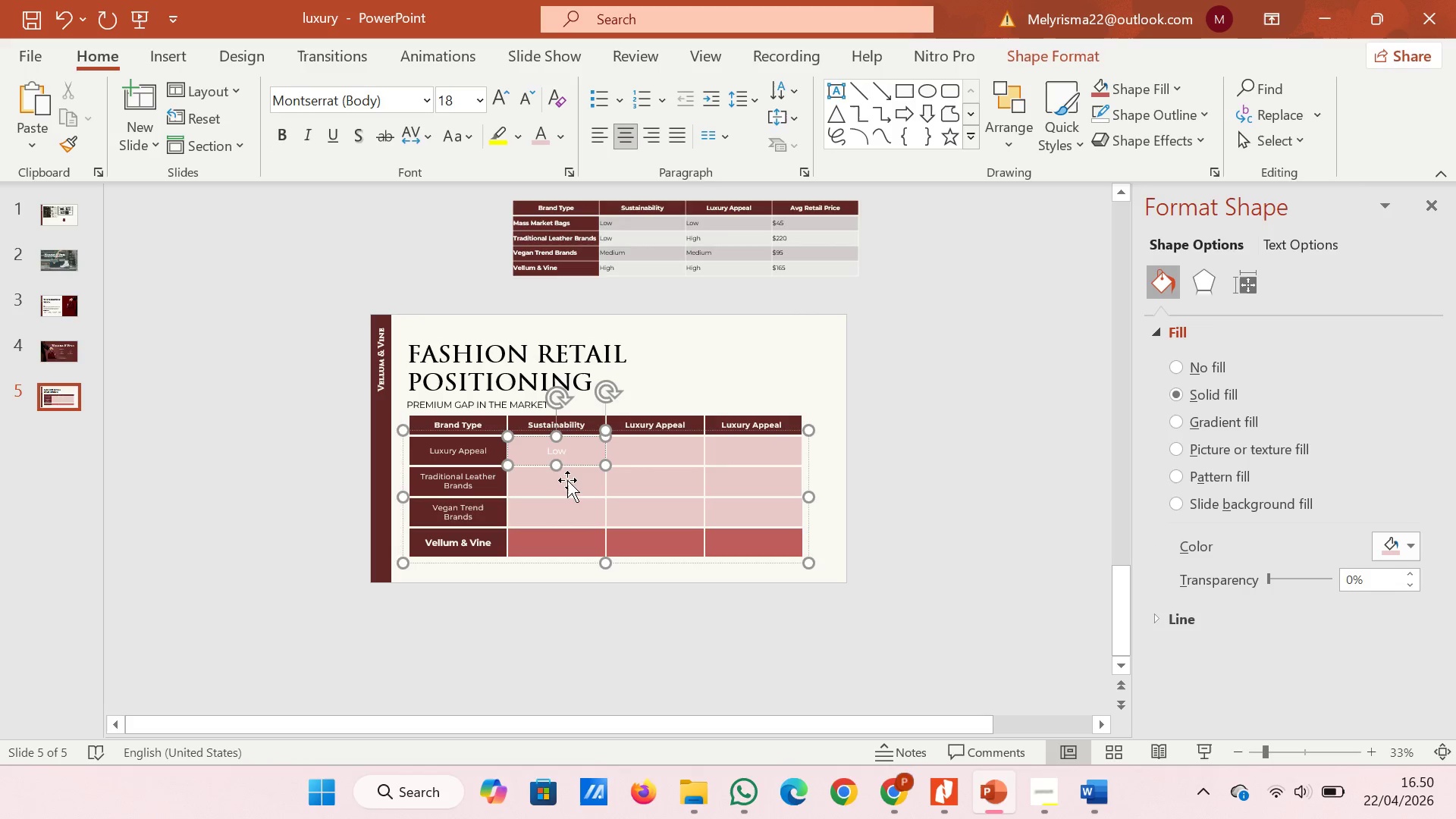 
key(Backspace)
 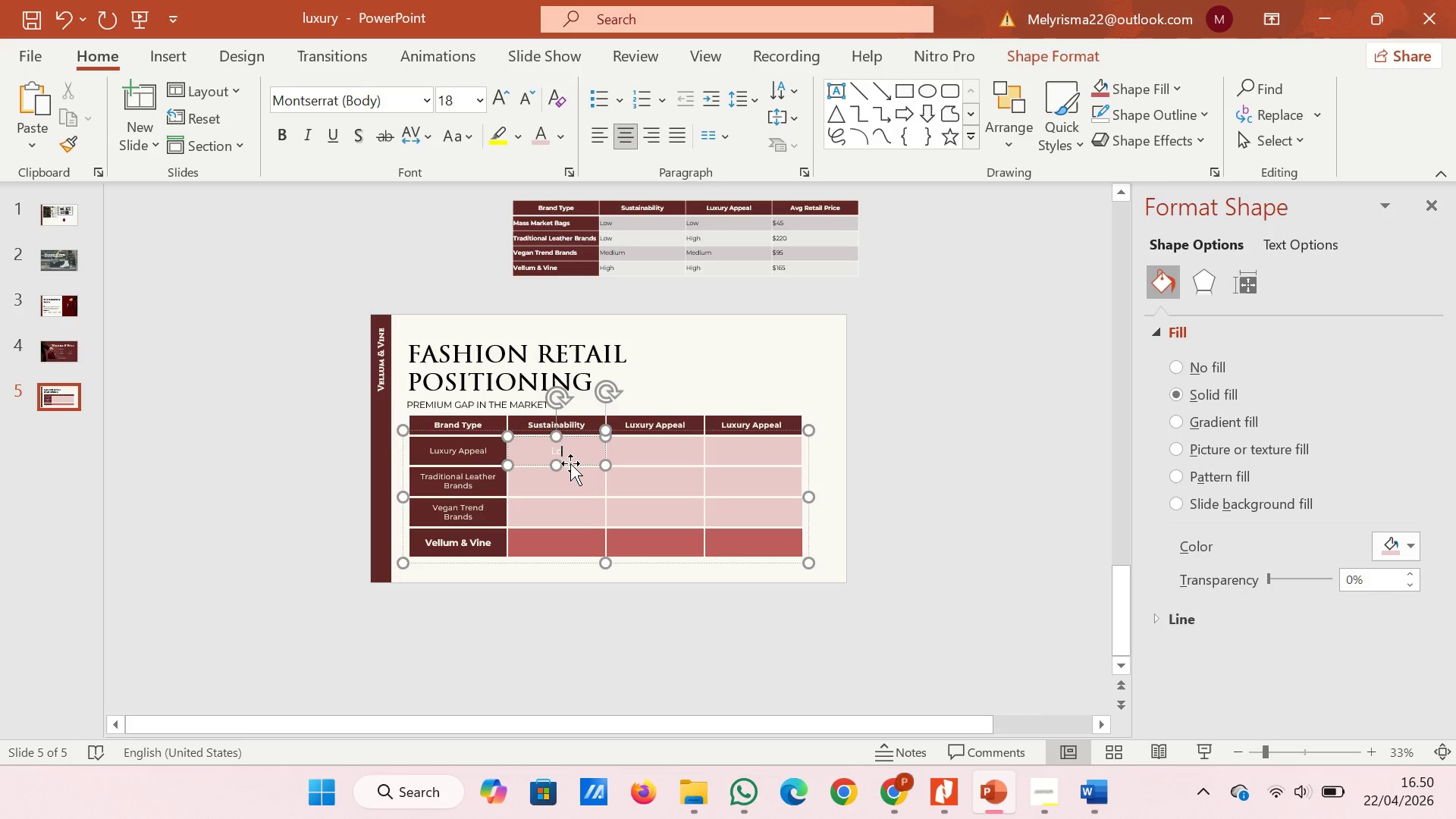 
key(Backspace)
 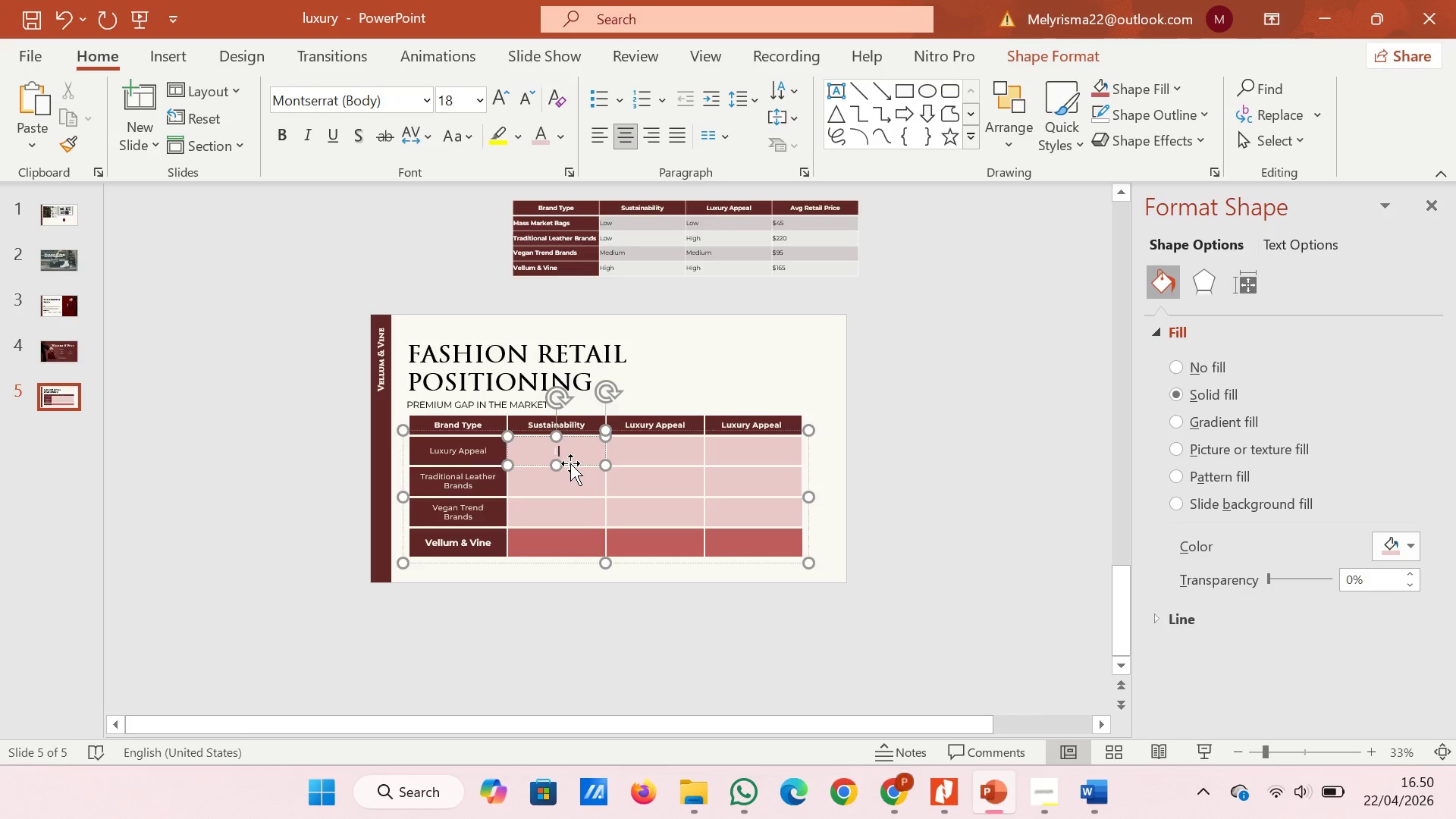 
key(Backspace)
 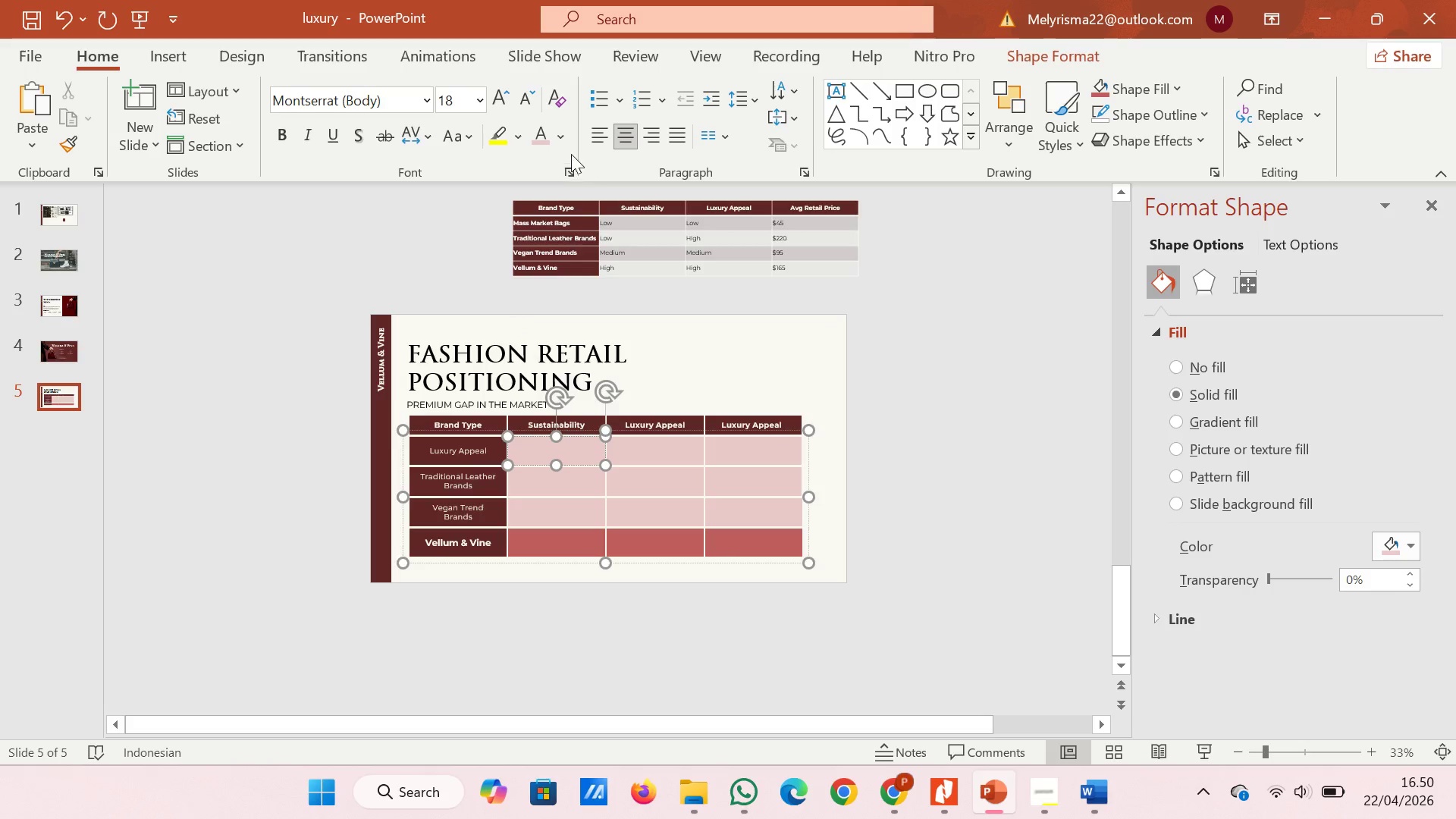 
left_click([562, 144])
 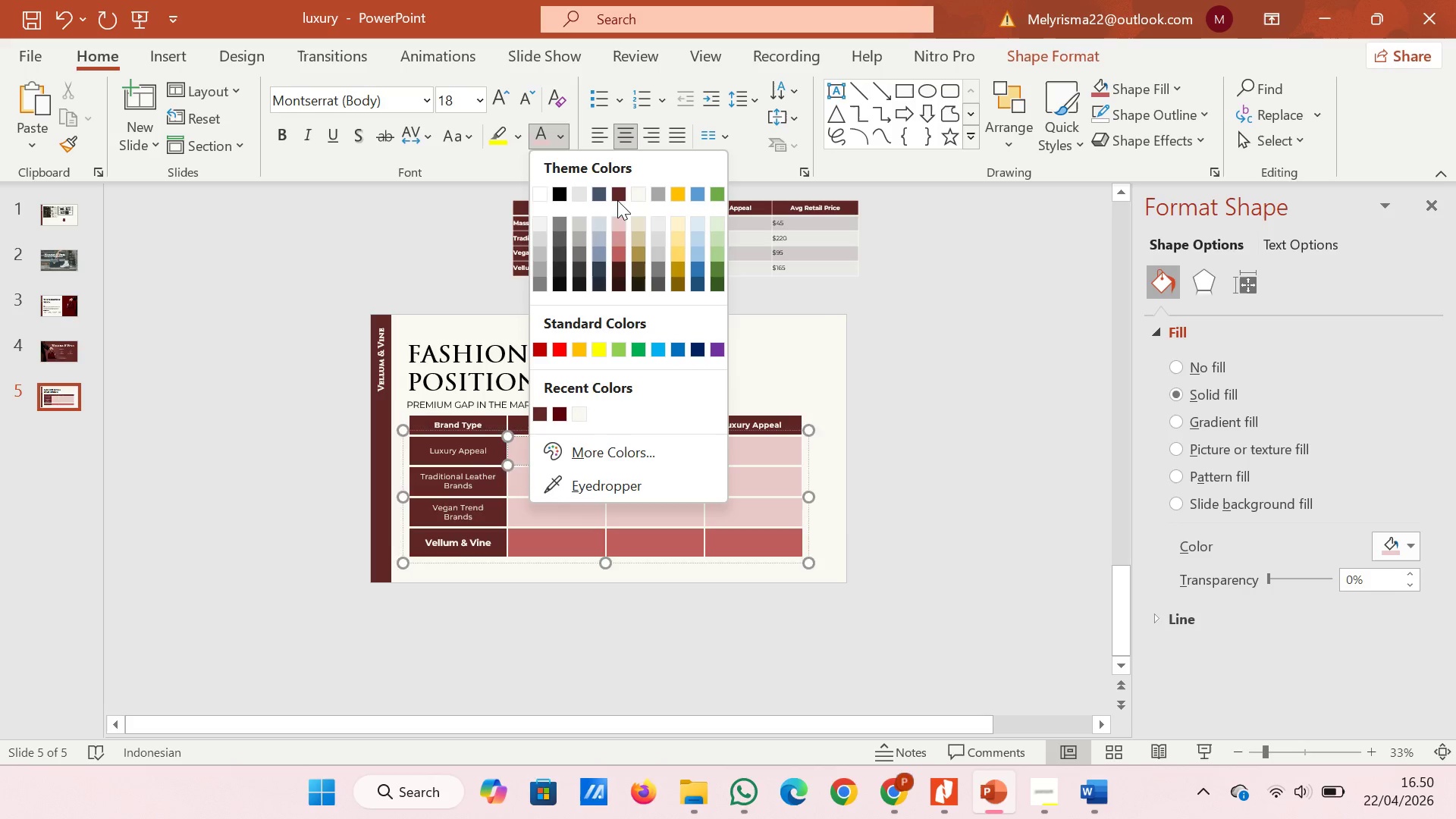 
left_click([617, 194])
 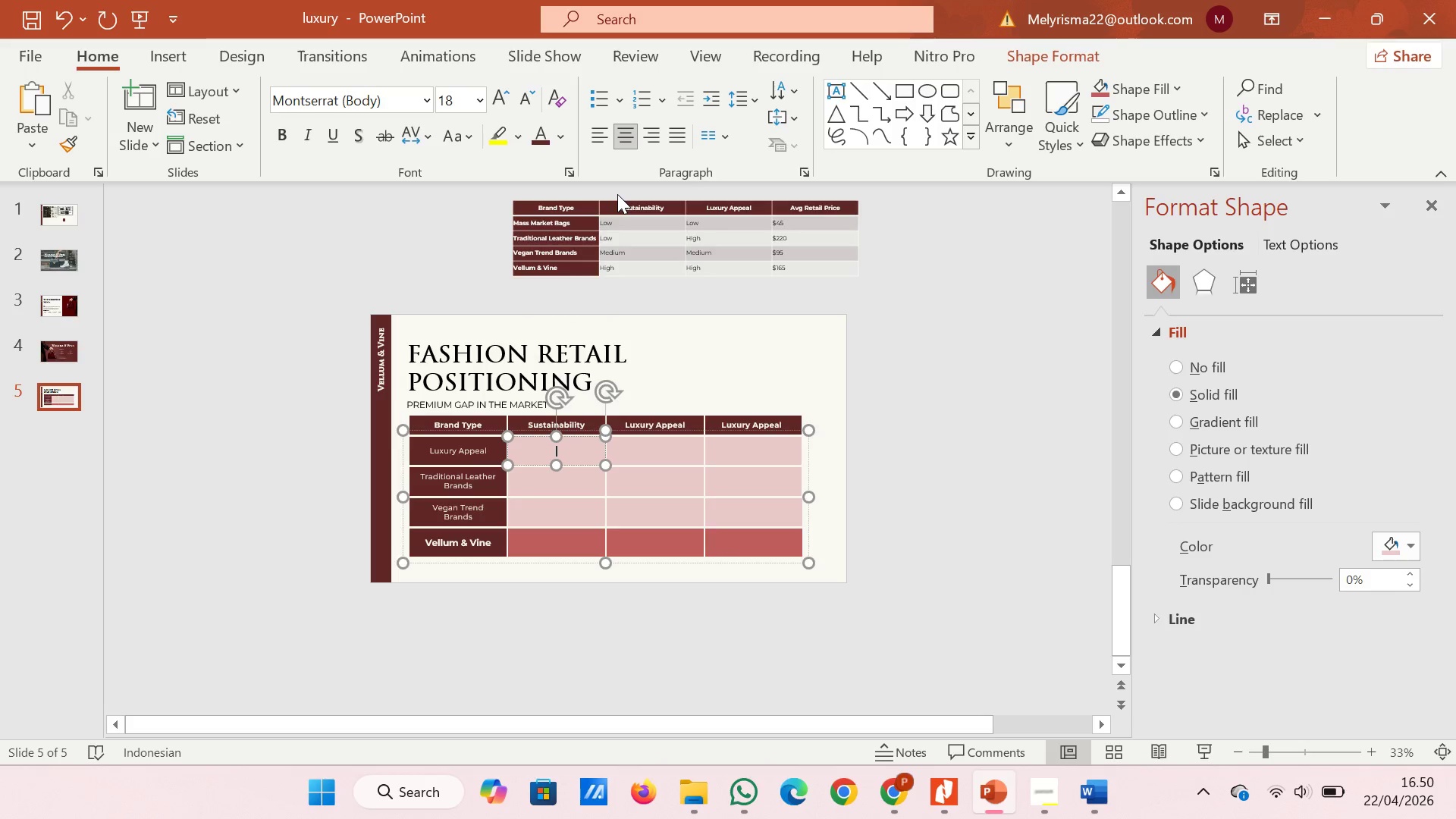 
type(Low)
 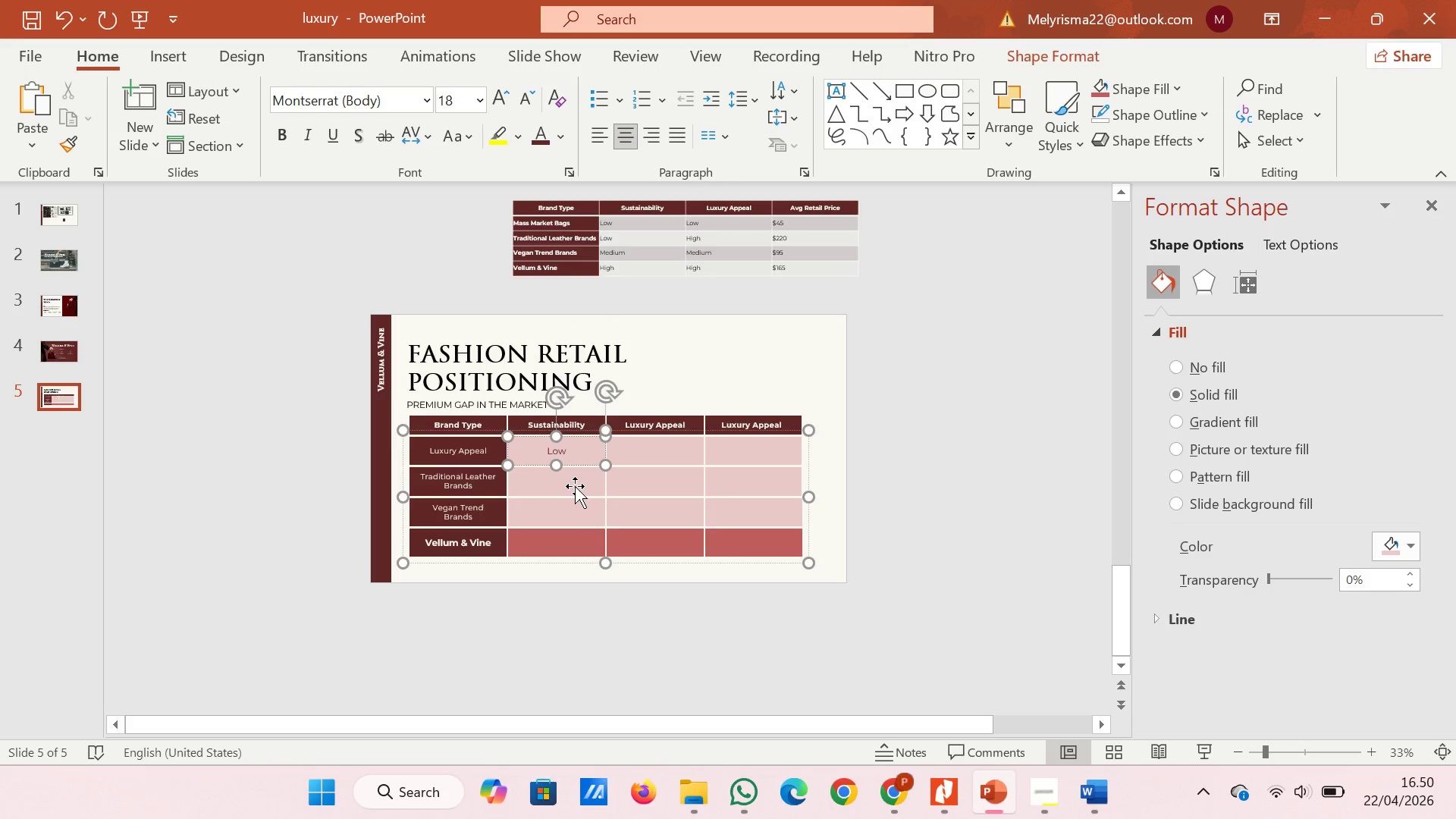 
double_click([556, 478])
 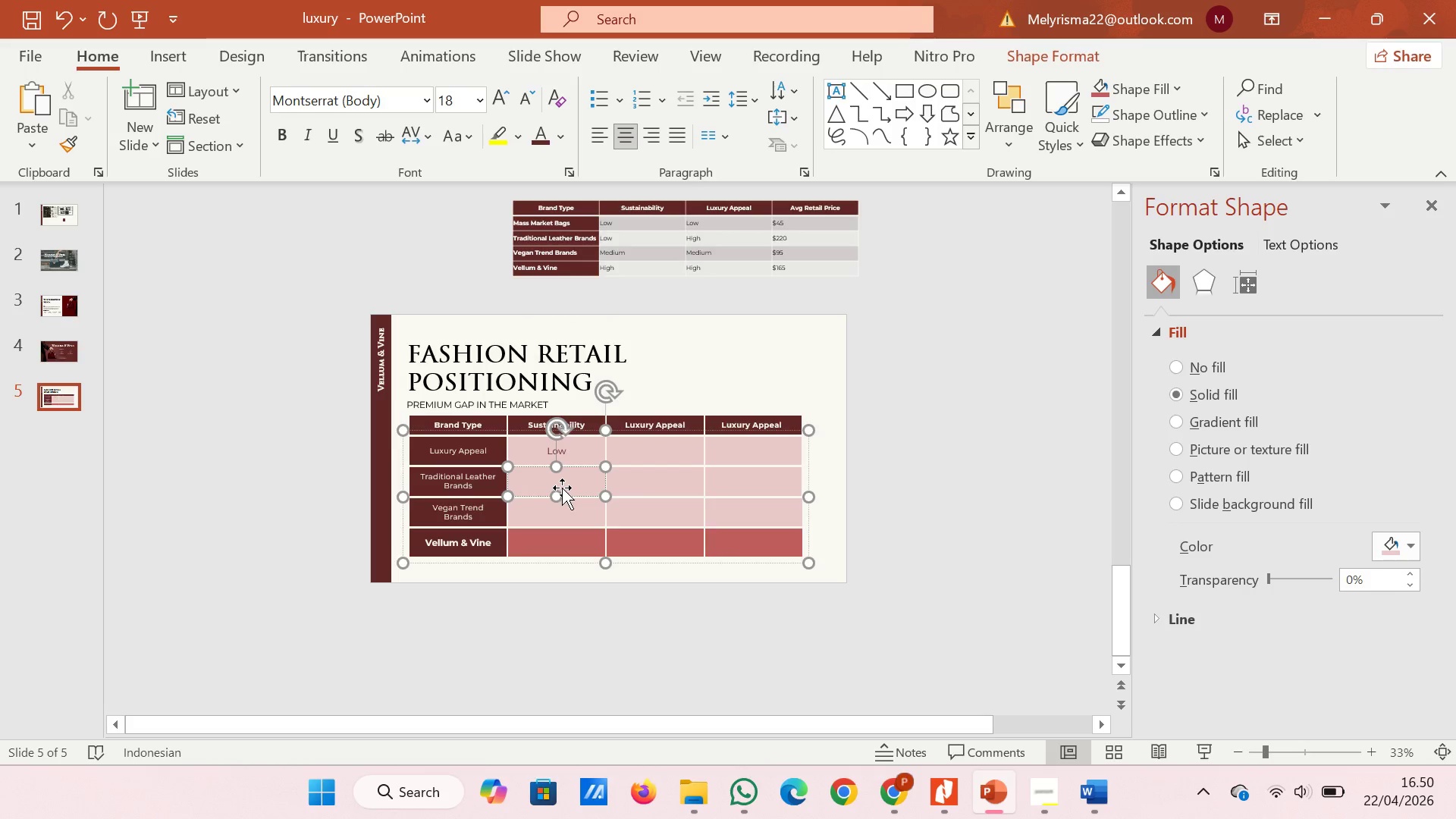 
type(Low)
key(Backspace)
key(Backspace)
key(Backspace)
 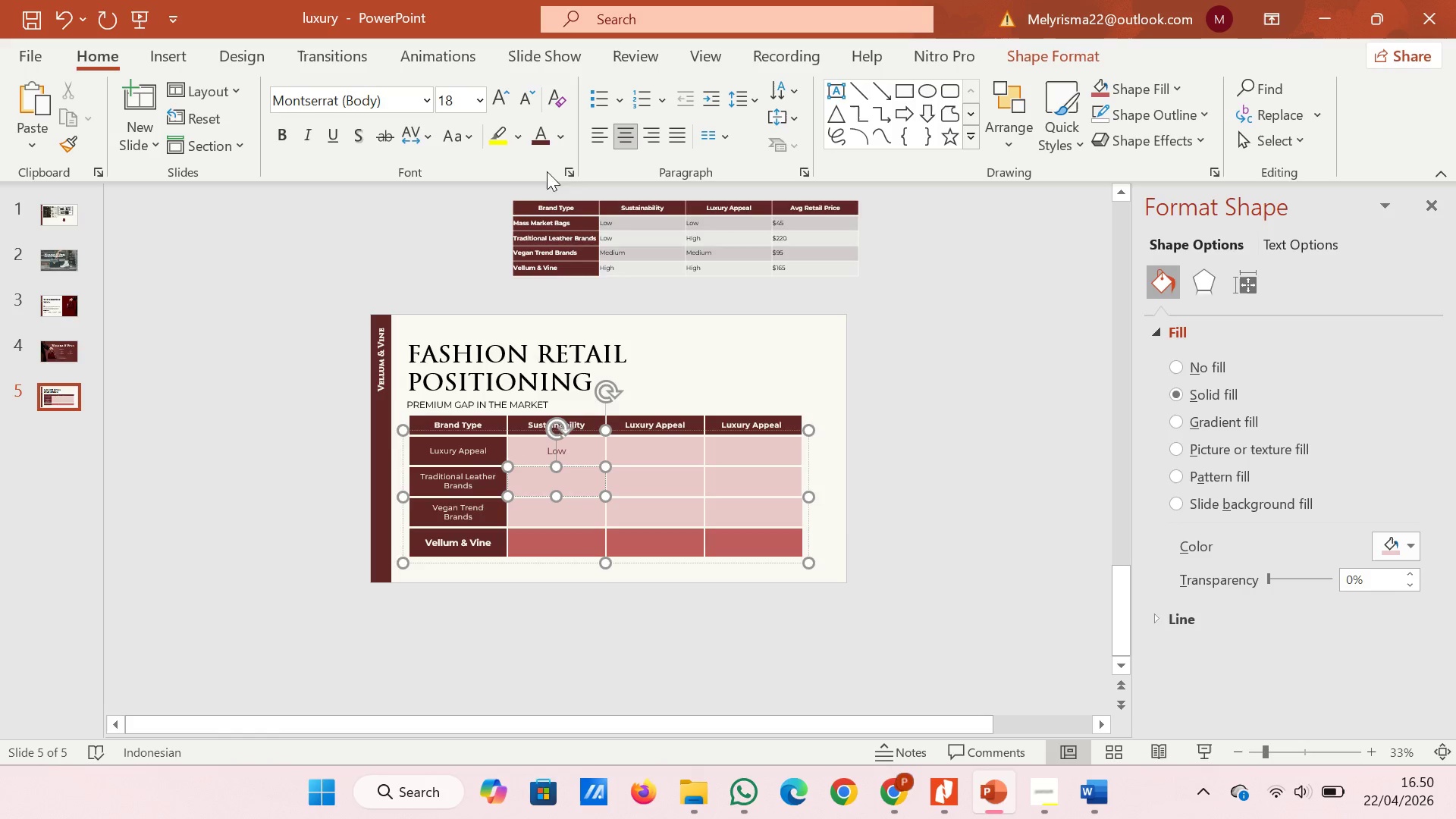 
left_click([535, 136])
 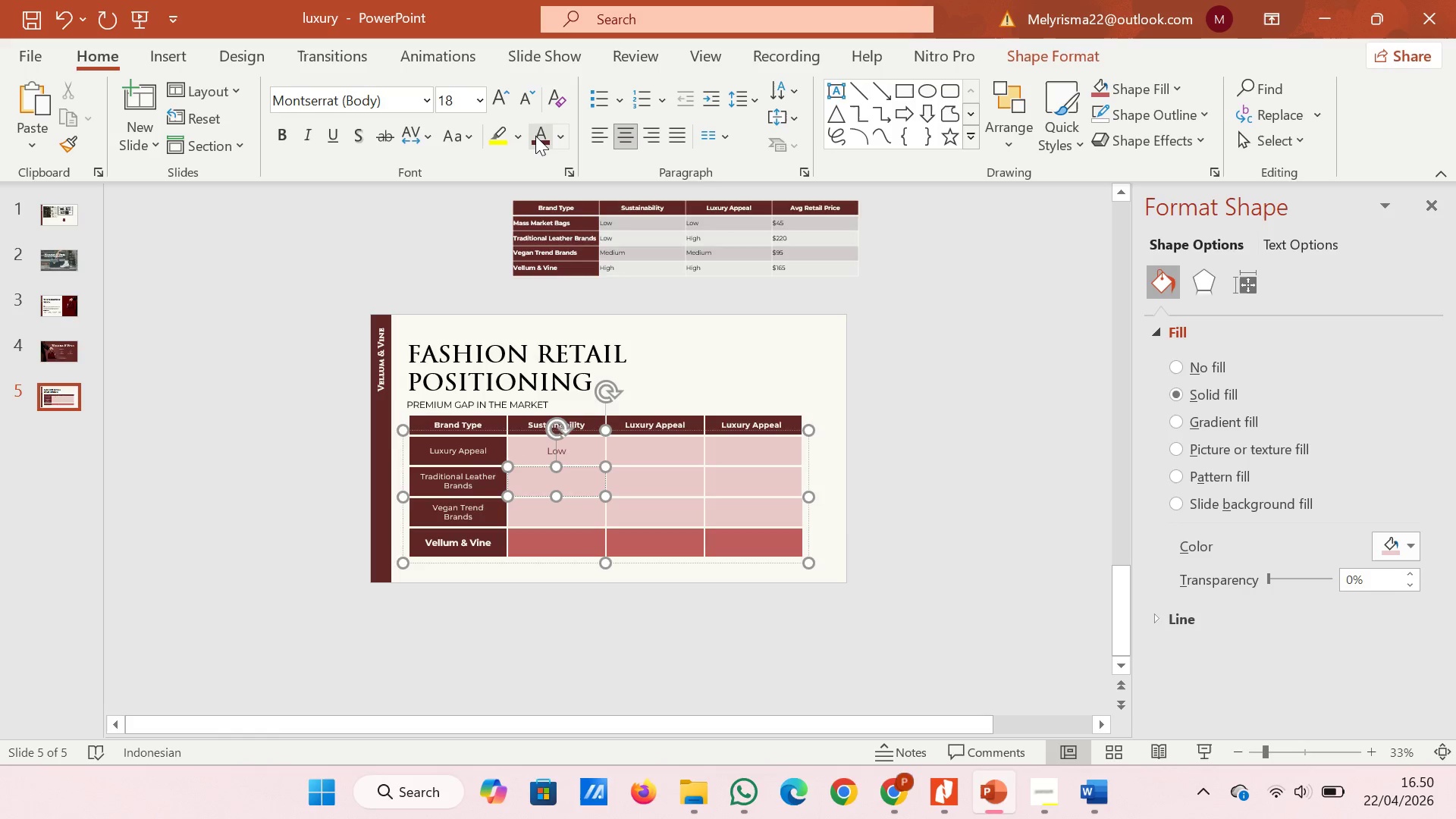 
type(Low)
 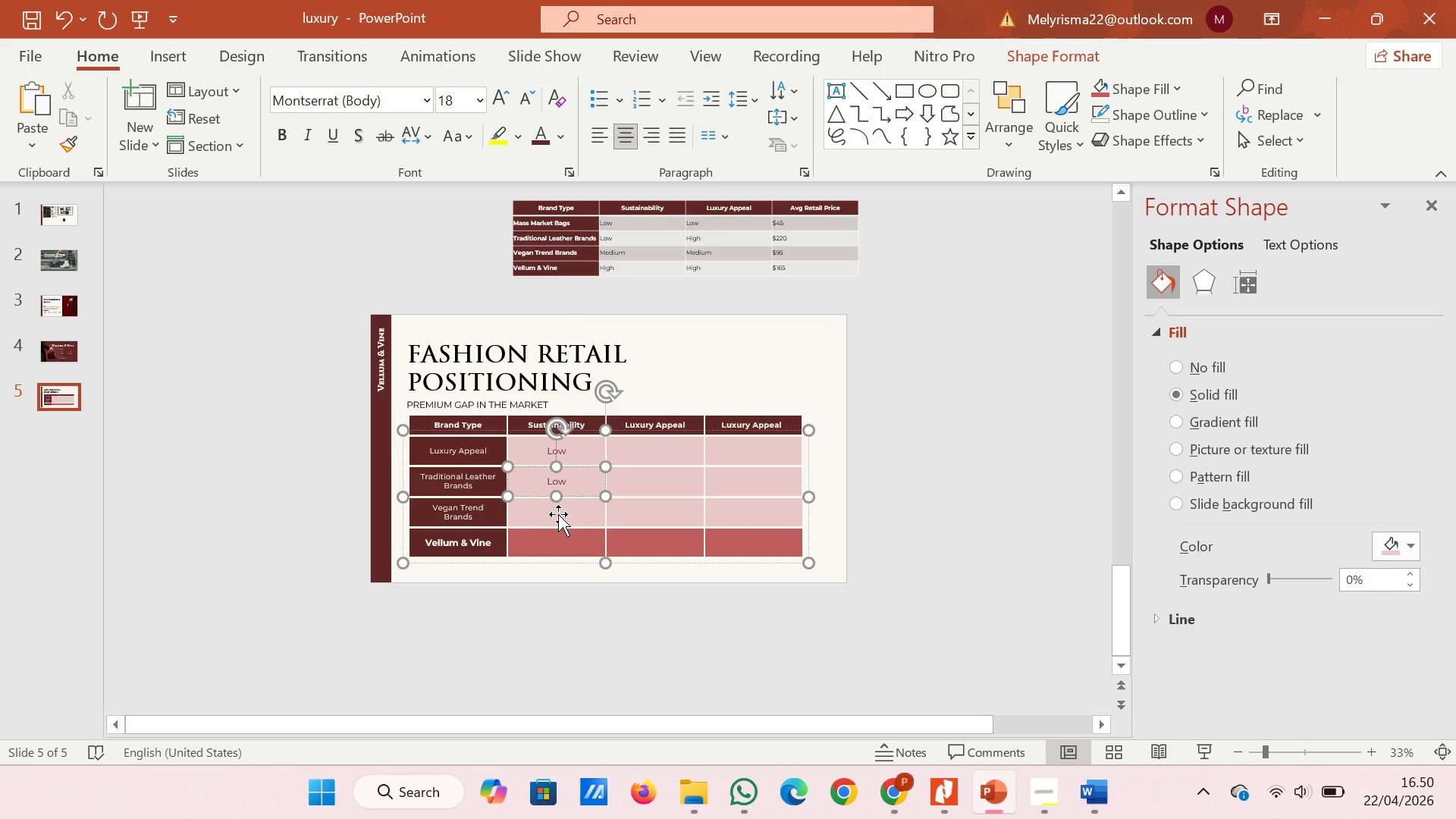 
double_click([562, 514])
 